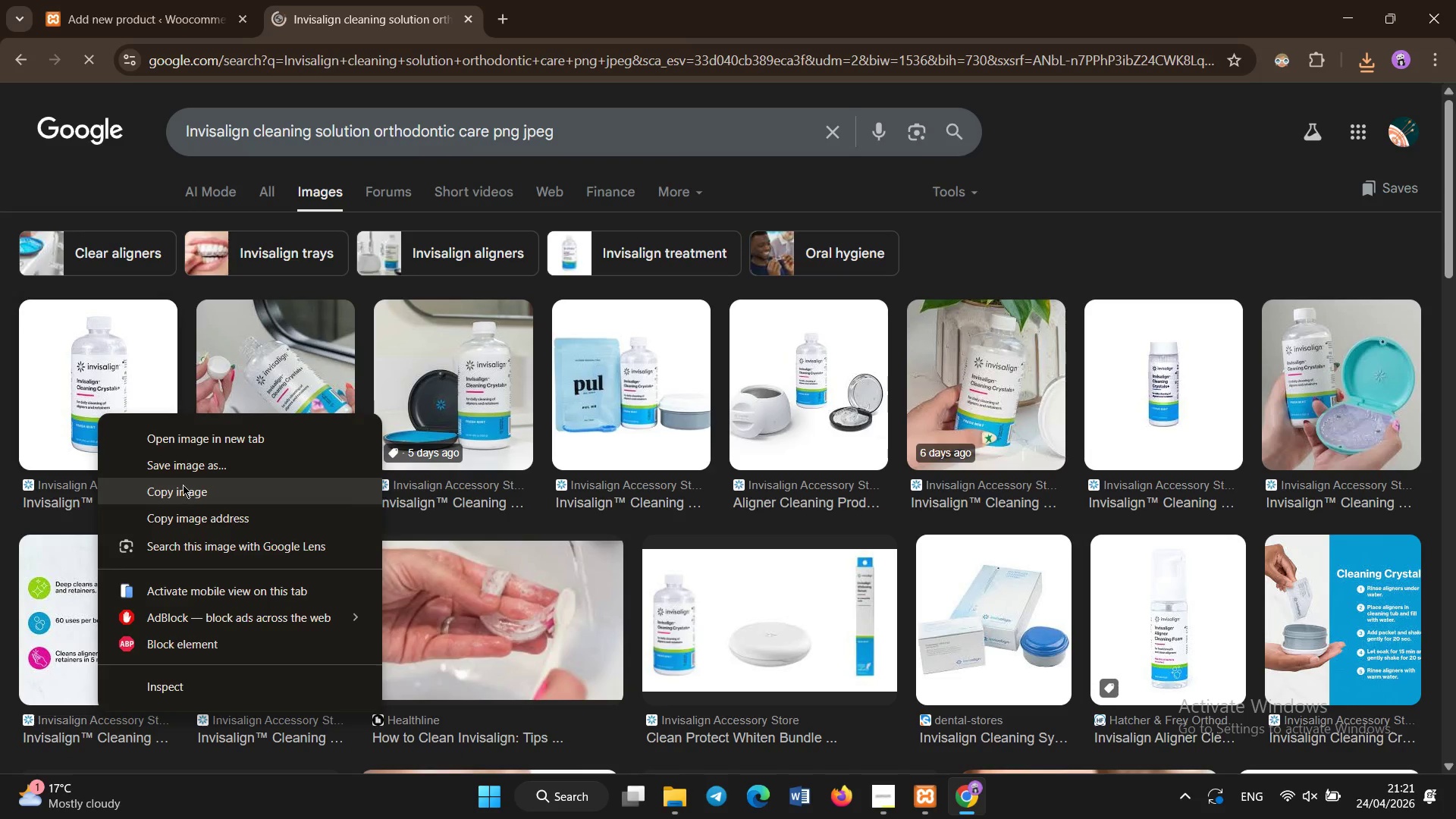 
left_click([186, 472])
 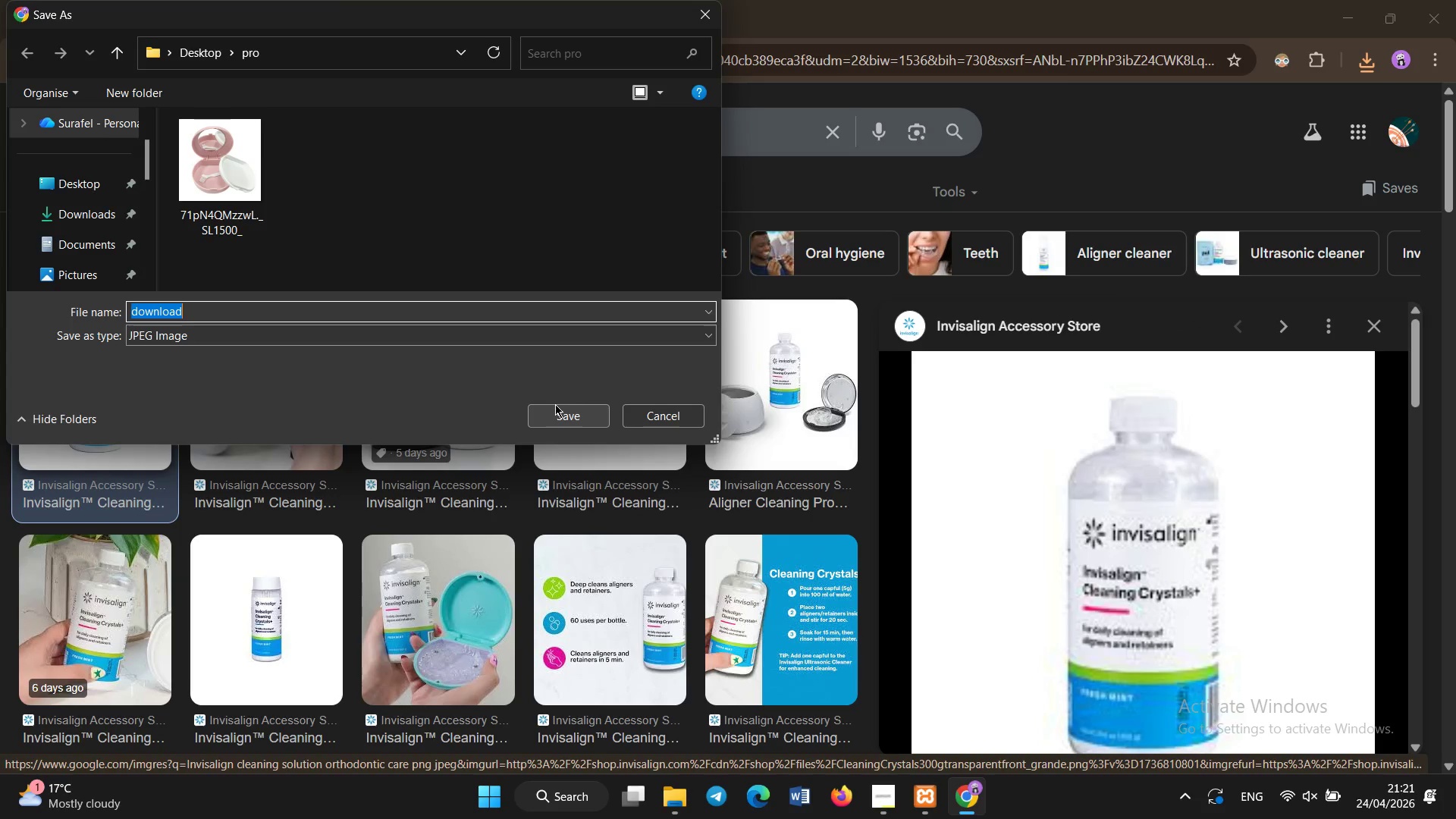 
left_click([642, 418])
 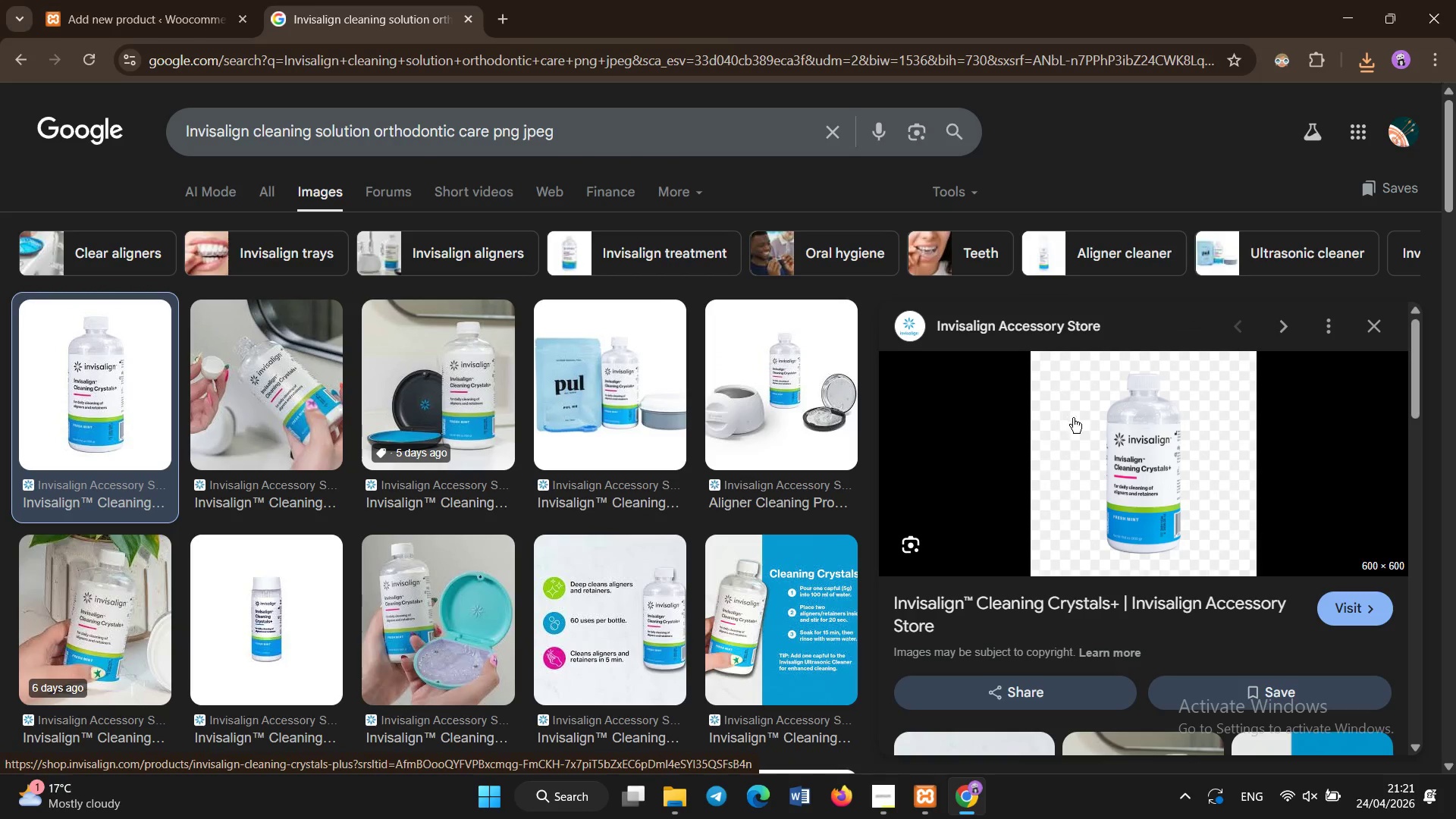 
right_click([1106, 422])
 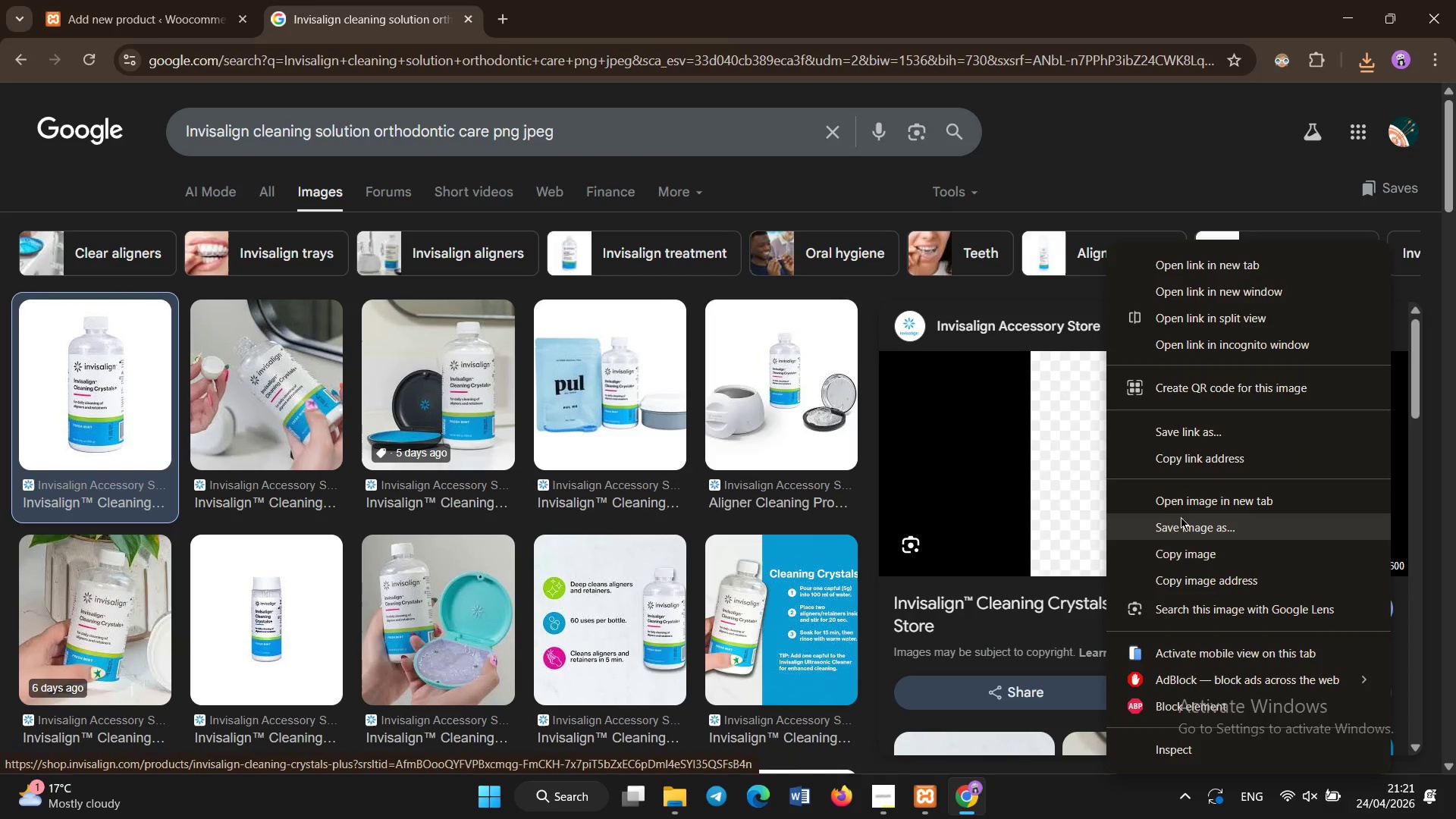 
left_click([1181, 532])
 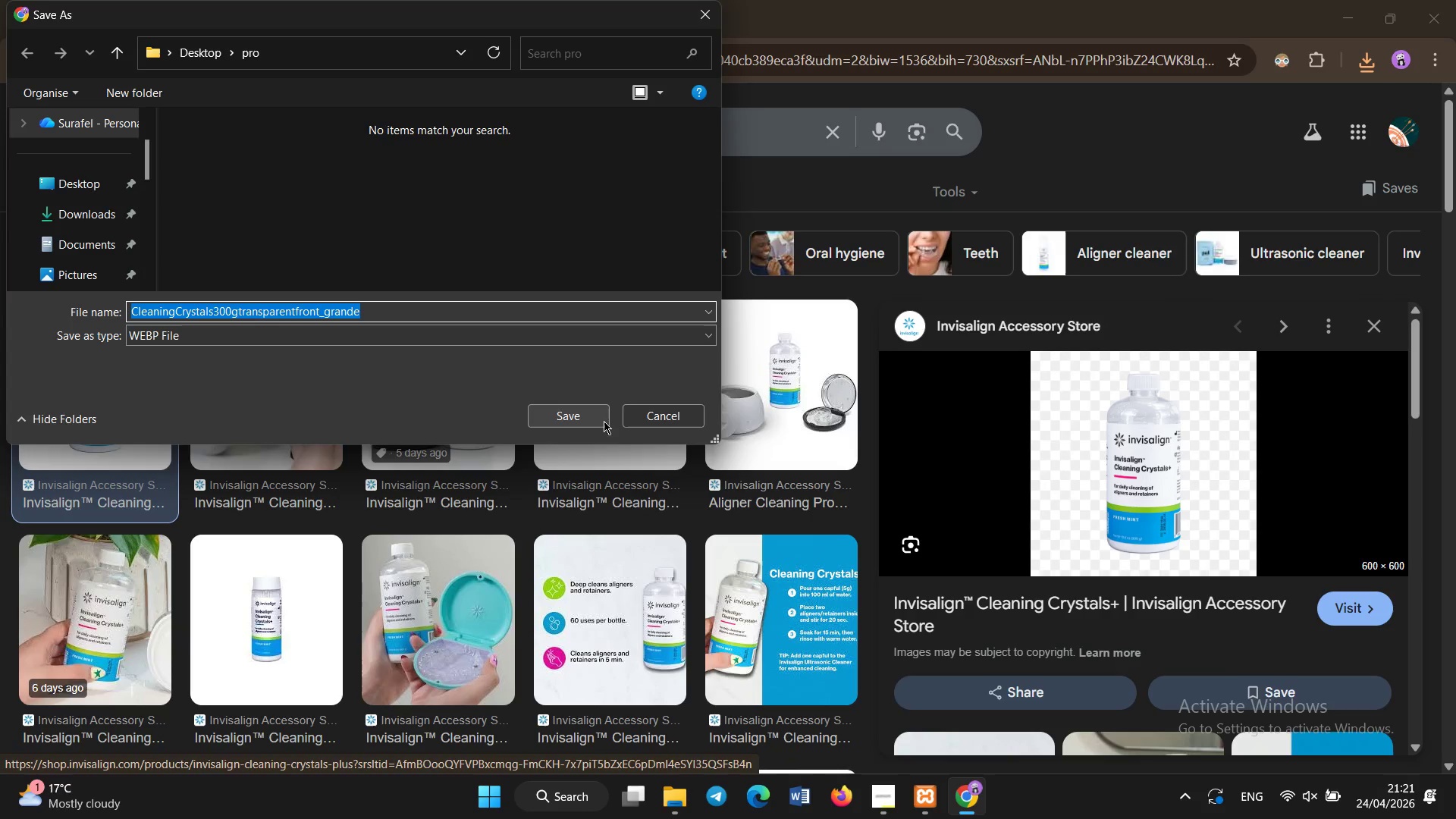 
left_click([654, 412])
 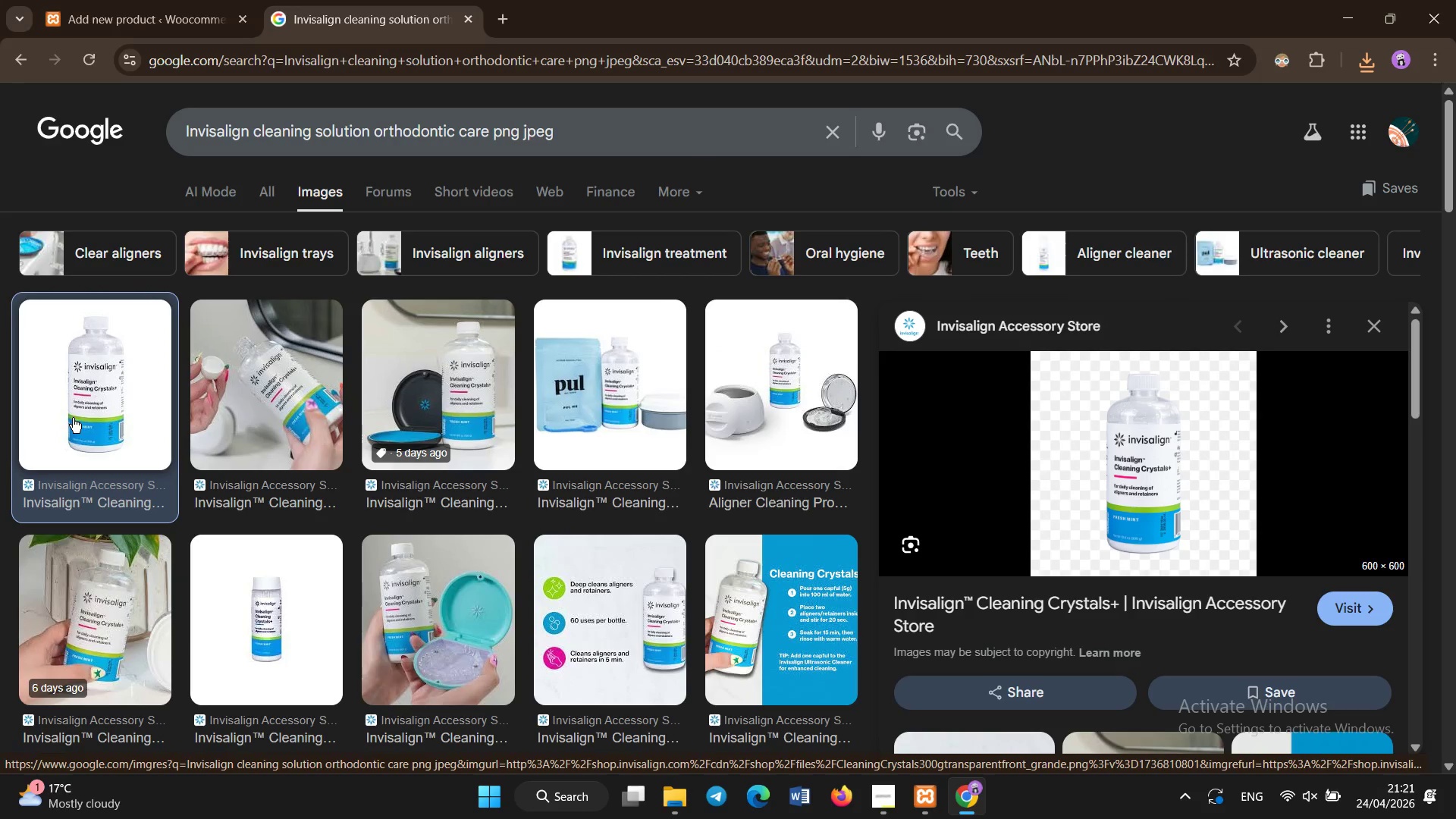 
right_click([89, 384])
 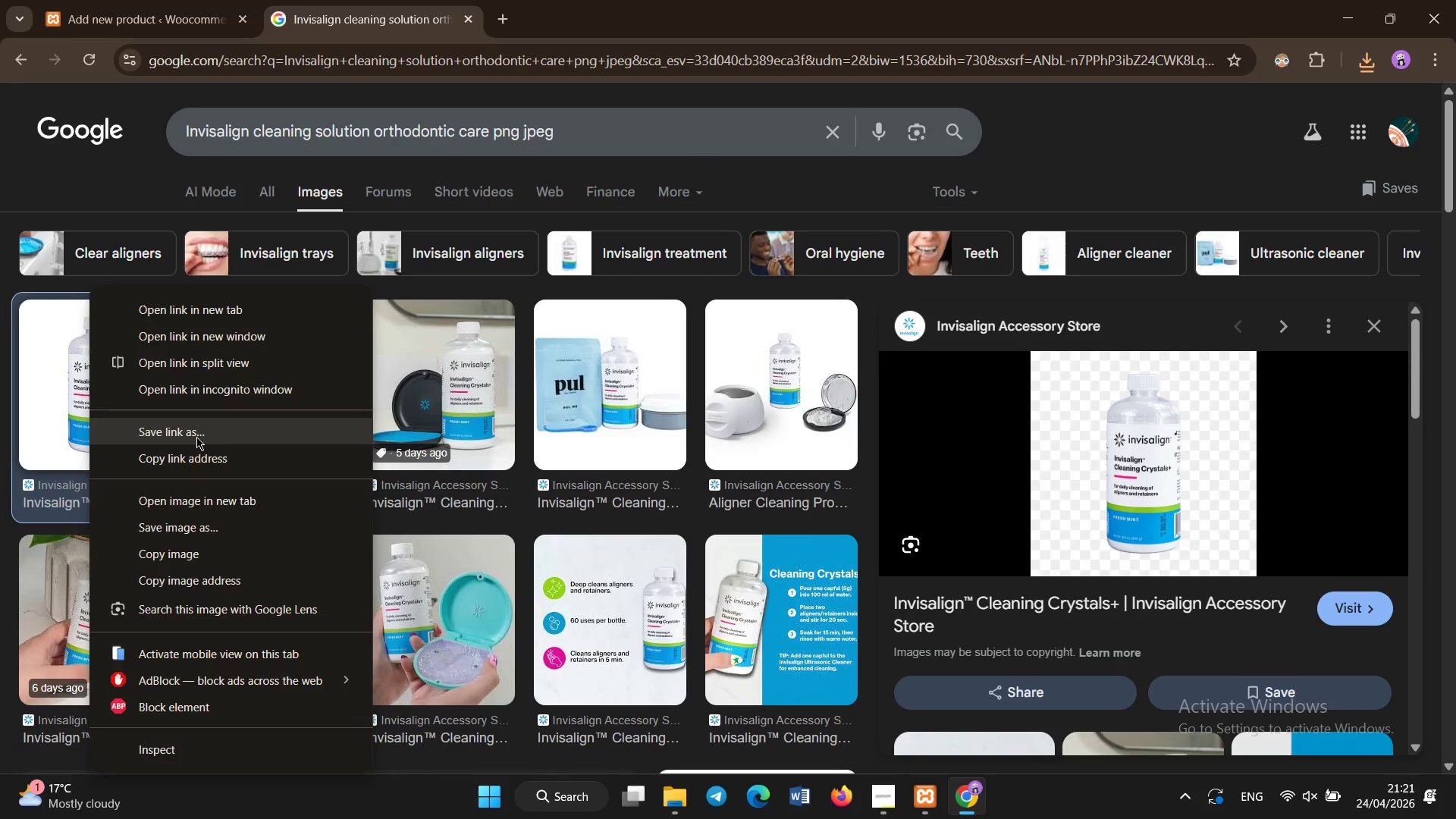 
left_click([196, 437])
 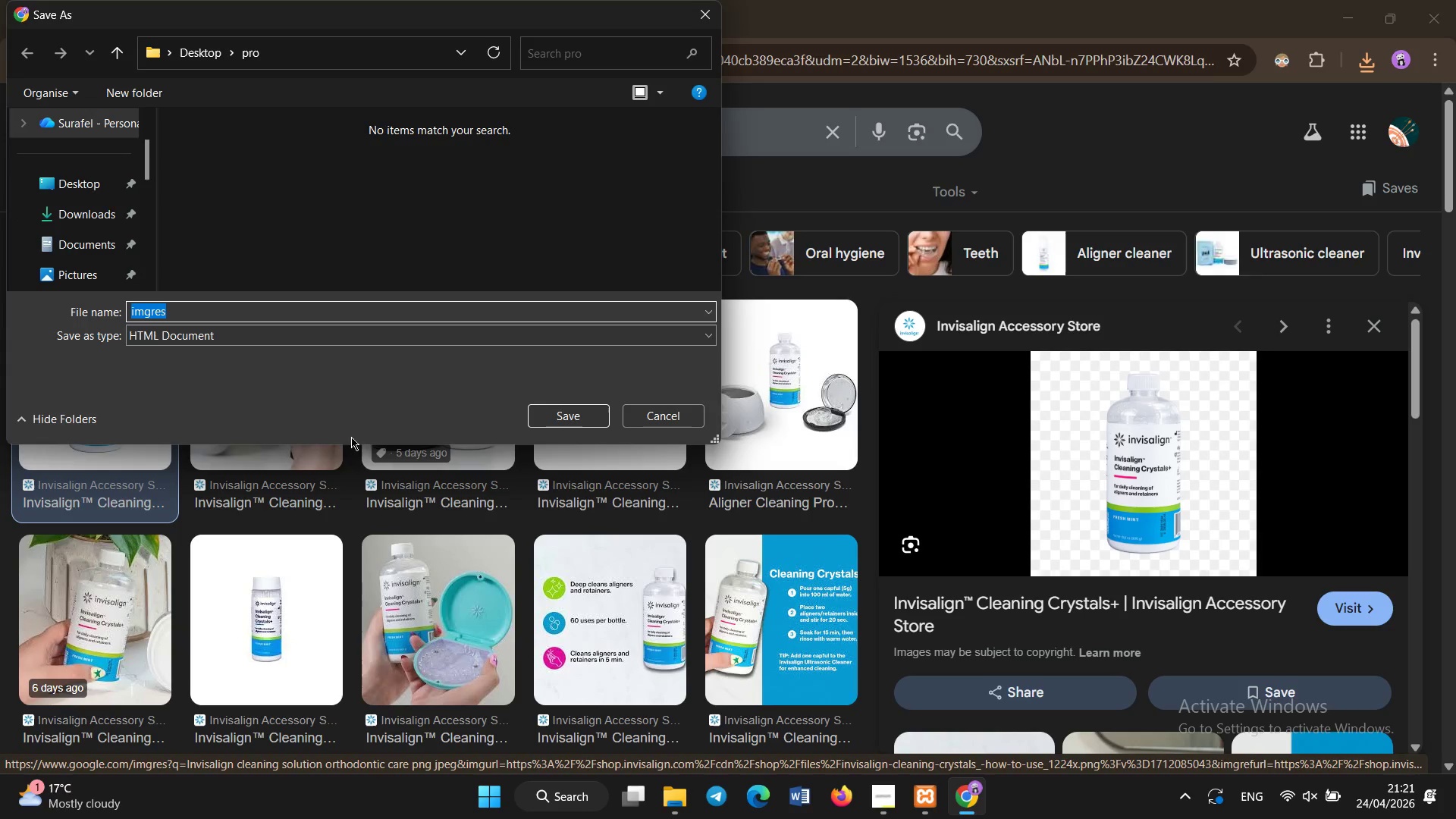 
left_click([649, 416])
 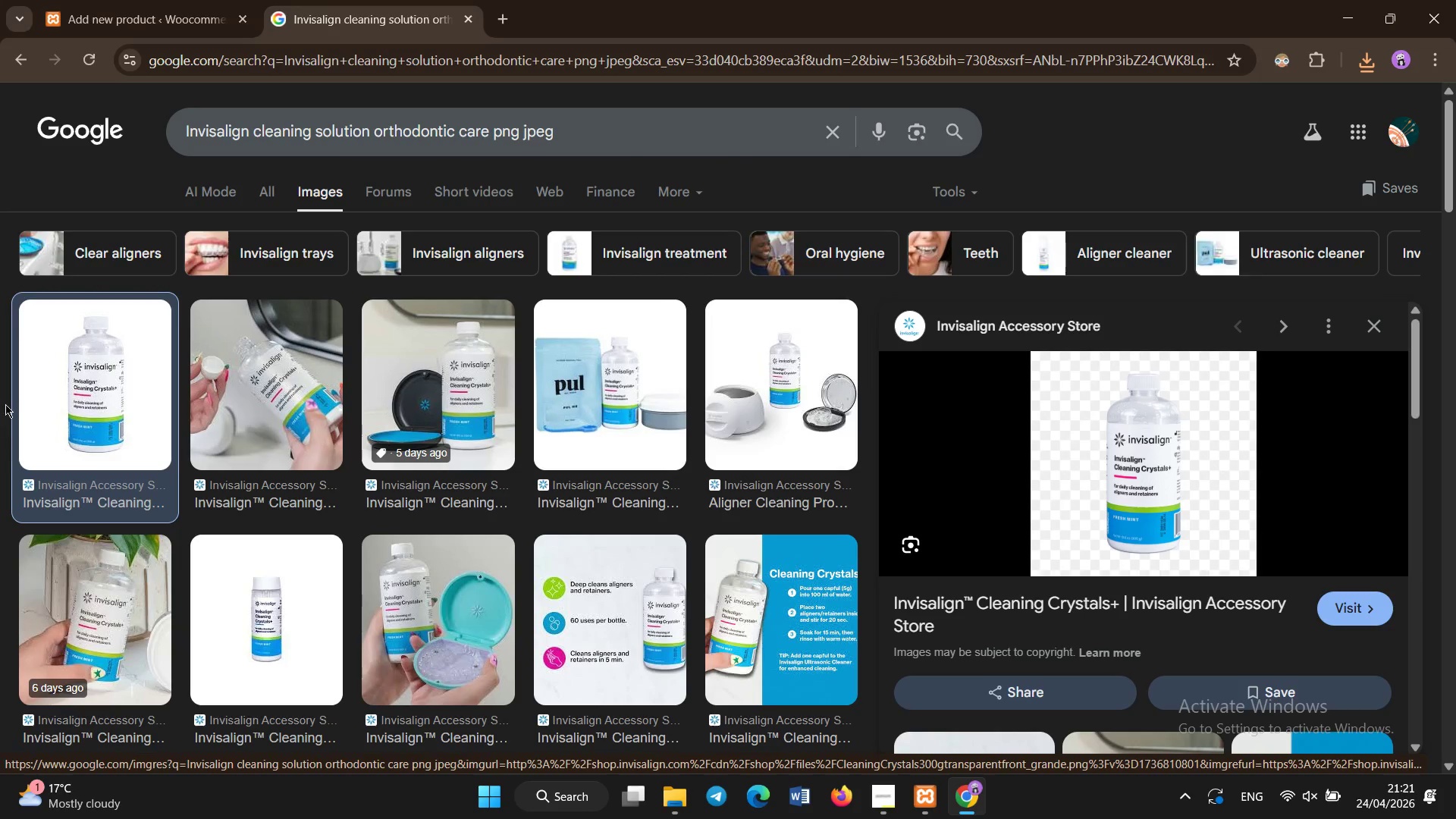 
right_click([58, 375])
 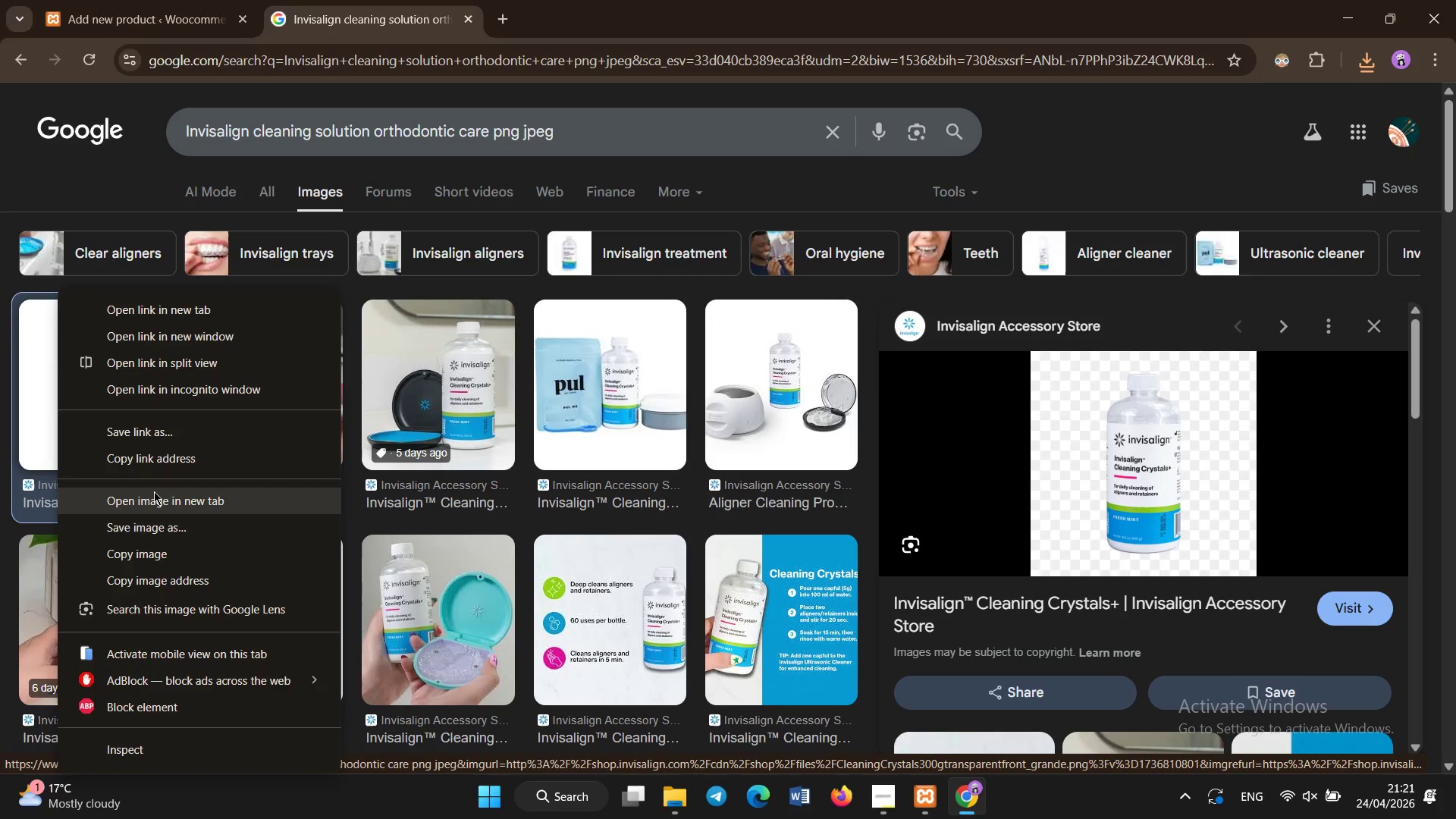 
left_click([152, 529])
 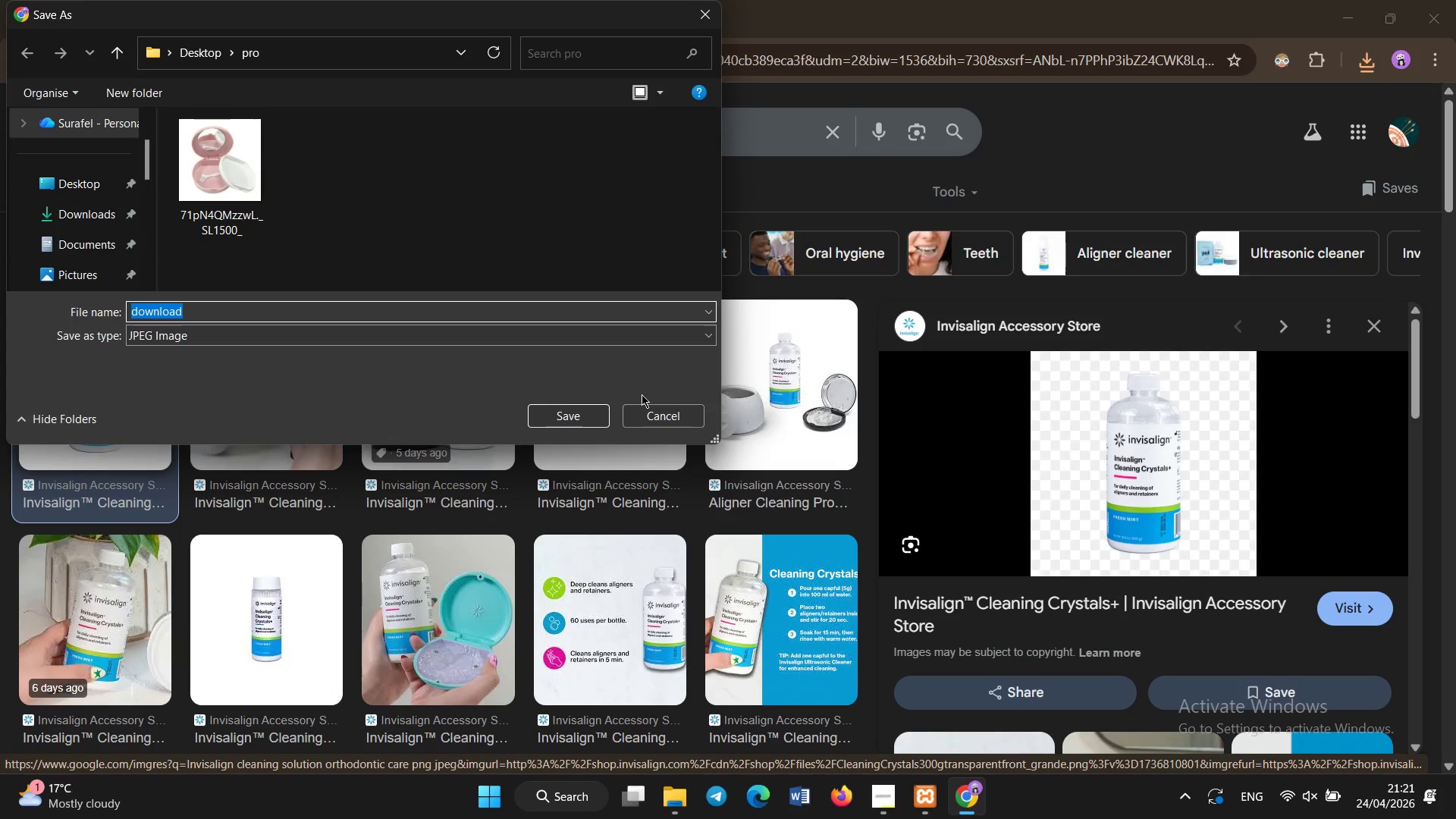 
left_click([585, 420])
 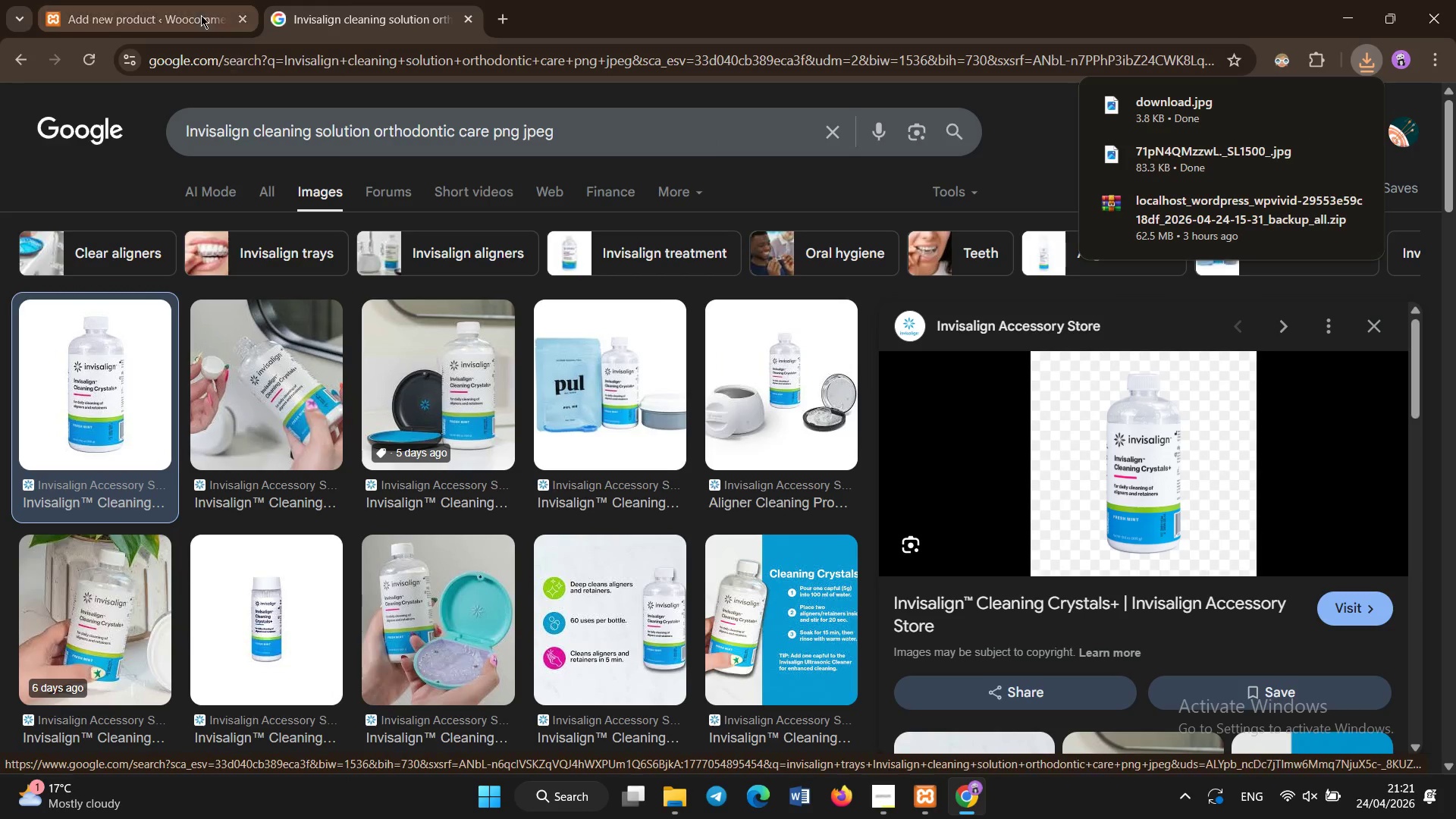 
left_click([184, 0])
 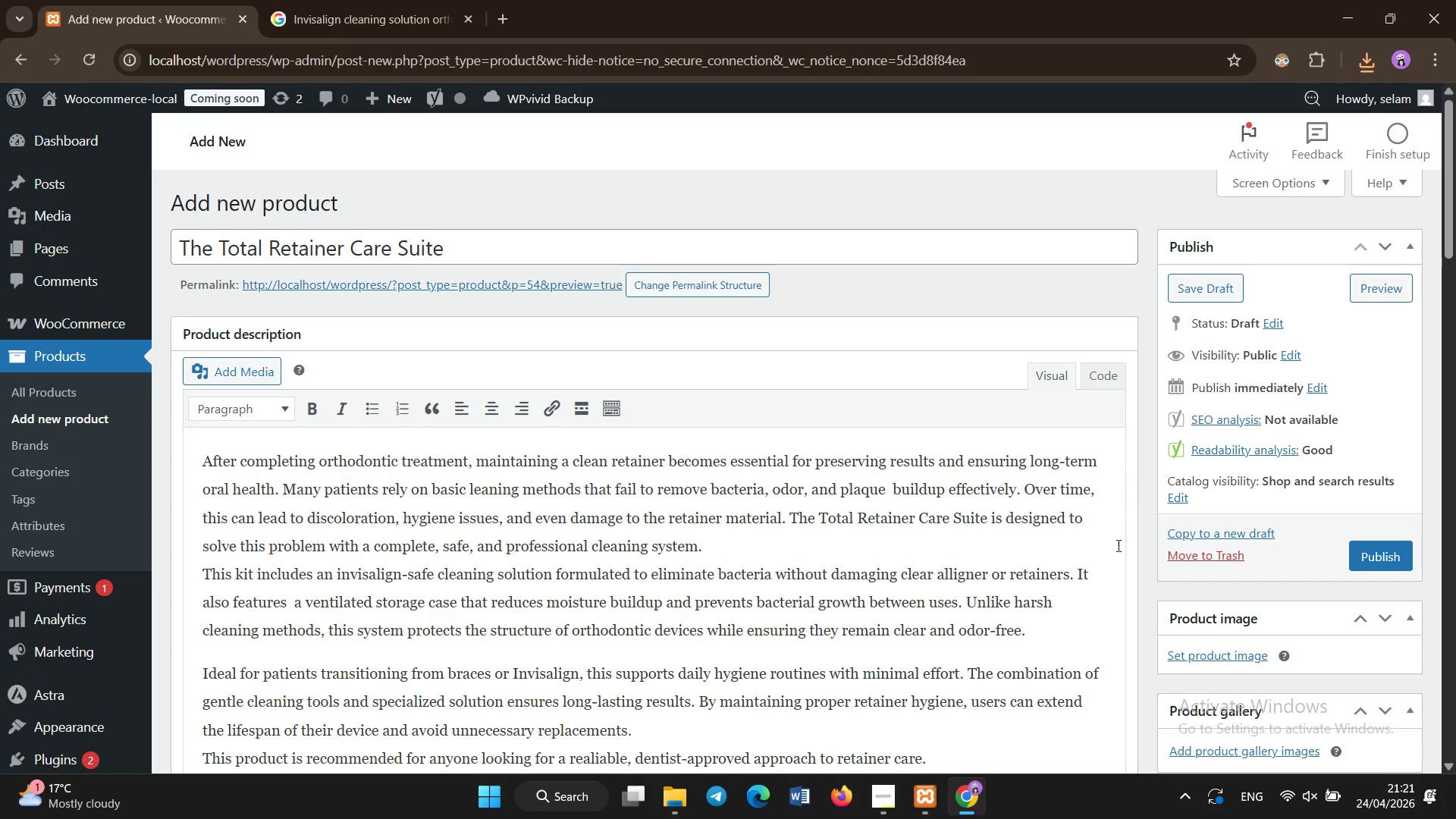 
left_click([1206, 654])
 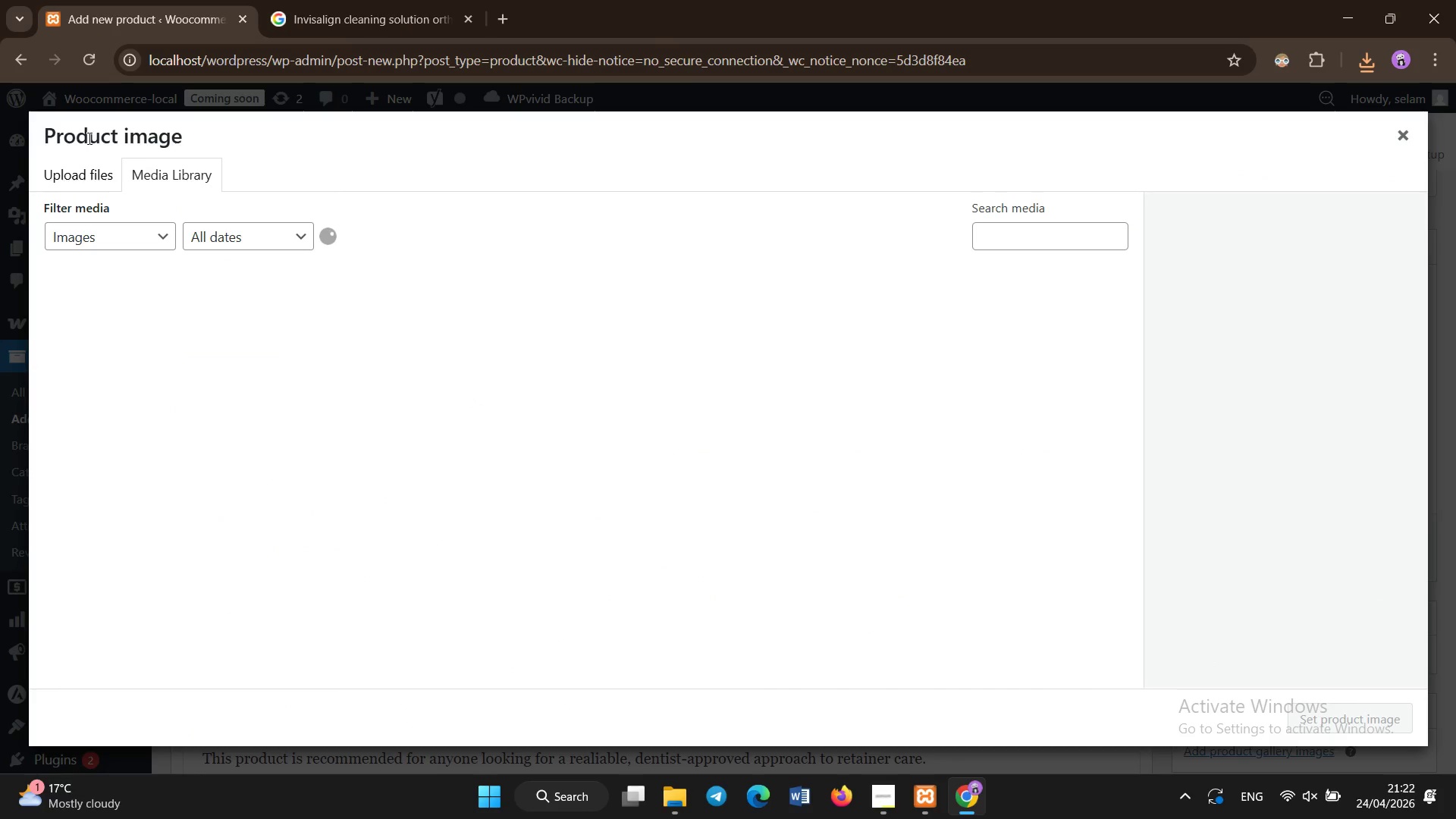 
left_click([74, 162])
 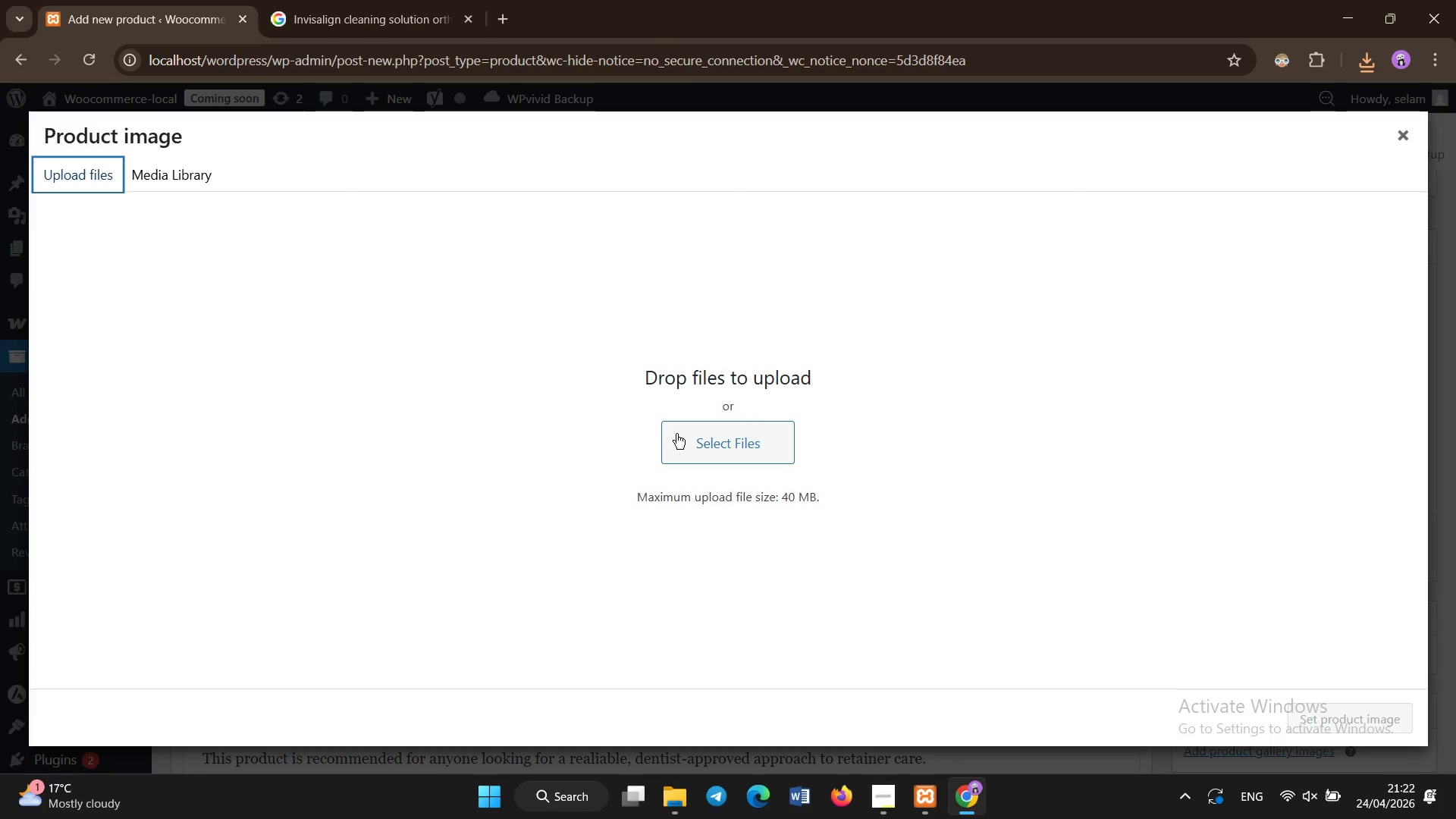 
left_click([686, 434])
 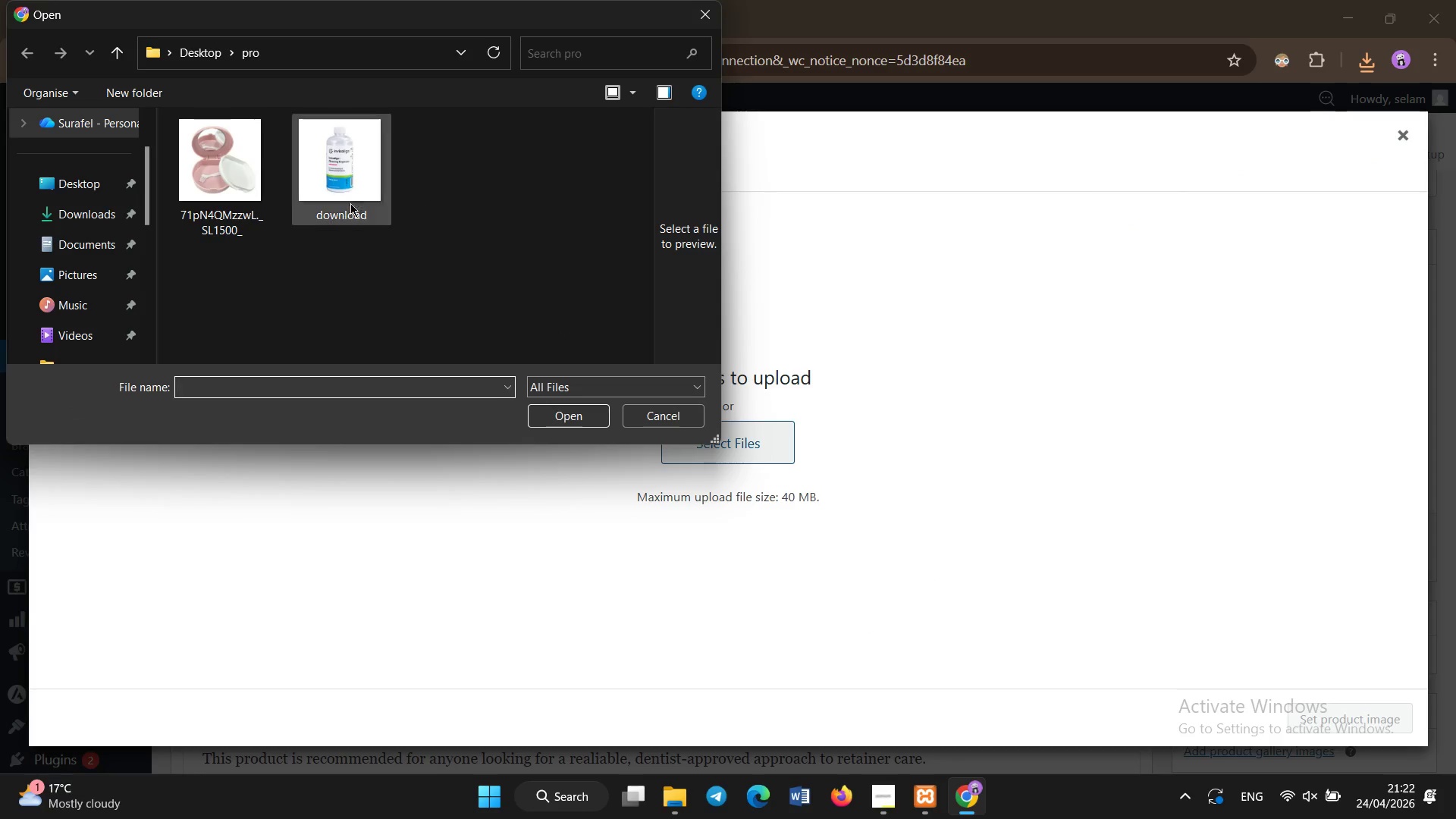 
left_click([241, 202])
 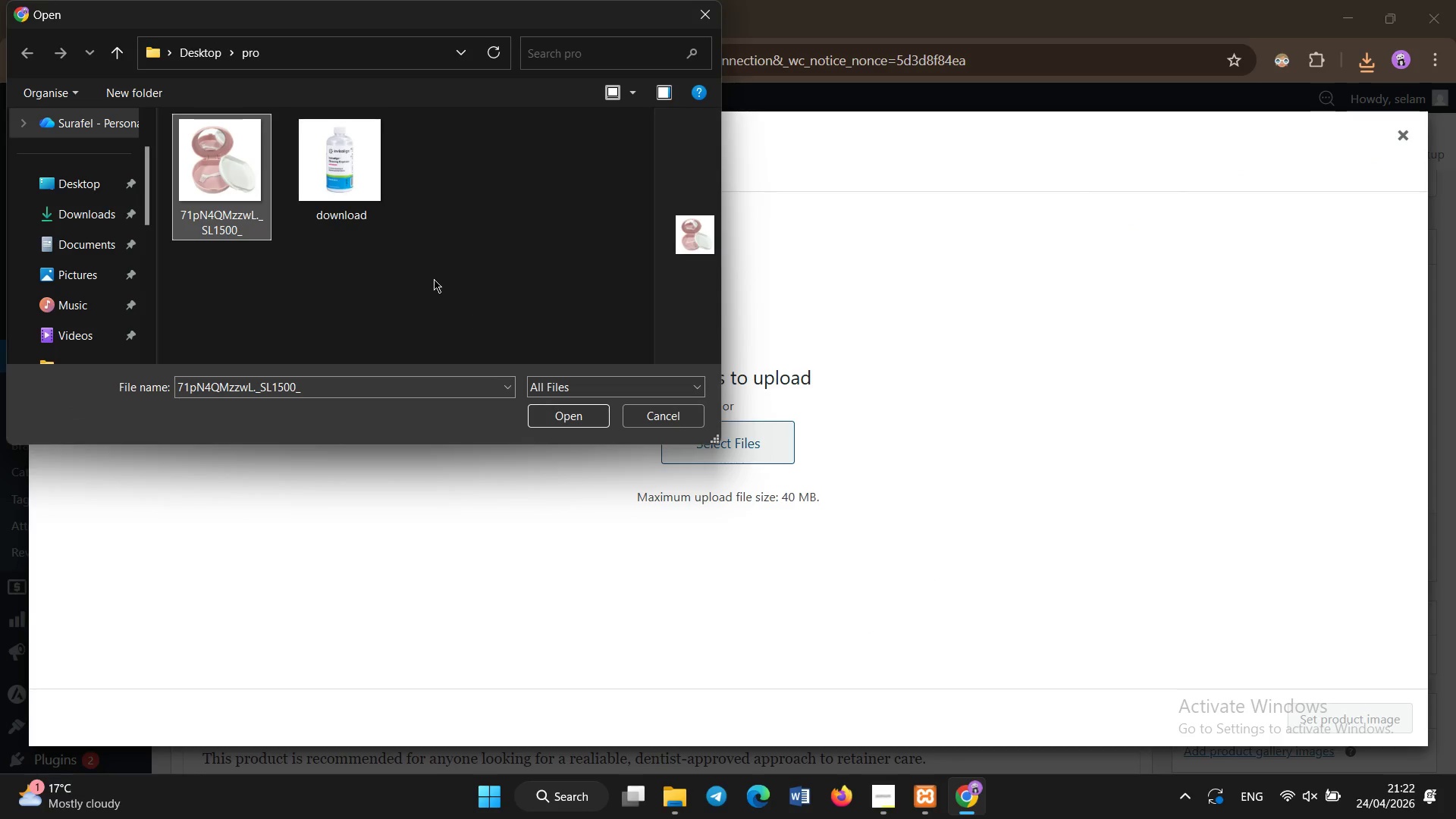 
hold_key(key=ControlLeft, duration=0.55)
left_click([333, 206])
 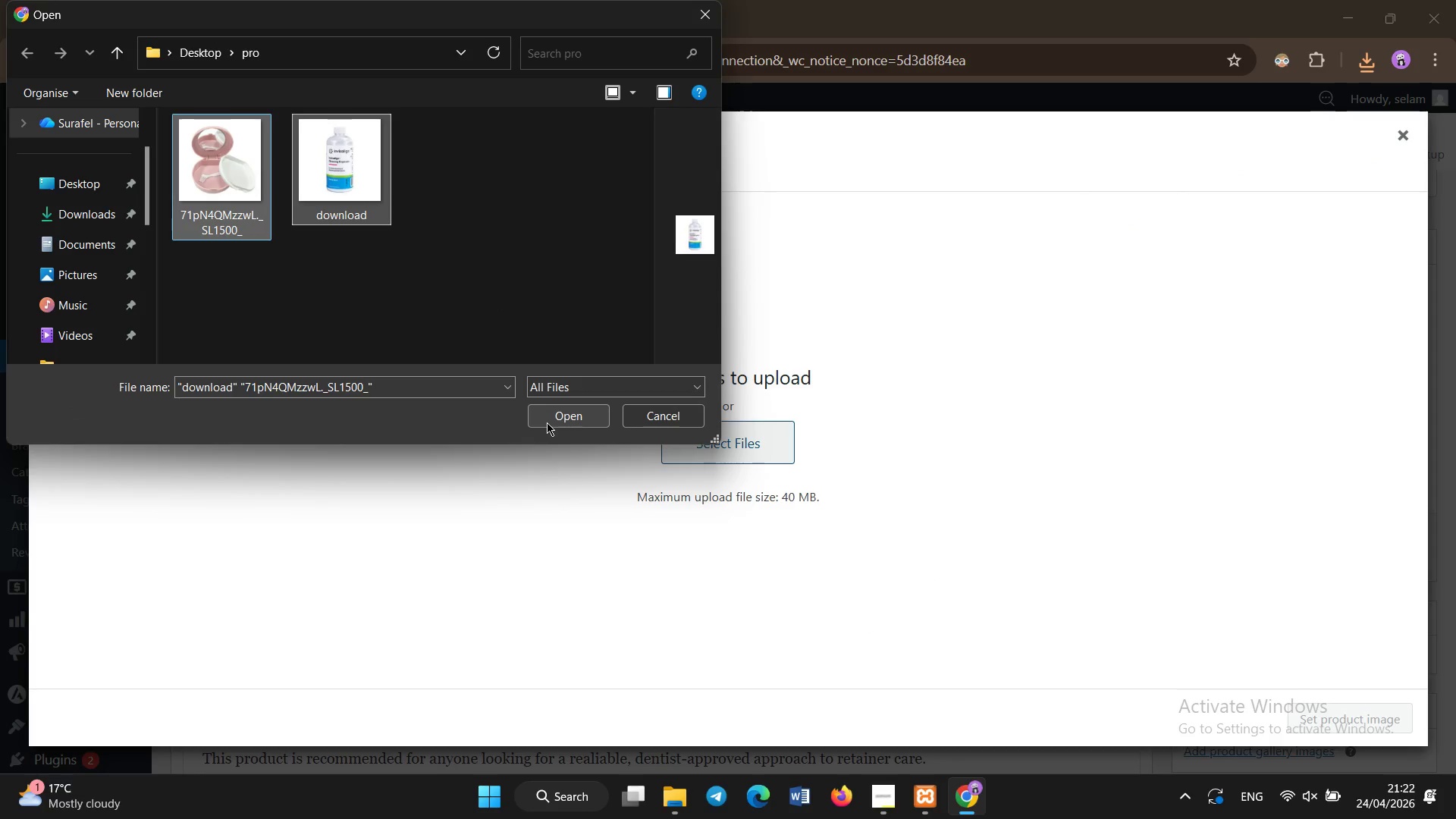 
left_click([547, 422])
 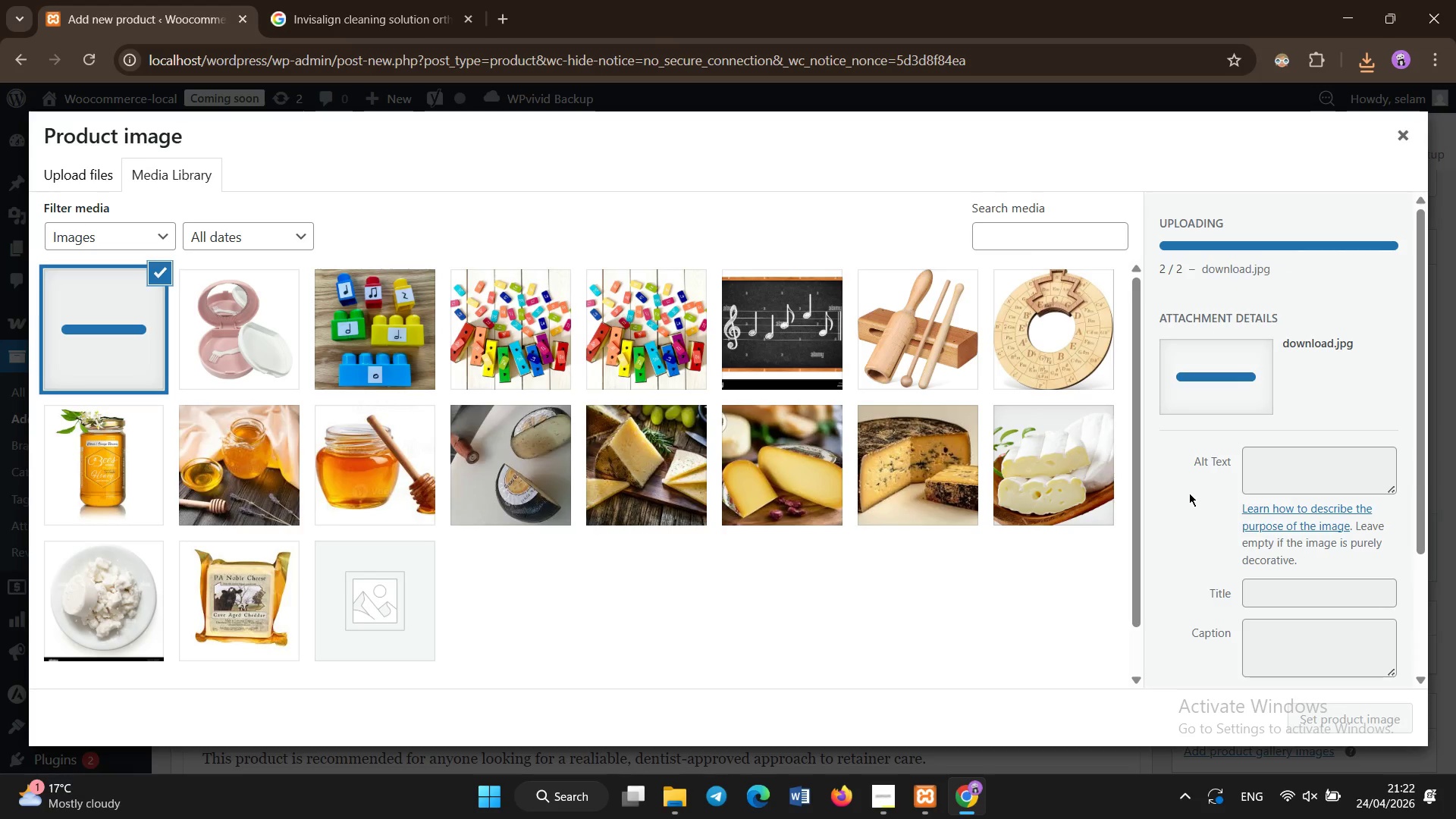 
wait(9.23)
 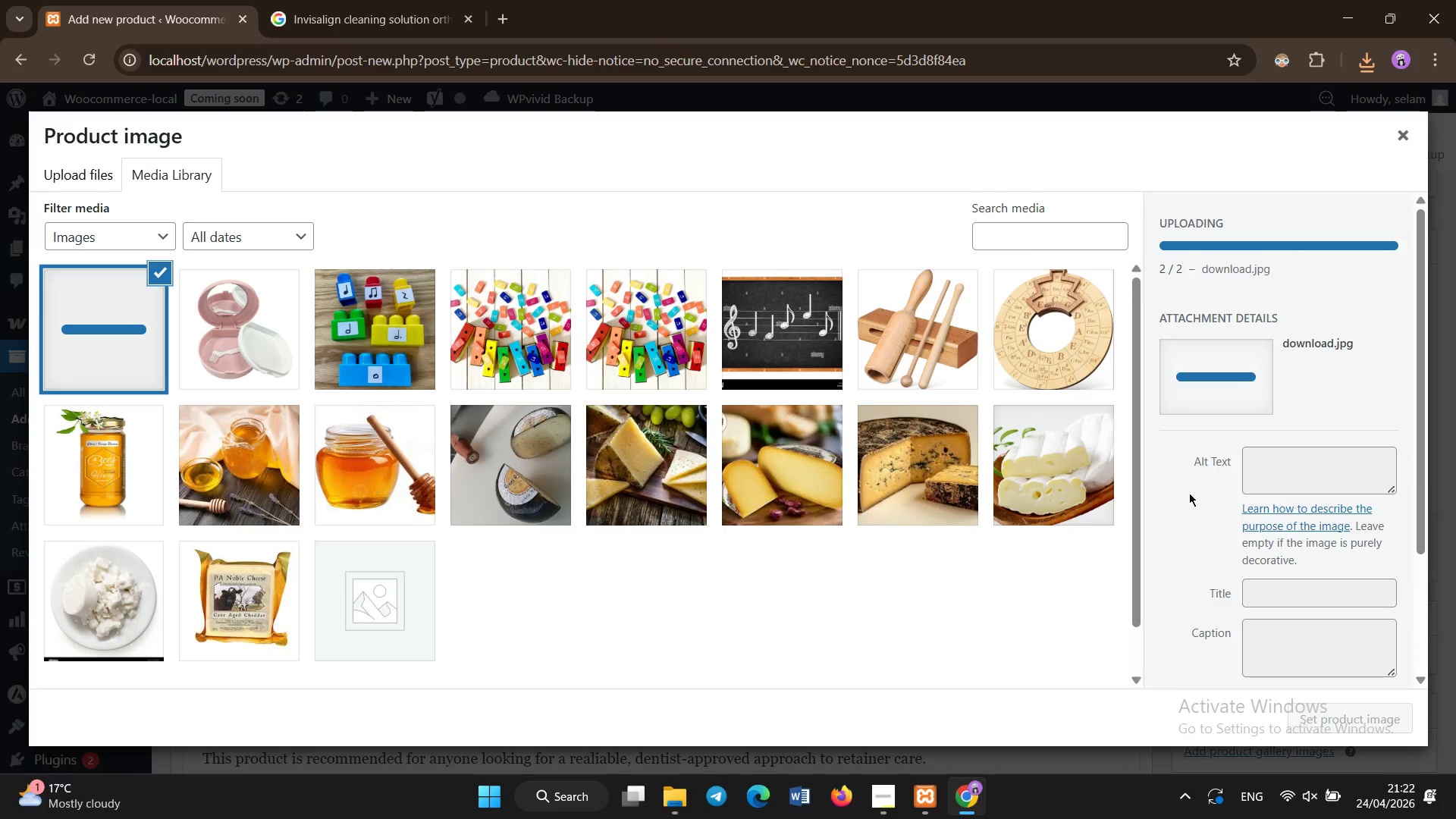 
left_click([208, 288])
 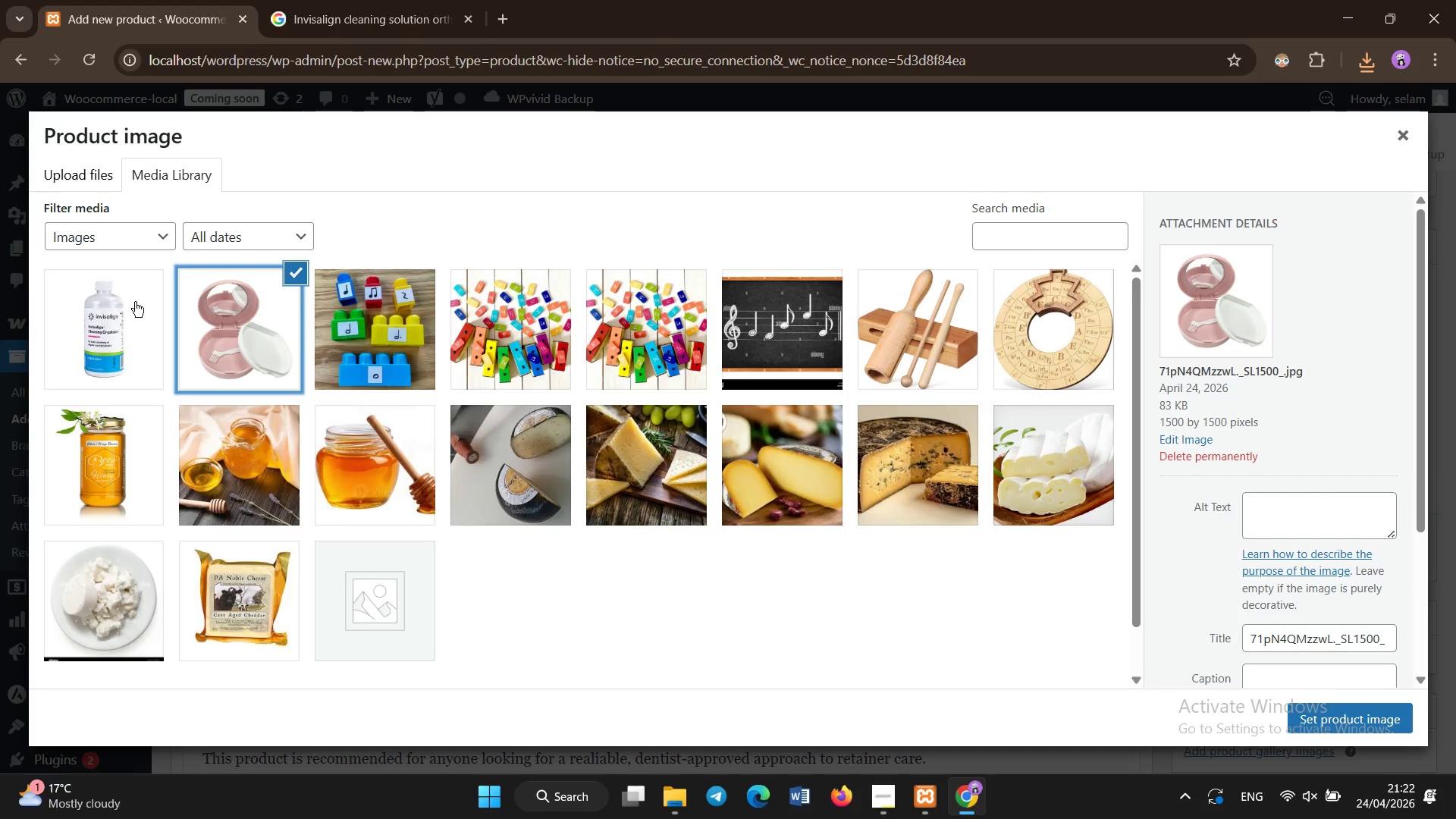 
left_click([134, 304])
 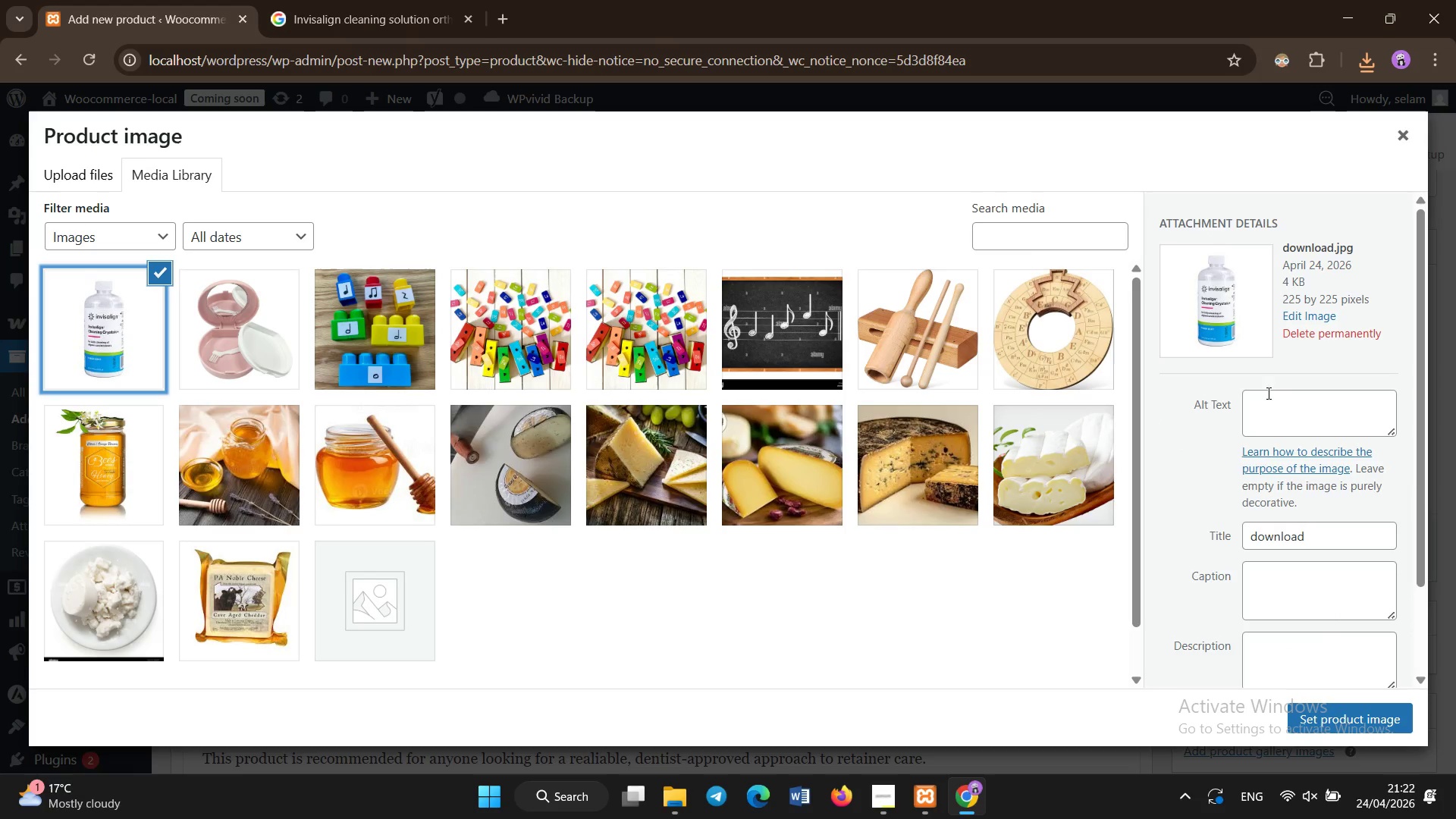 
left_click([1276, 403])
 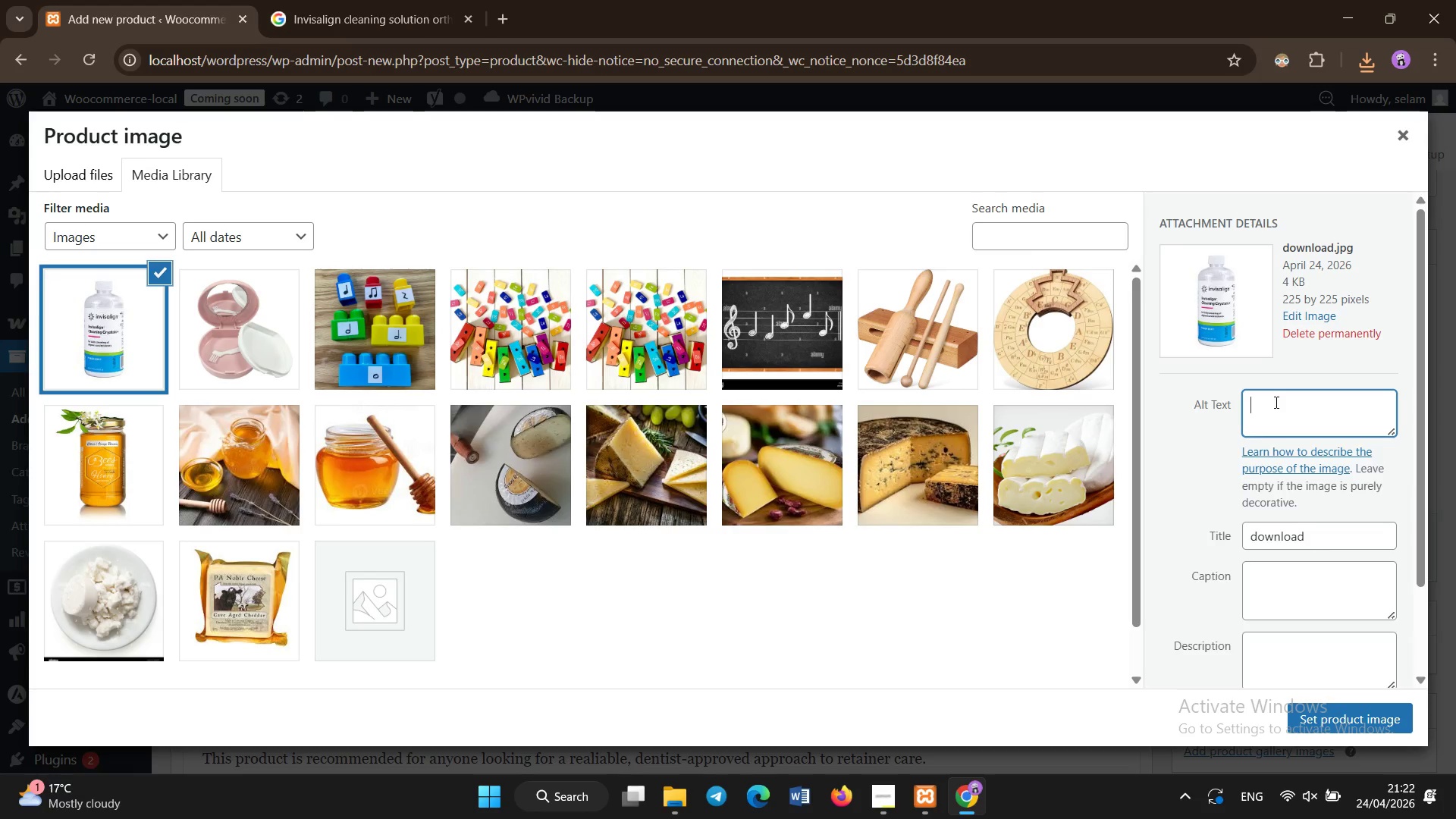 
type(Retainer cleaning kit with storage case)
 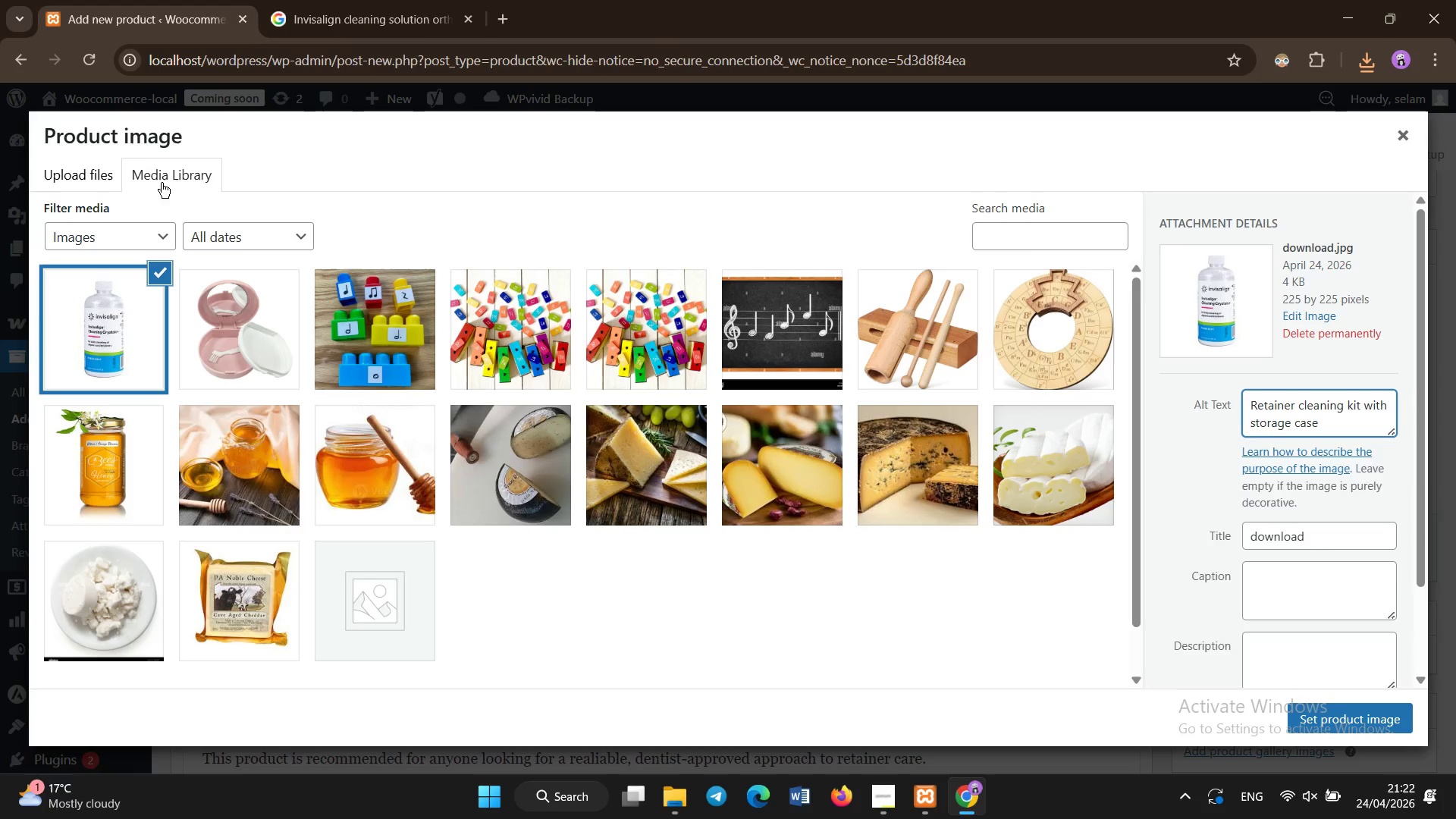 
left_click([229, 291])
 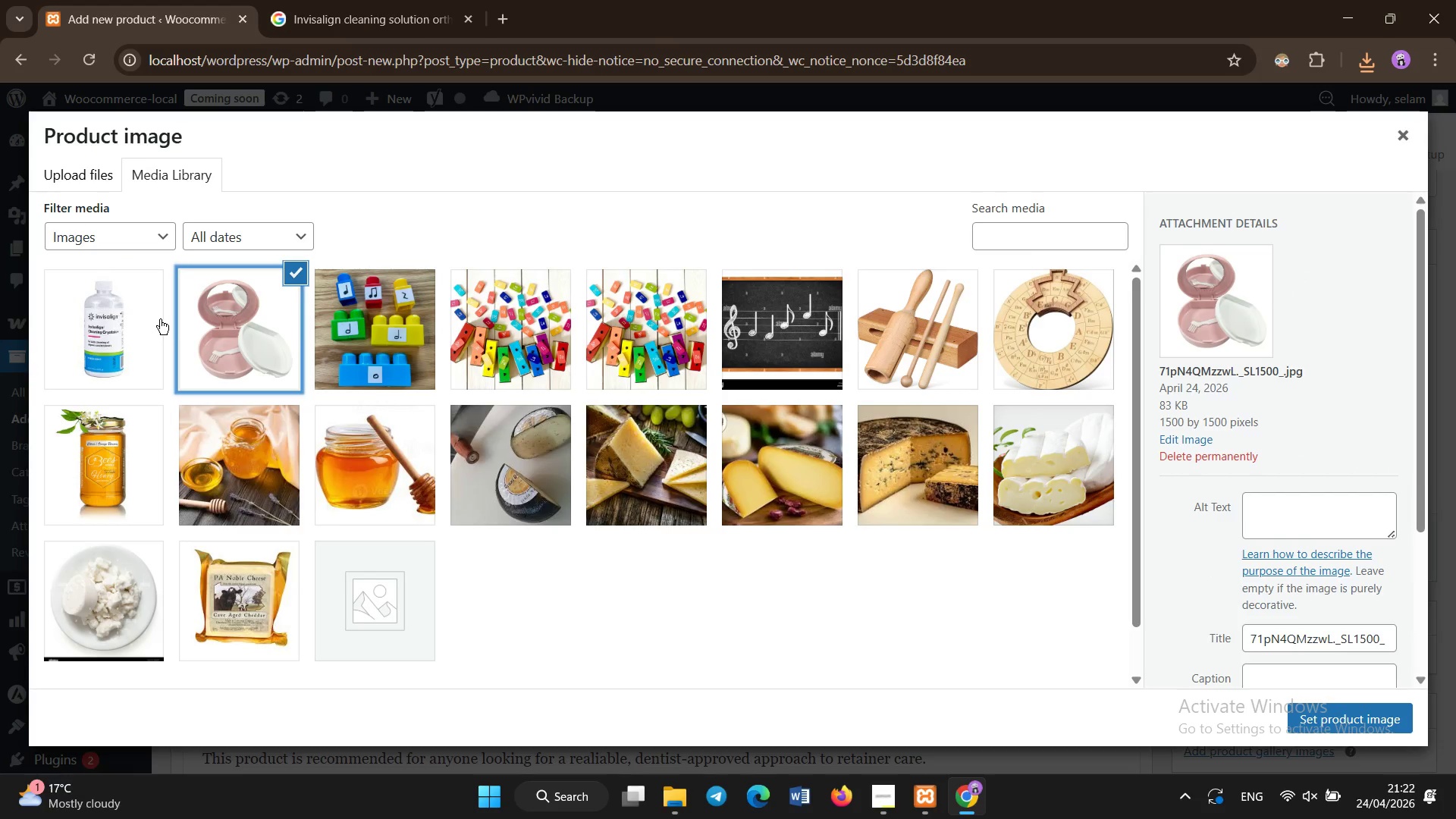 
left_click([114, 325])
 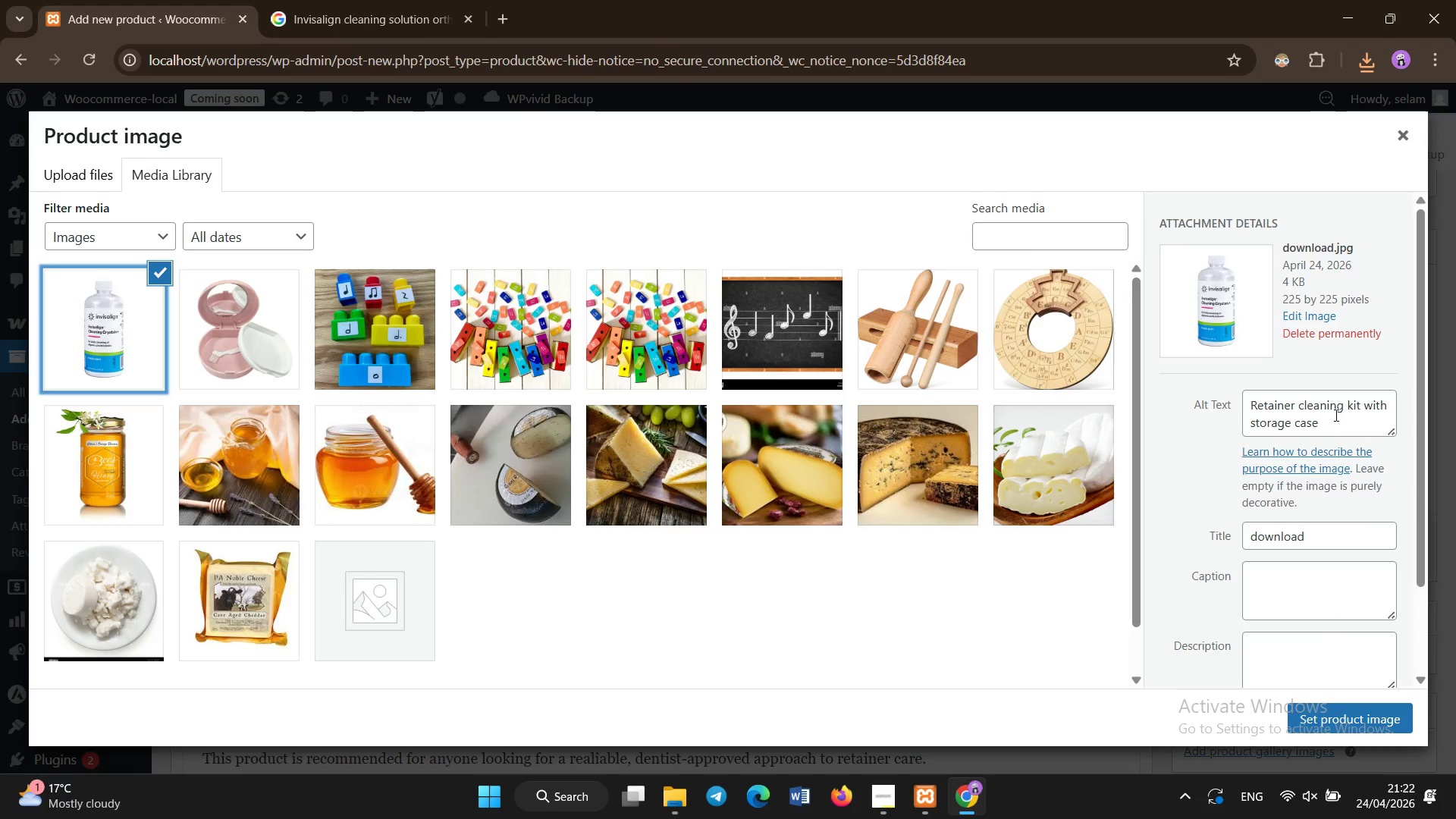 
left_click([1336, 416])
 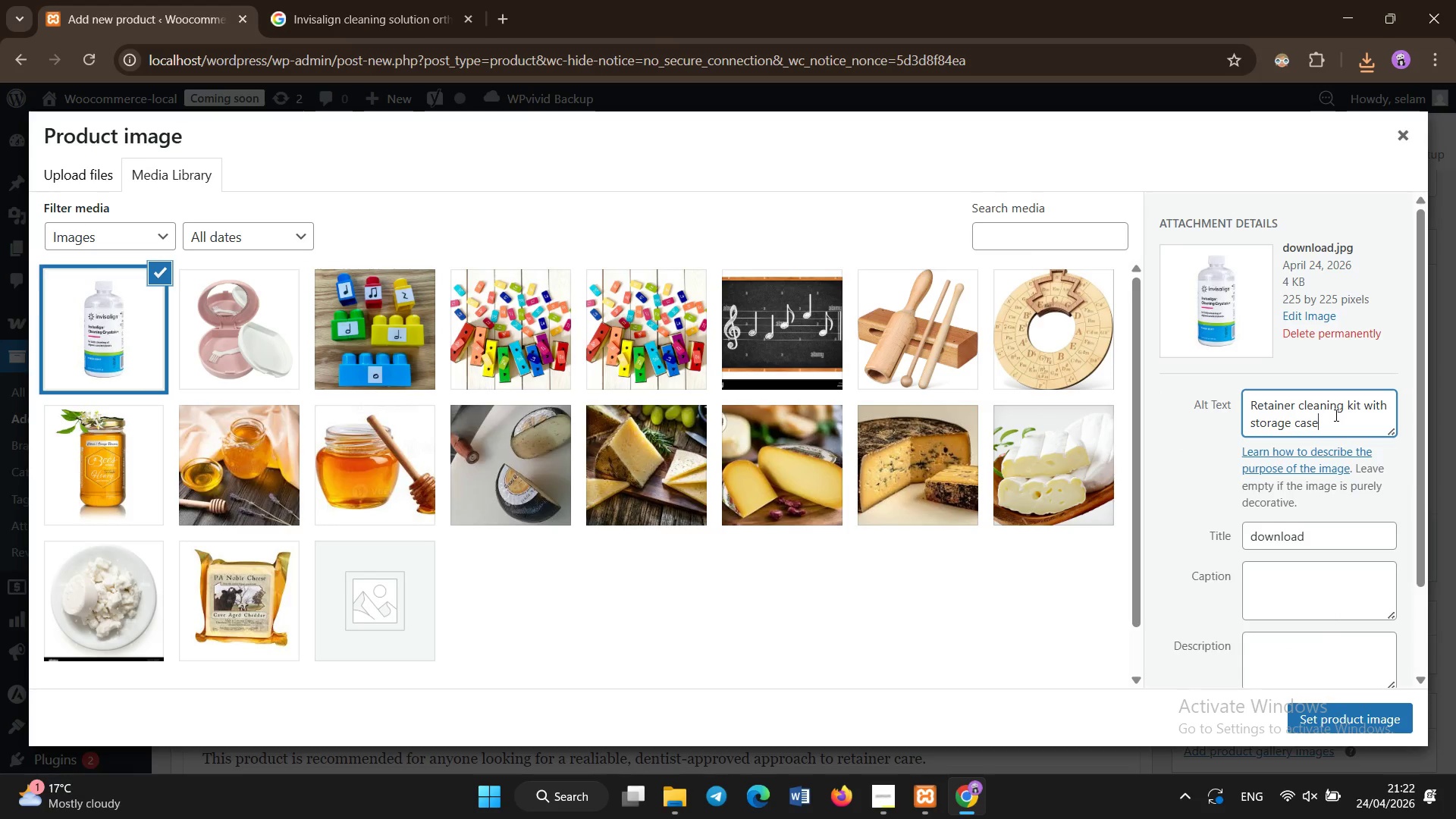 
key(Control+A)
 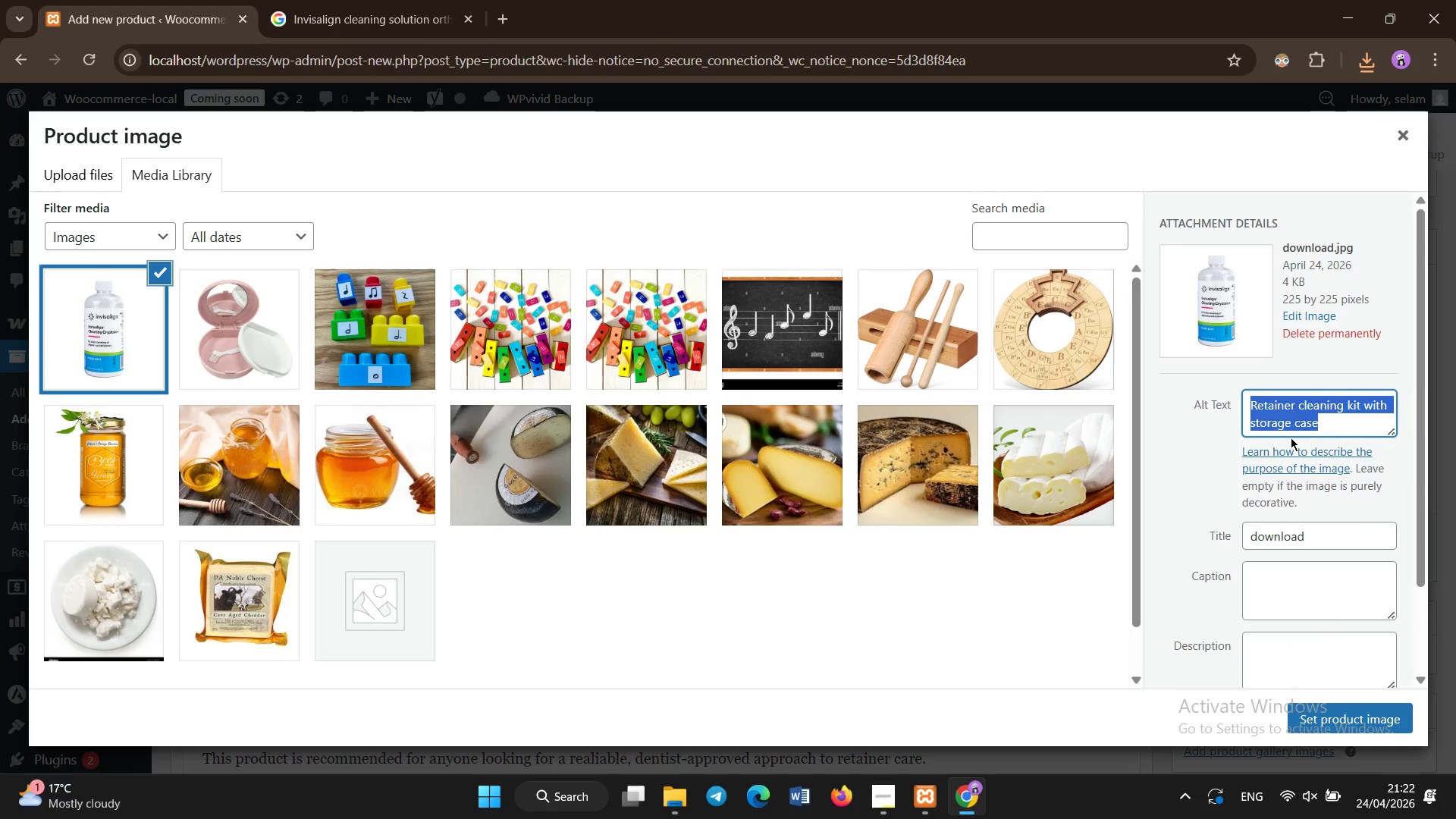 
key(Control+C)
 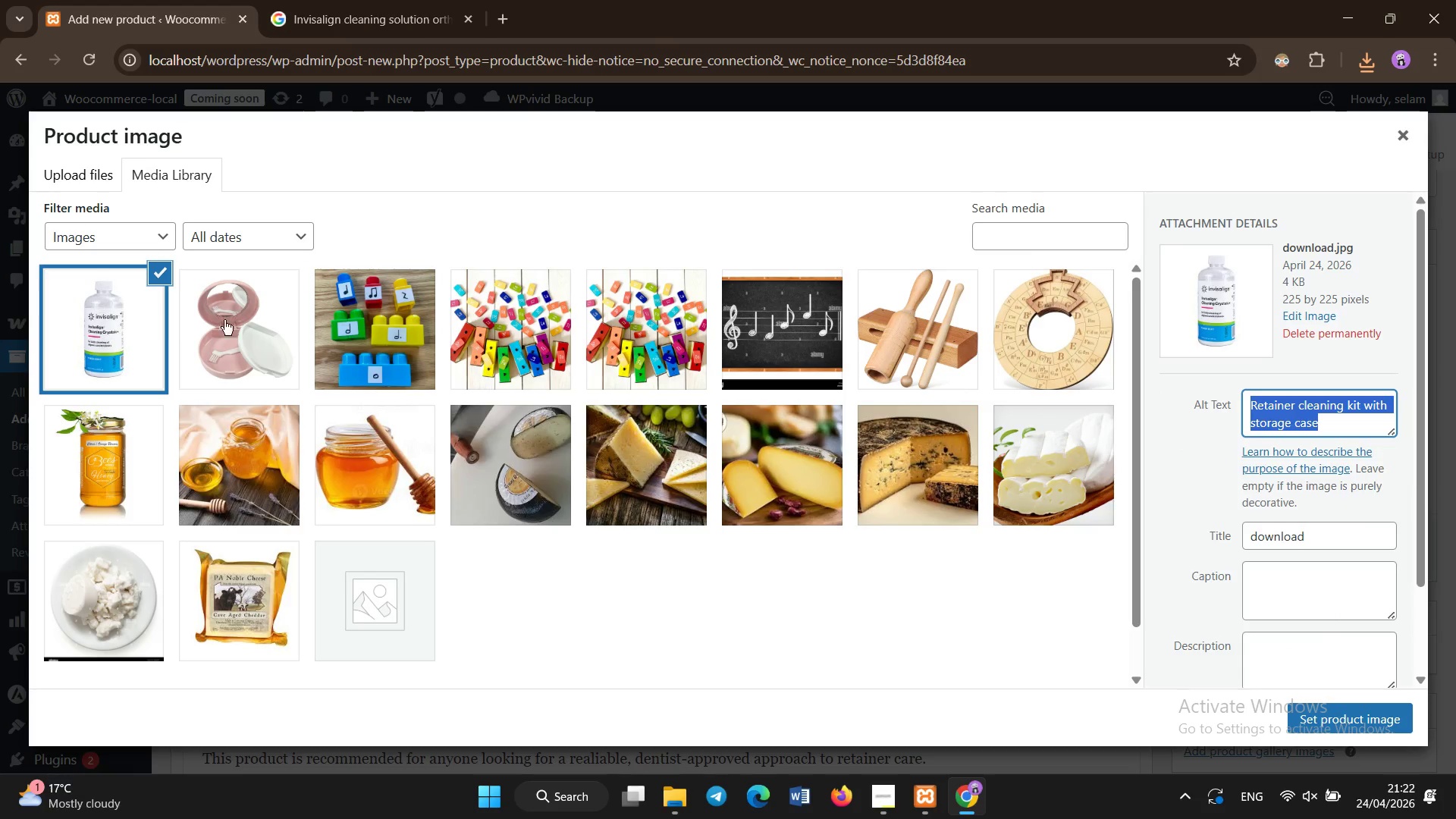 
left_click([236, 318])
 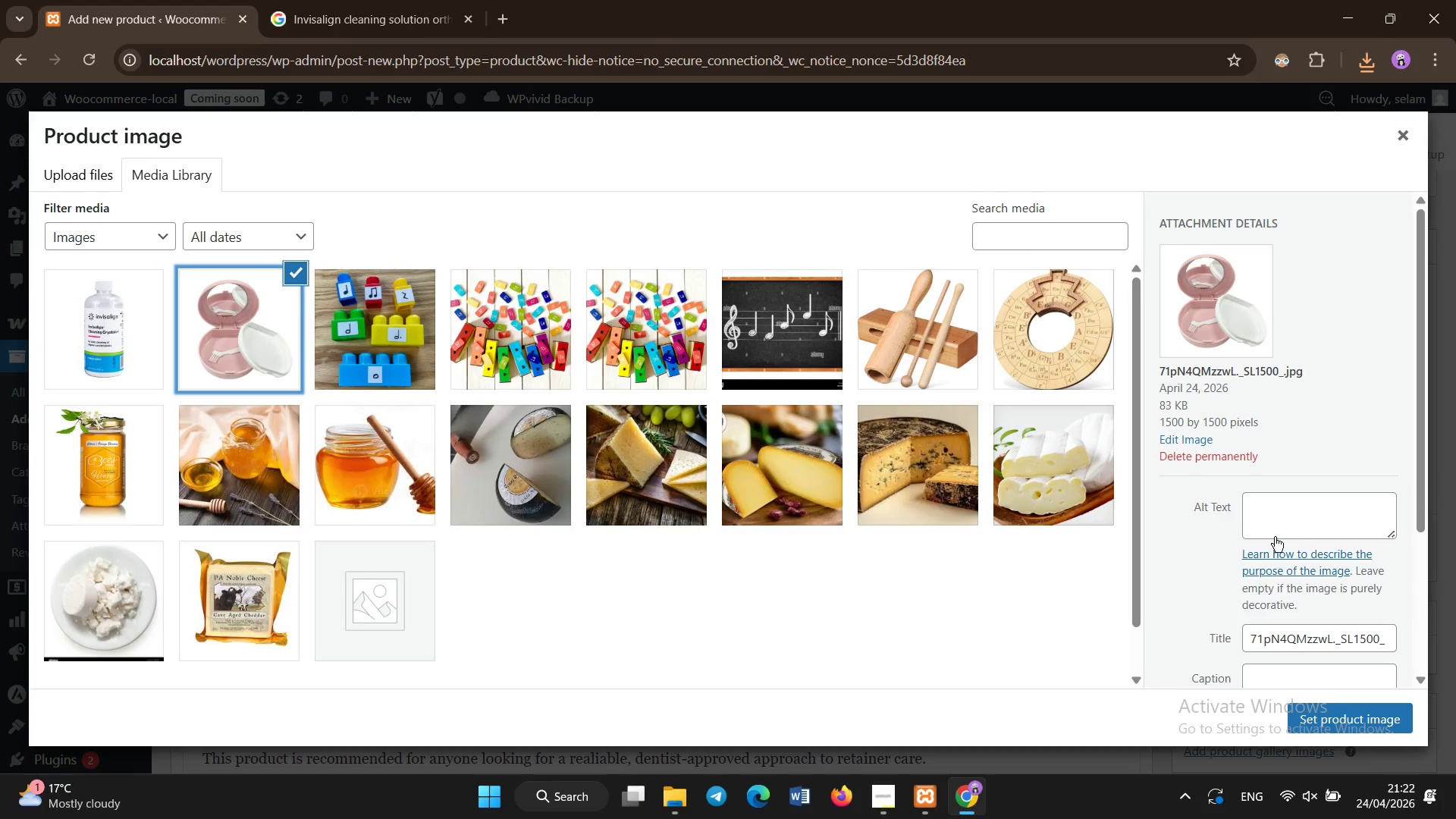 
left_click([1279, 510])
 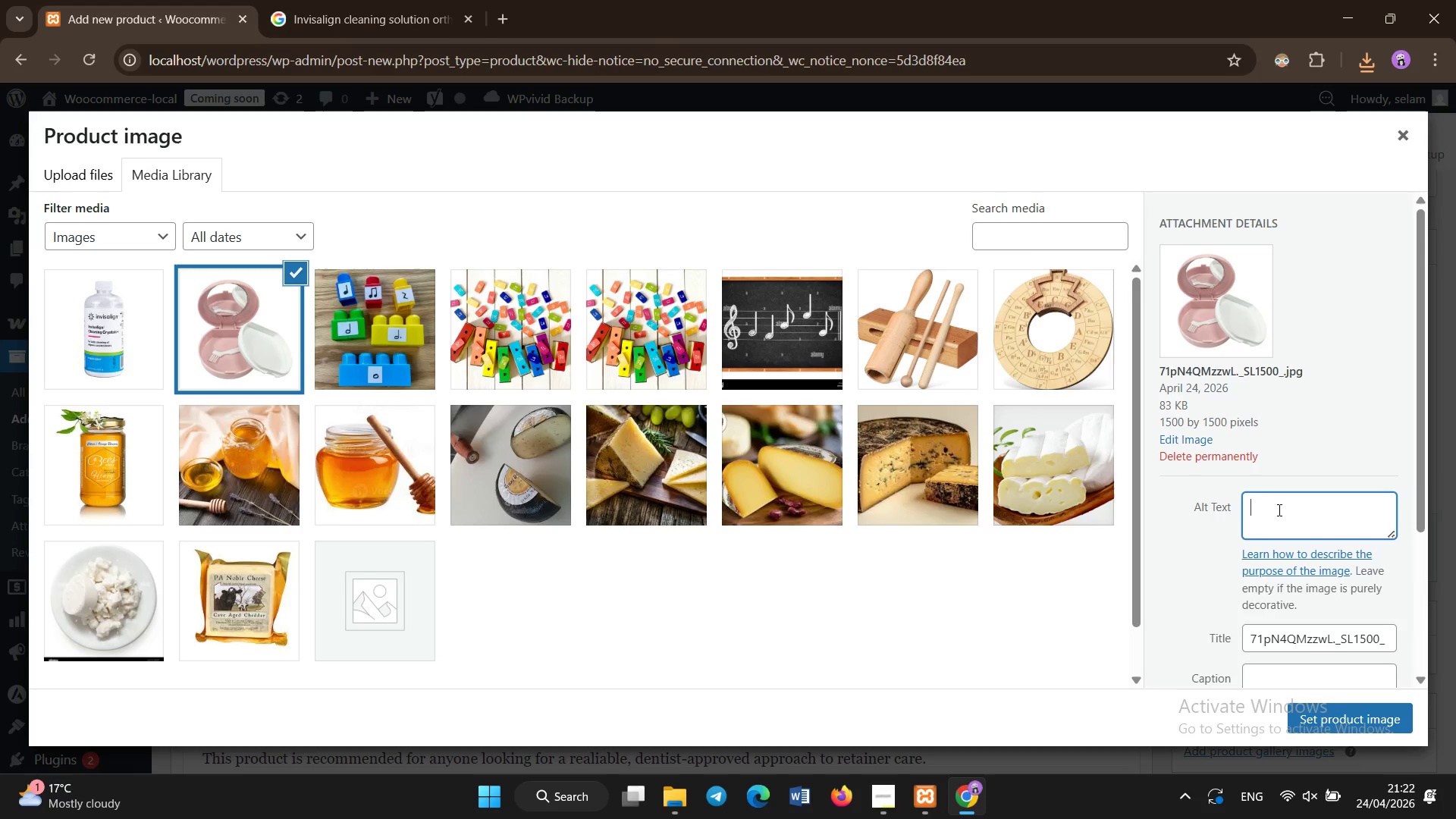 
key(Control+V)
 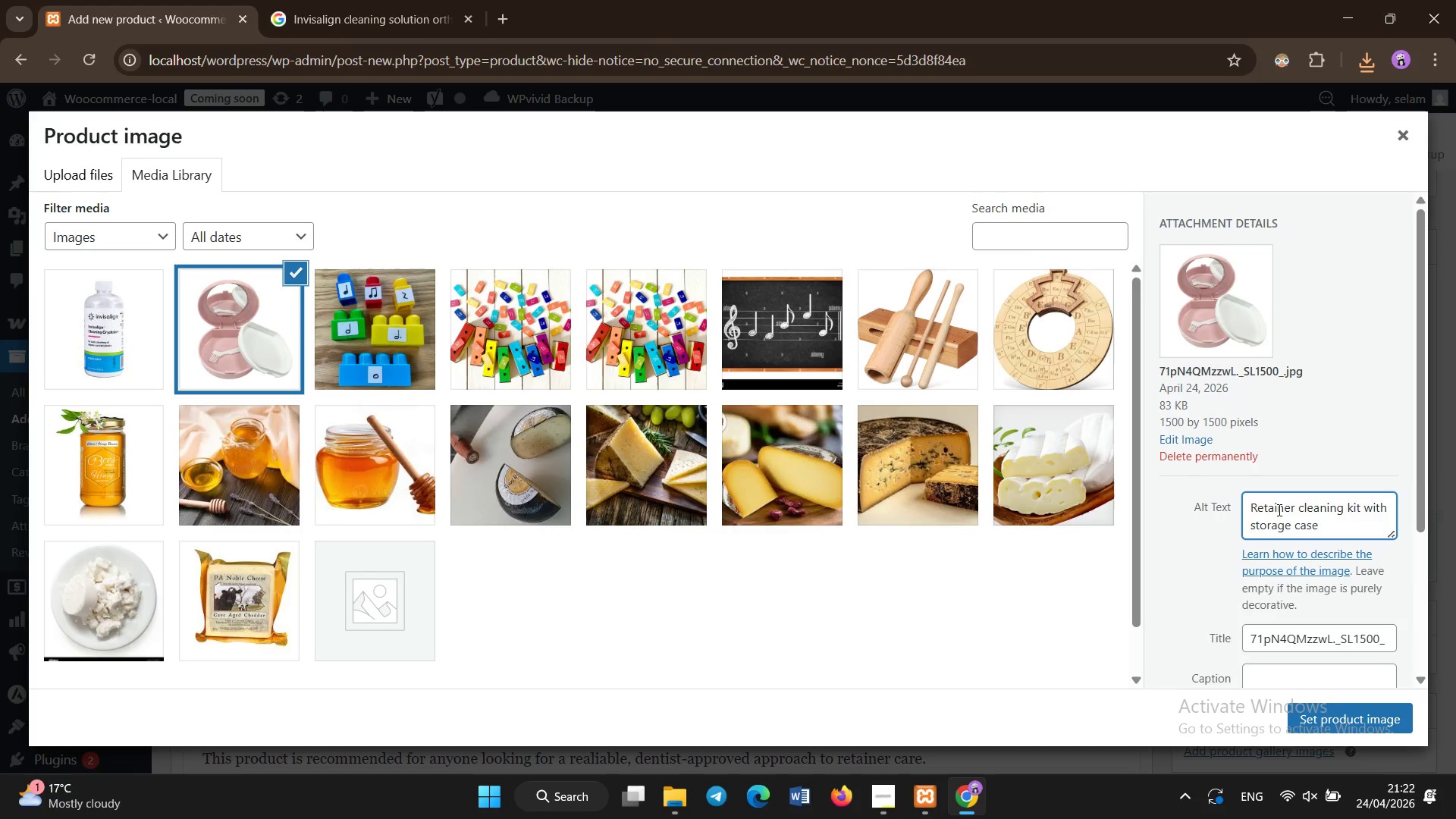 
scroll: coordinate [1279, 510], scroll_direction: down, amount: 1.0
 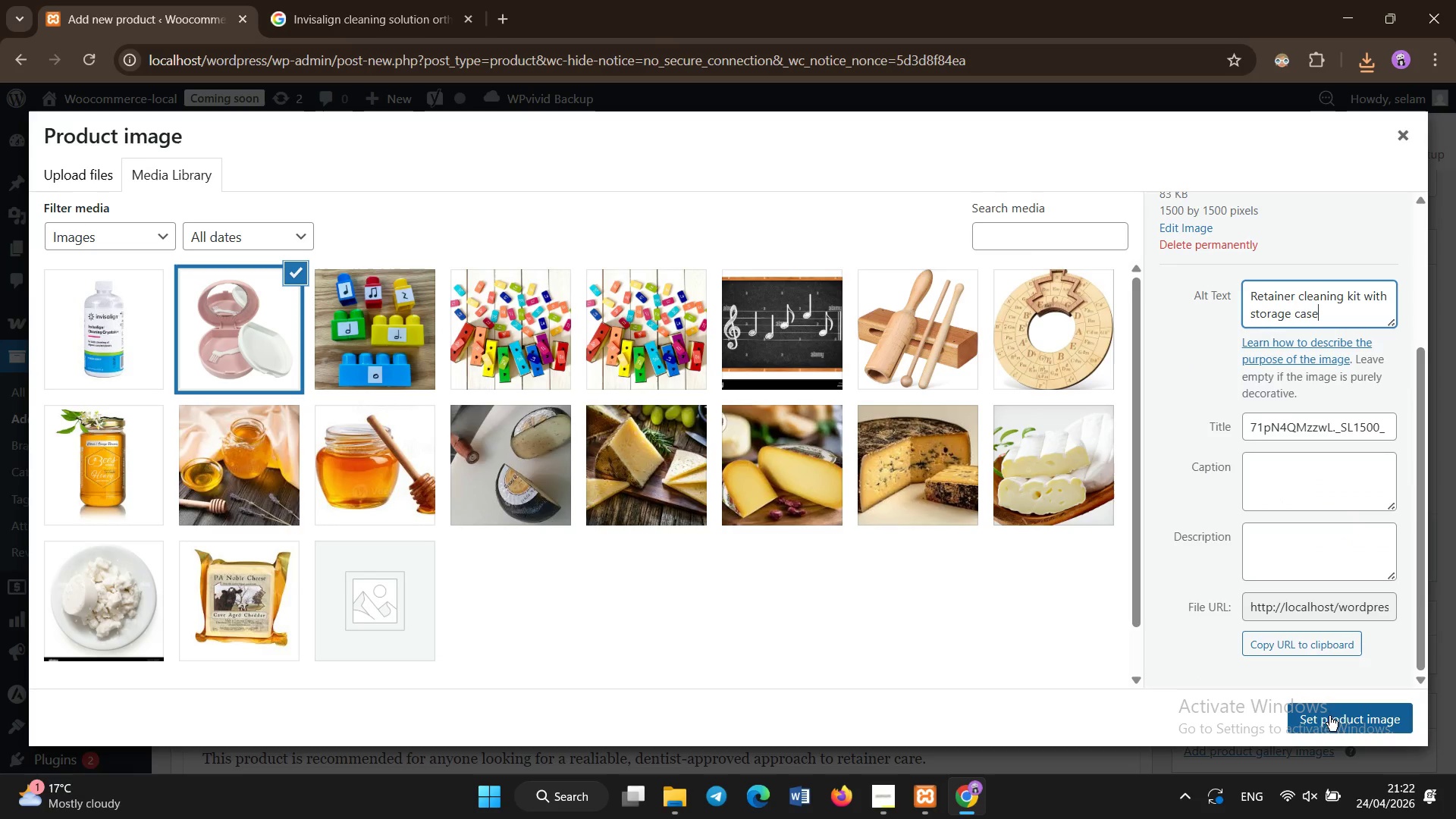 
left_click([1335, 727])
 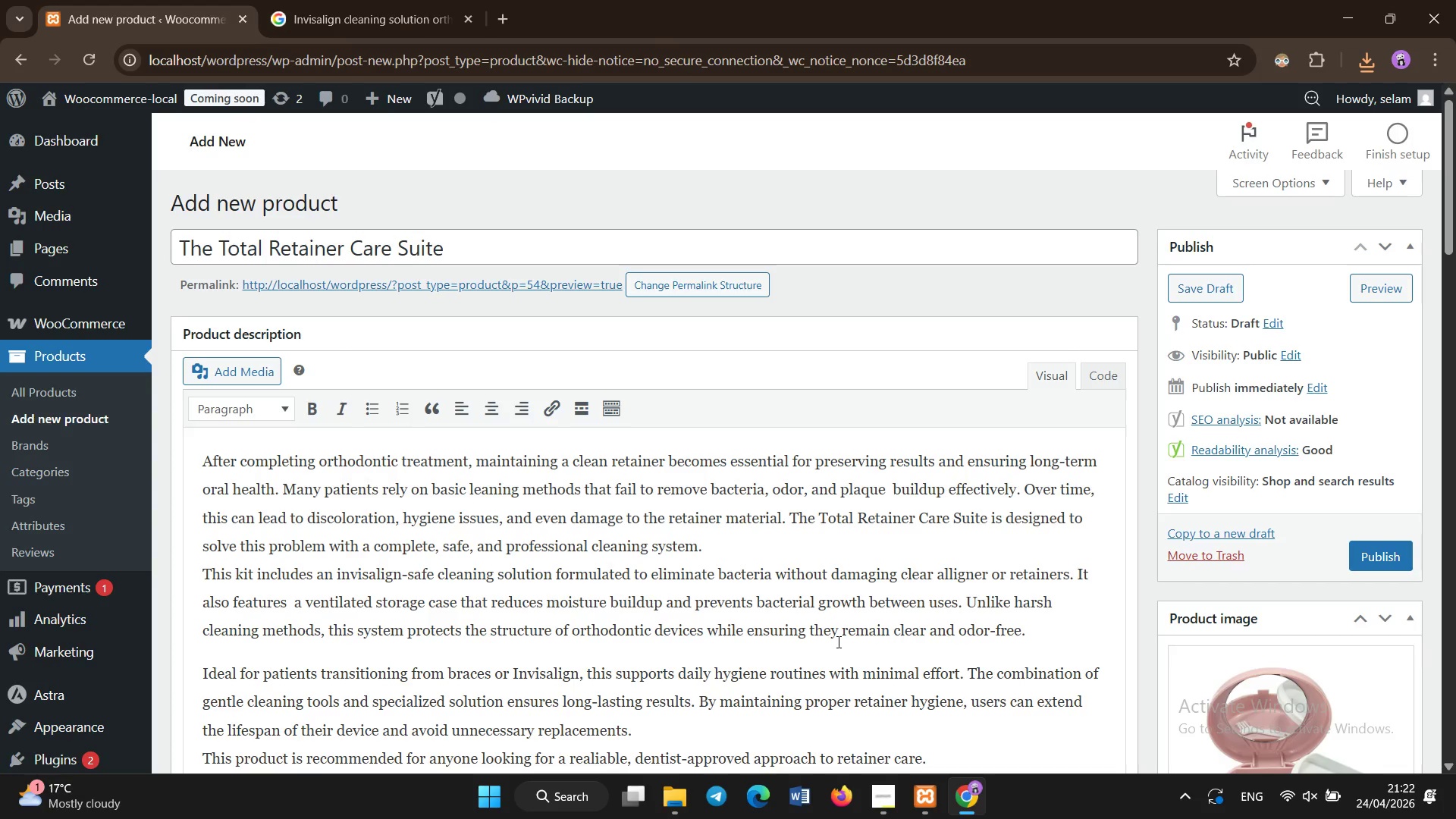 
scroll: coordinate [839, 642], scroll_direction: down, amount: 2.0
 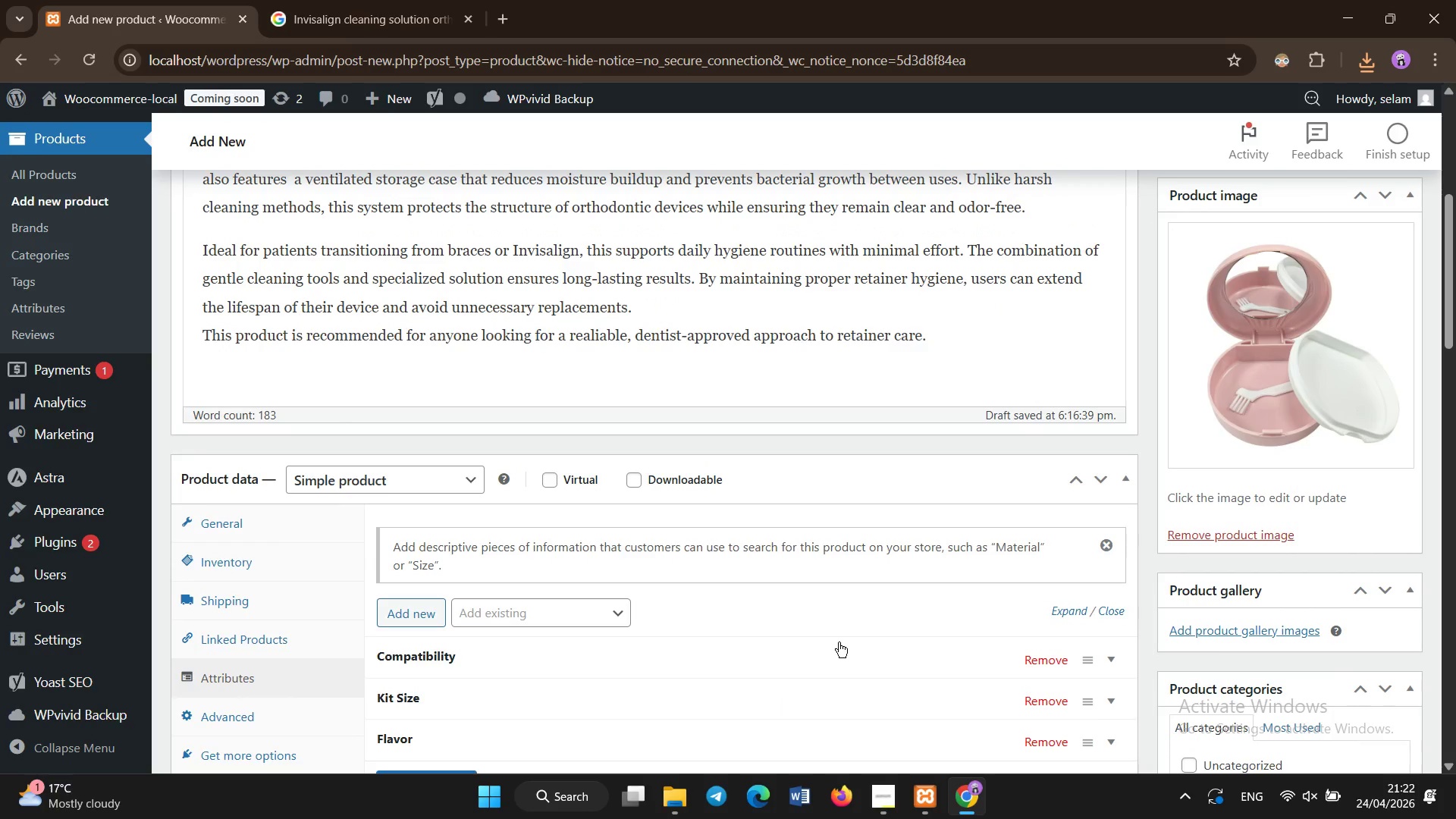 
scroll: coordinate [839, 642], scroll_direction: up, amount: 2.0
 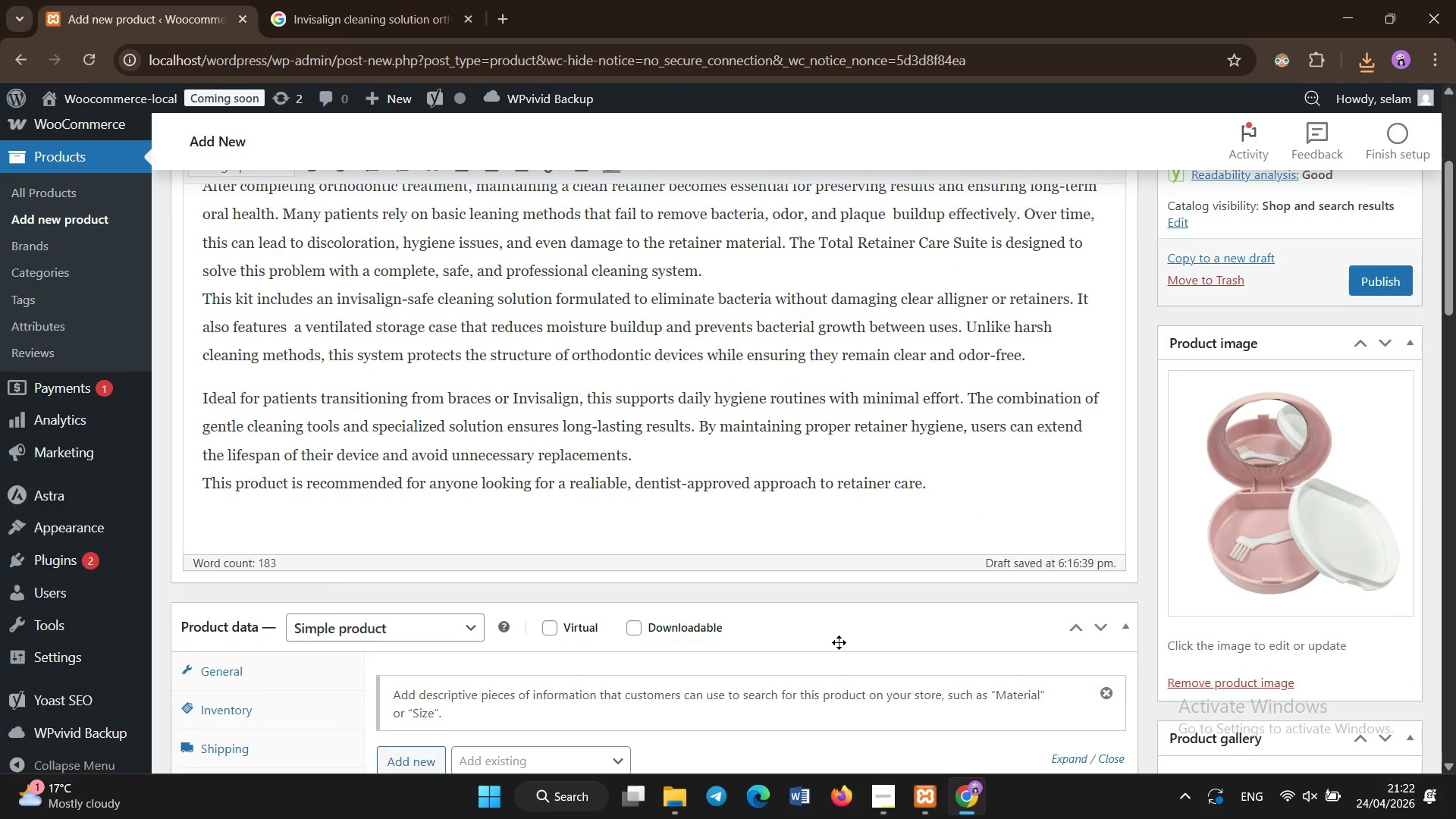 
scroll: coordinate [839, 642], scroll_direction: down, amount: 10.0
 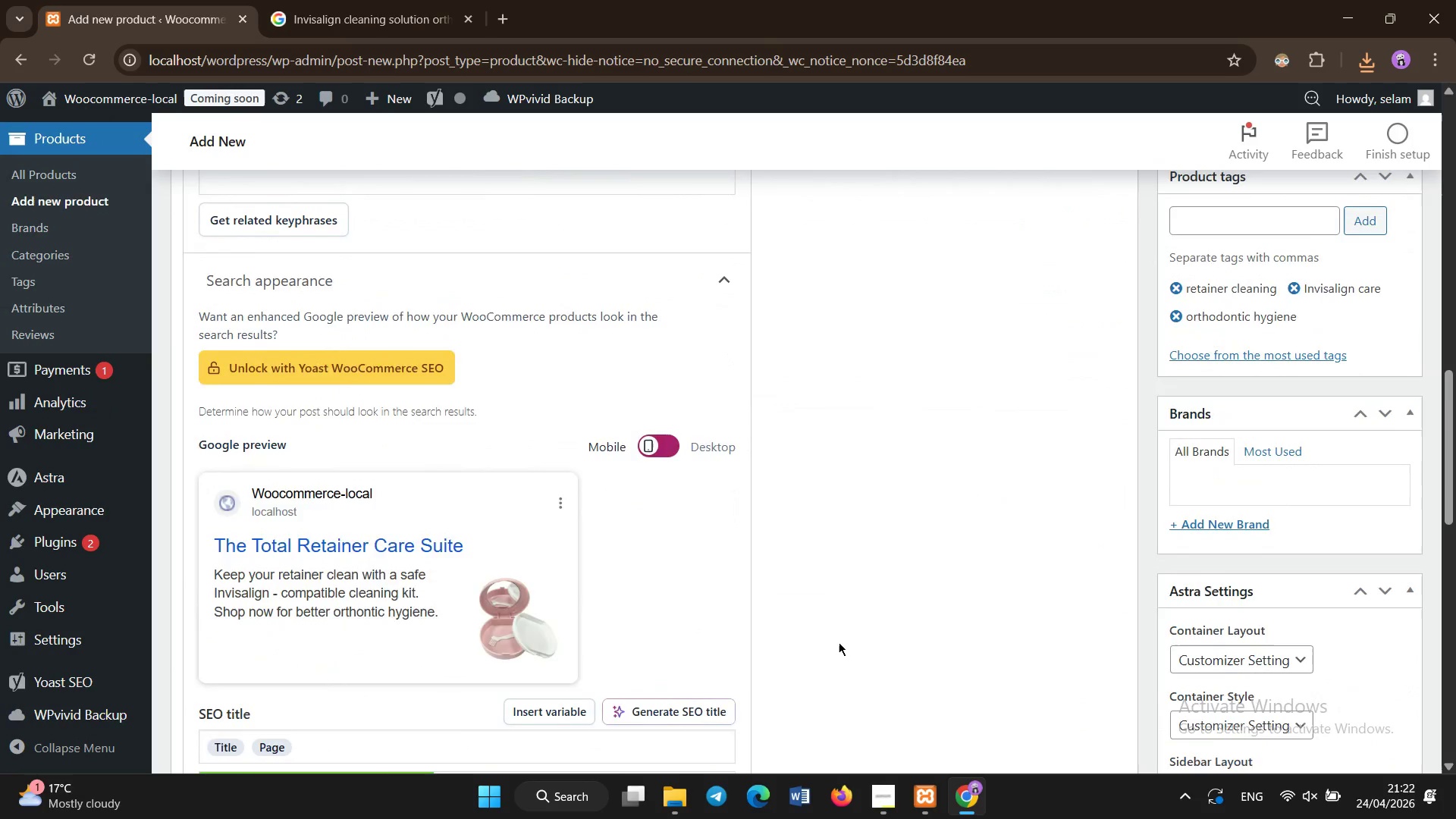 
scroll: coordinate [839, 642], scroll_direction: up, amount: 9.0
 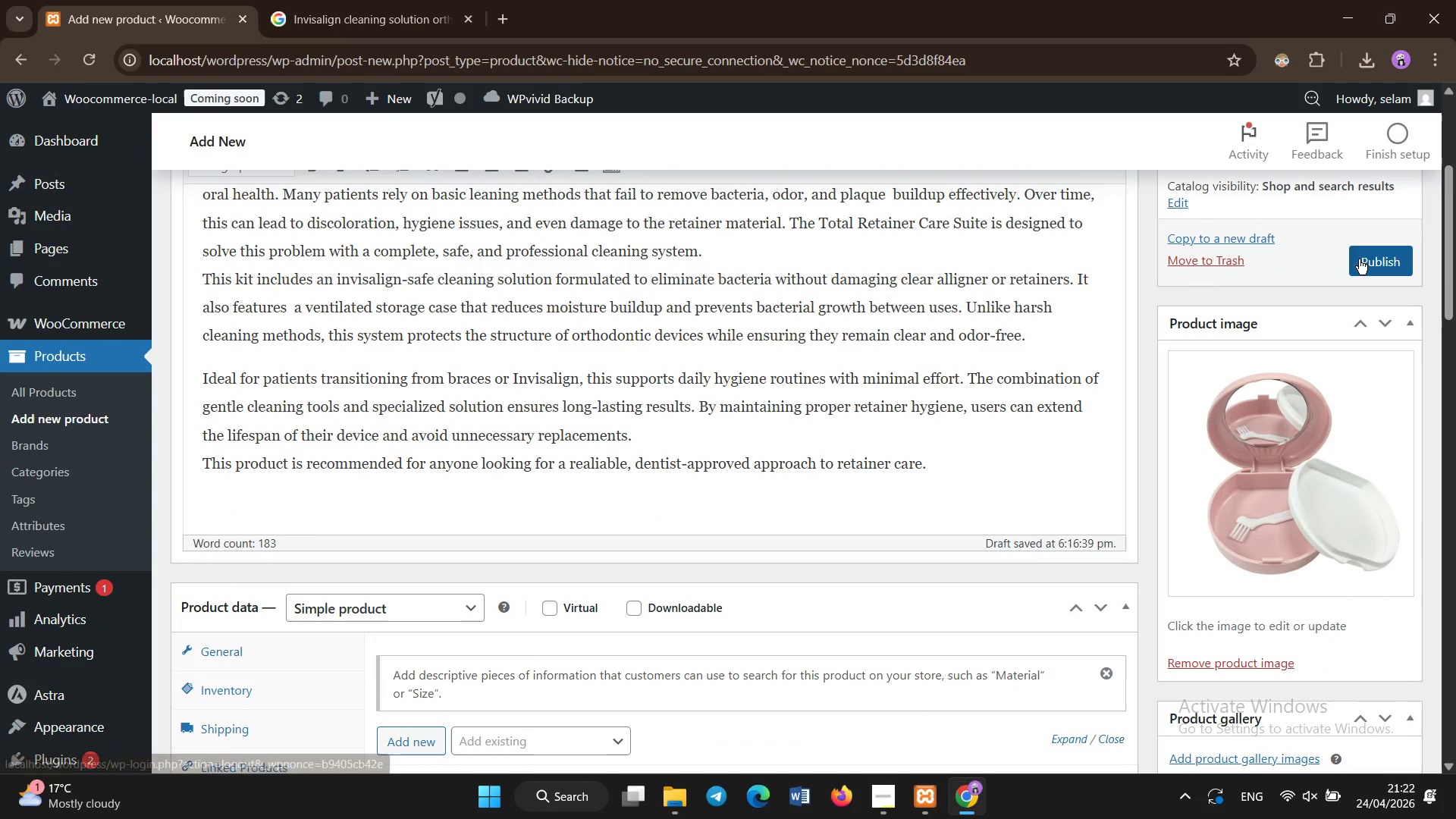 
left_click([1368, 262])
 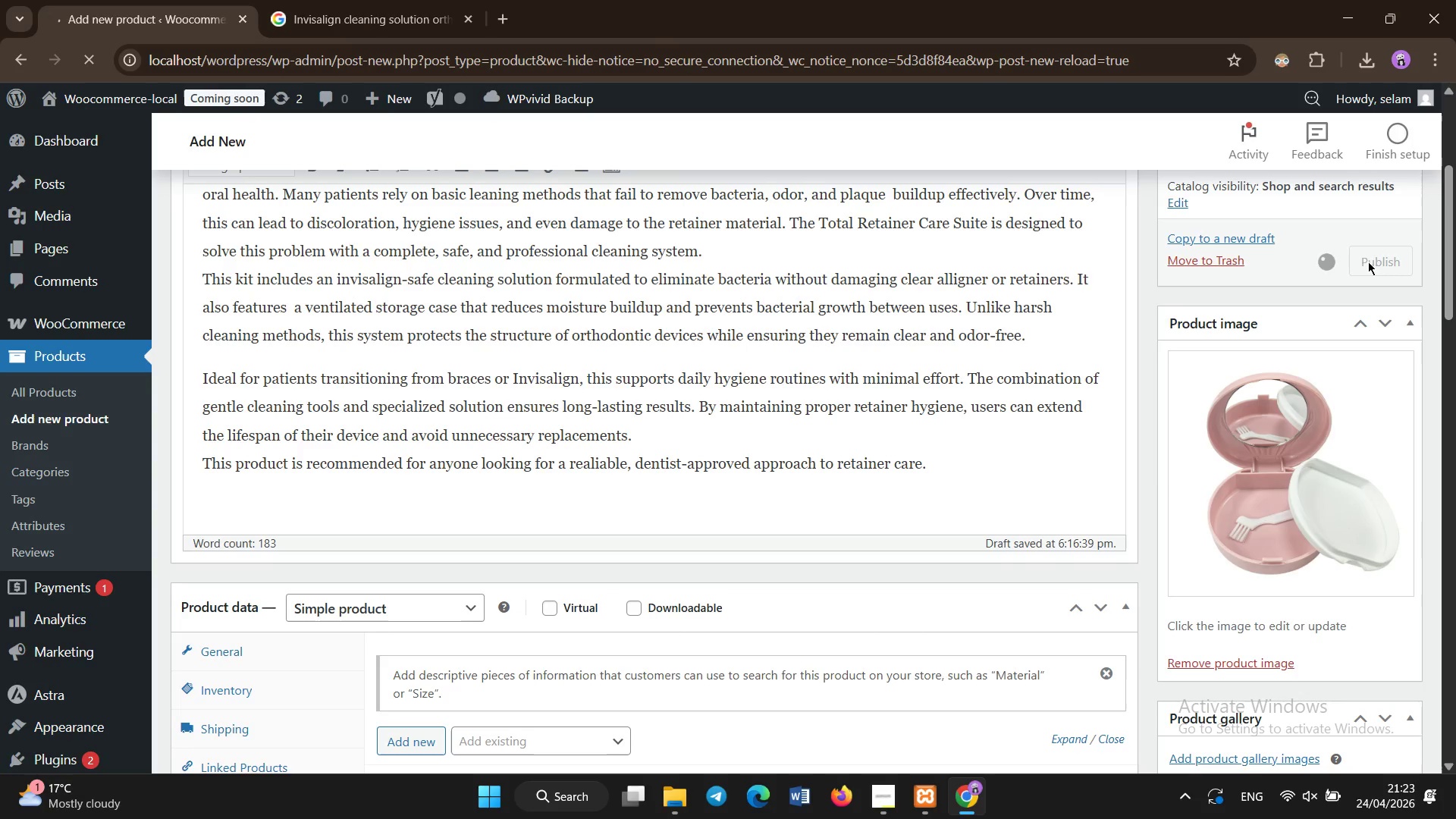 
wait(7.31)
 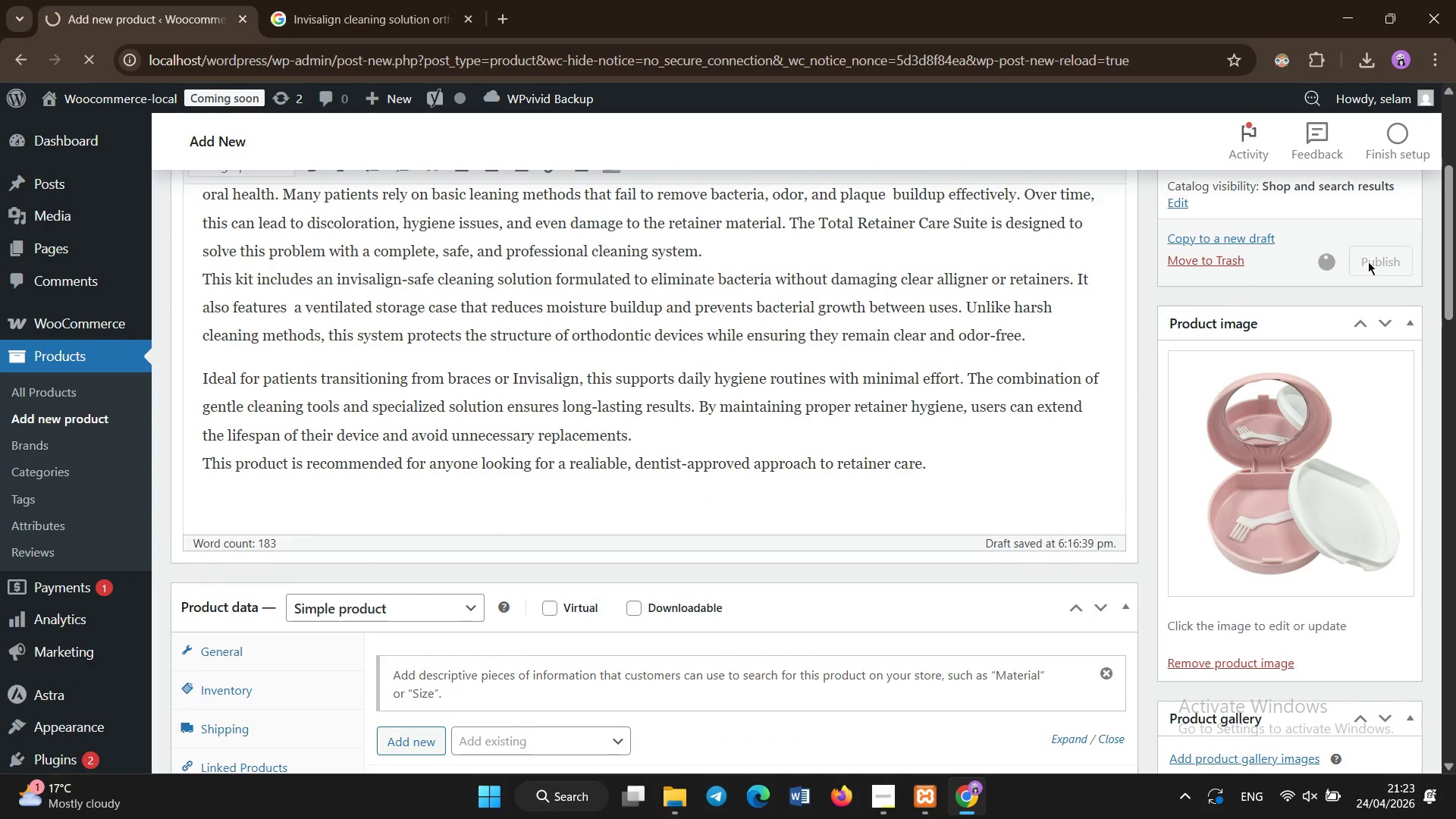 
scroll: coordinate [1060, 269], scroll_direction: none, amount: 0.0
 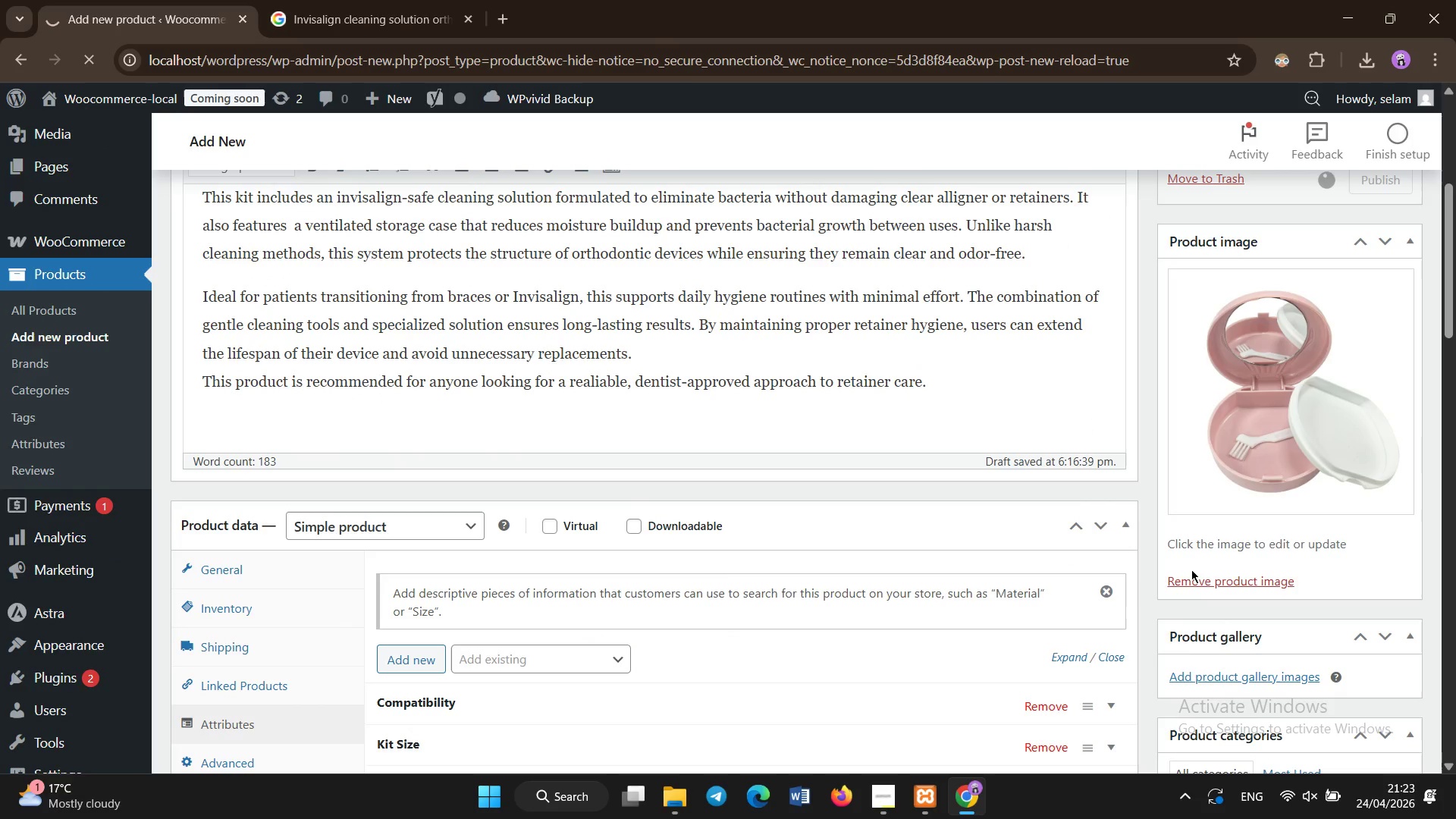 
left_click([1198, 681])
 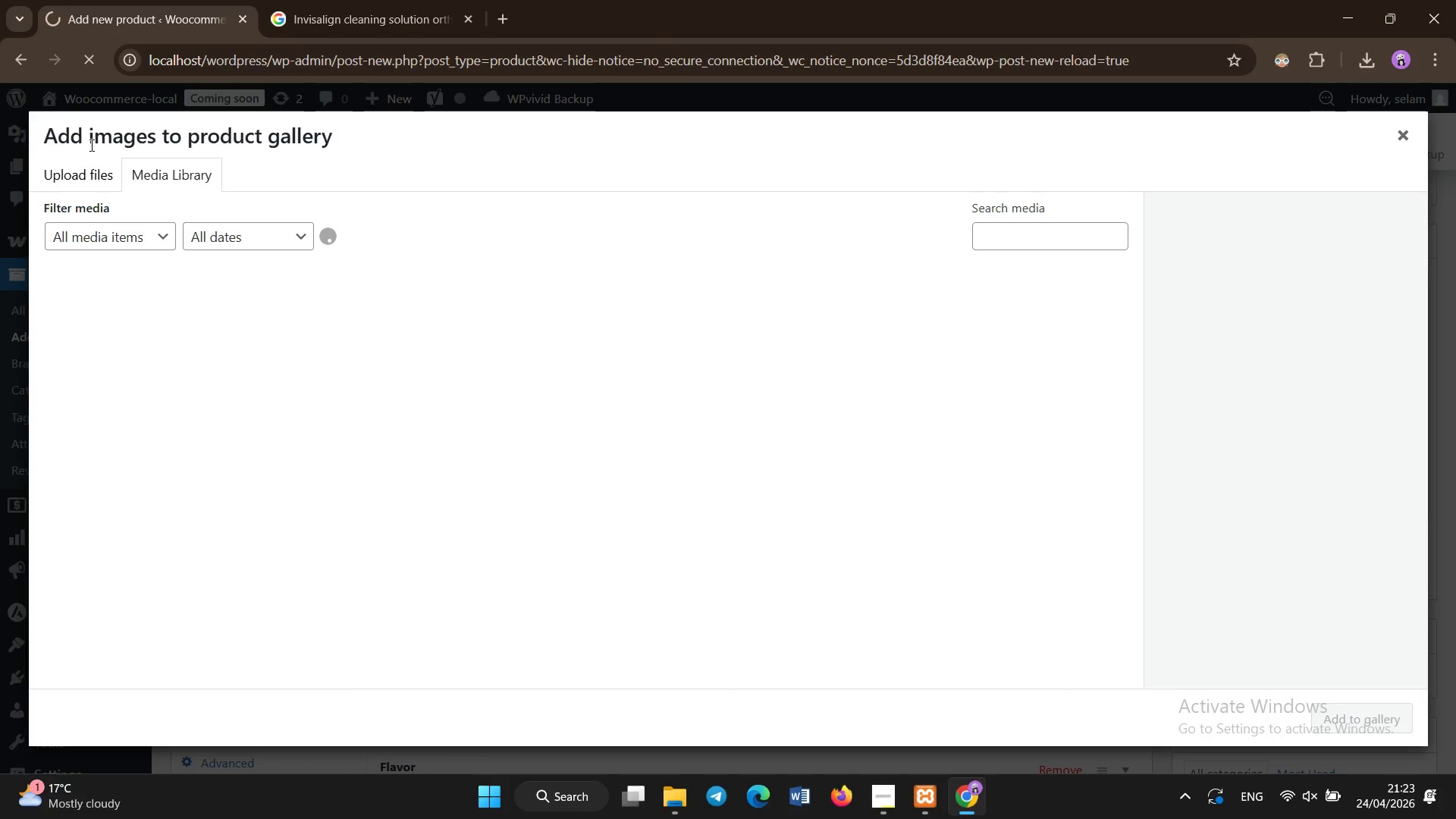 
left_click([94, 171])
 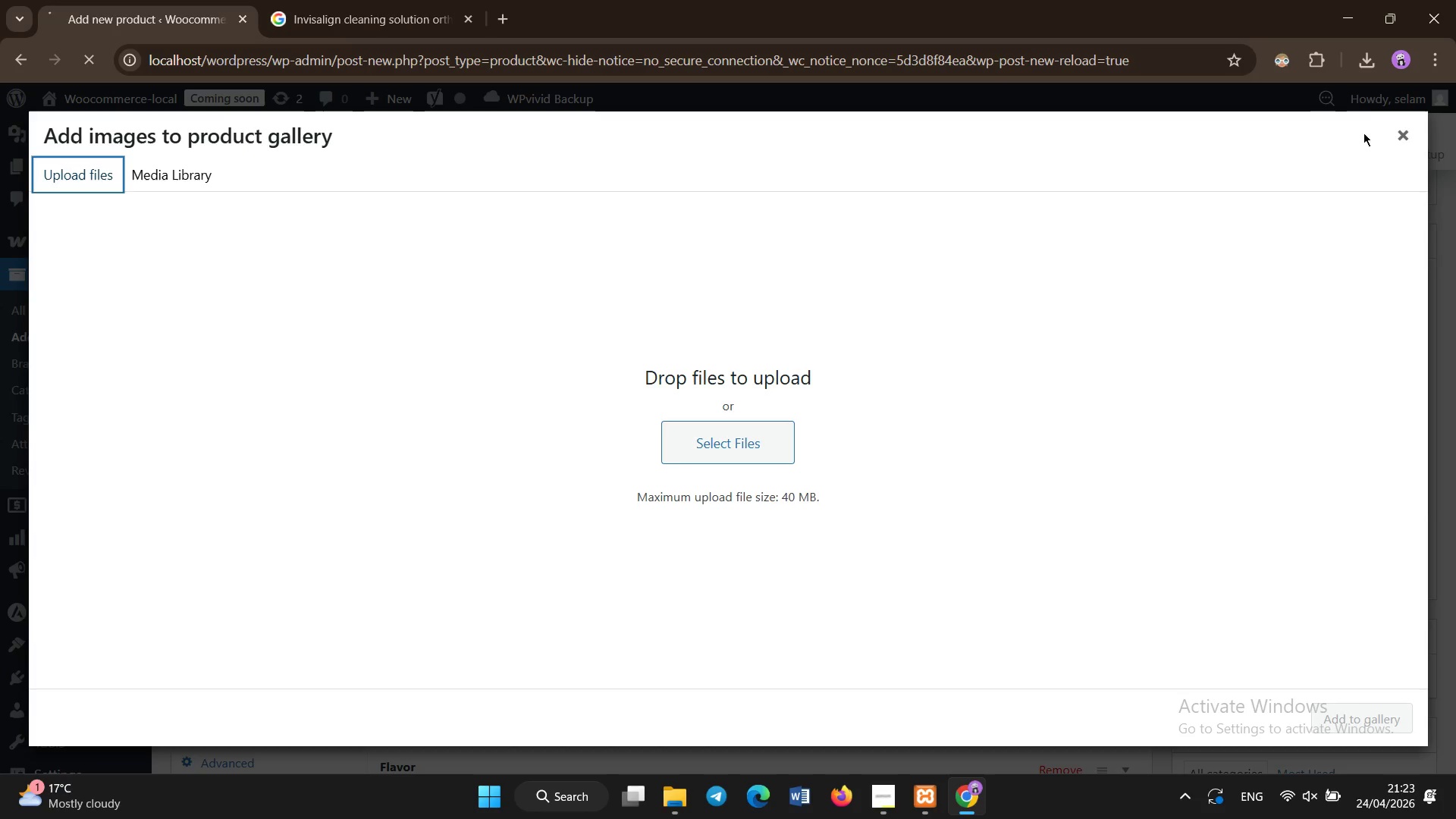 
left_click([1395, 144])
 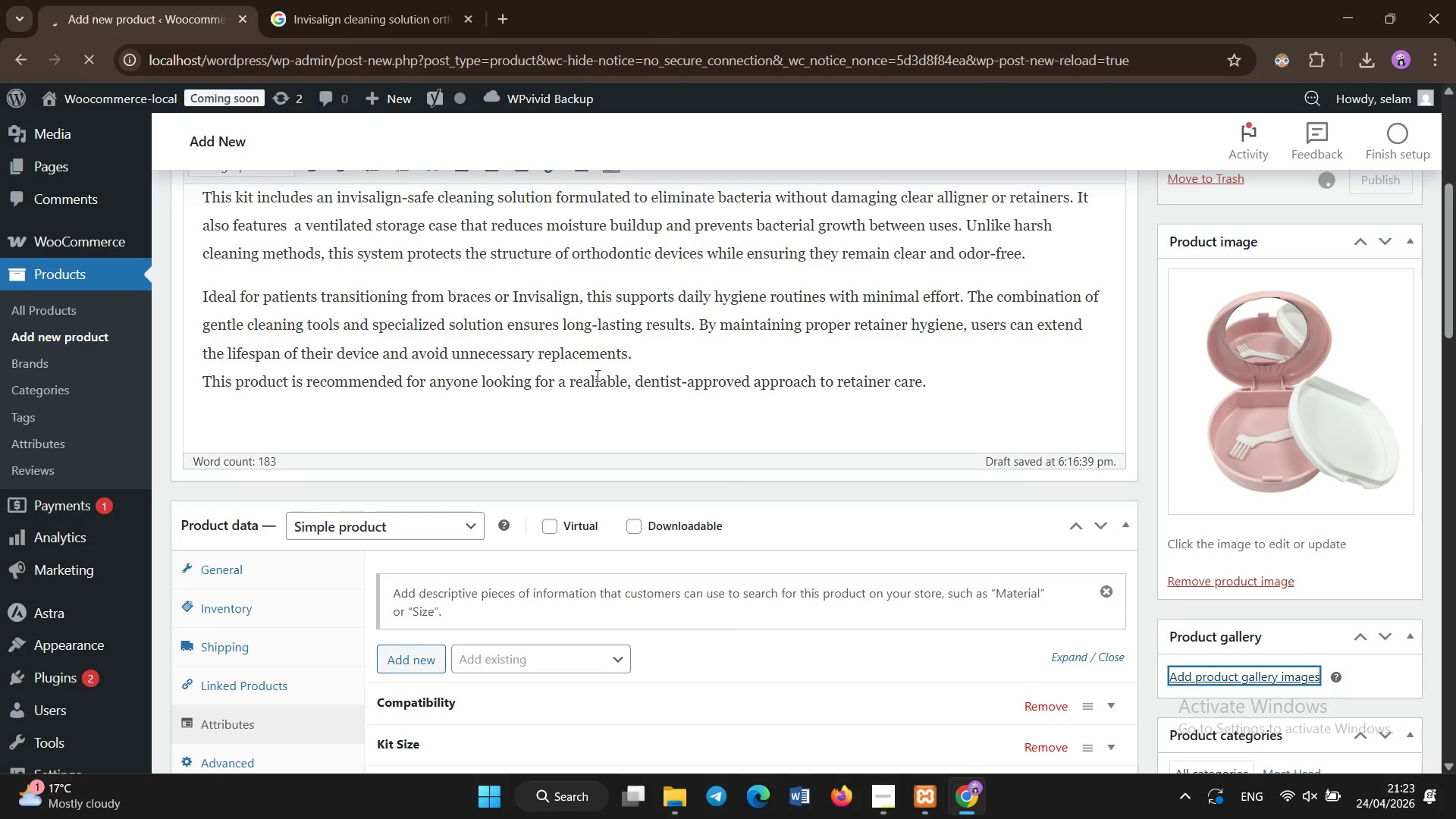 
scroll: coordinate [407, 366], scroll_direction: up, amount: 5.0
 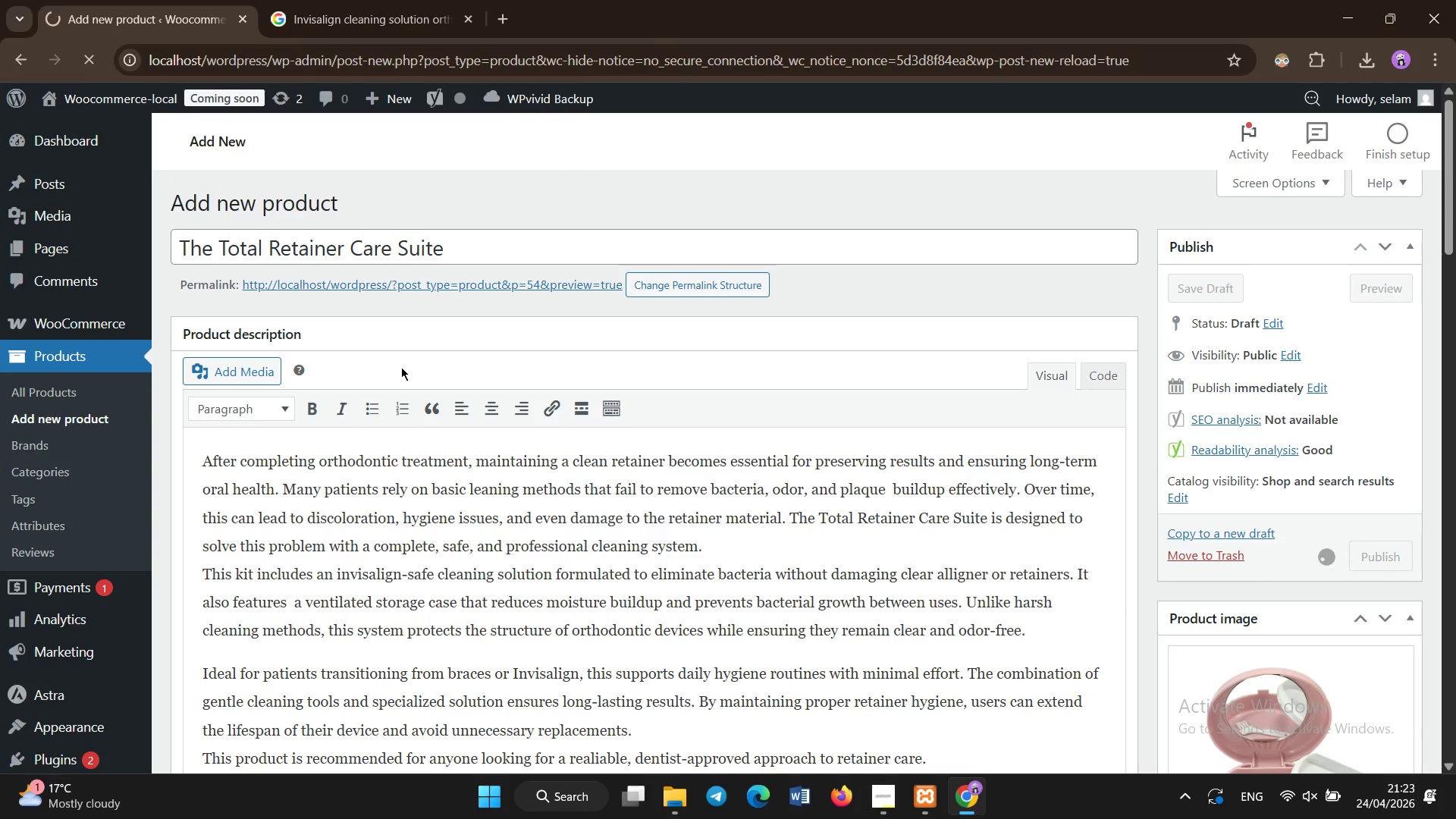 
scroll: coordinate [396, 398], scroll_direction: down, amount: 4.0
 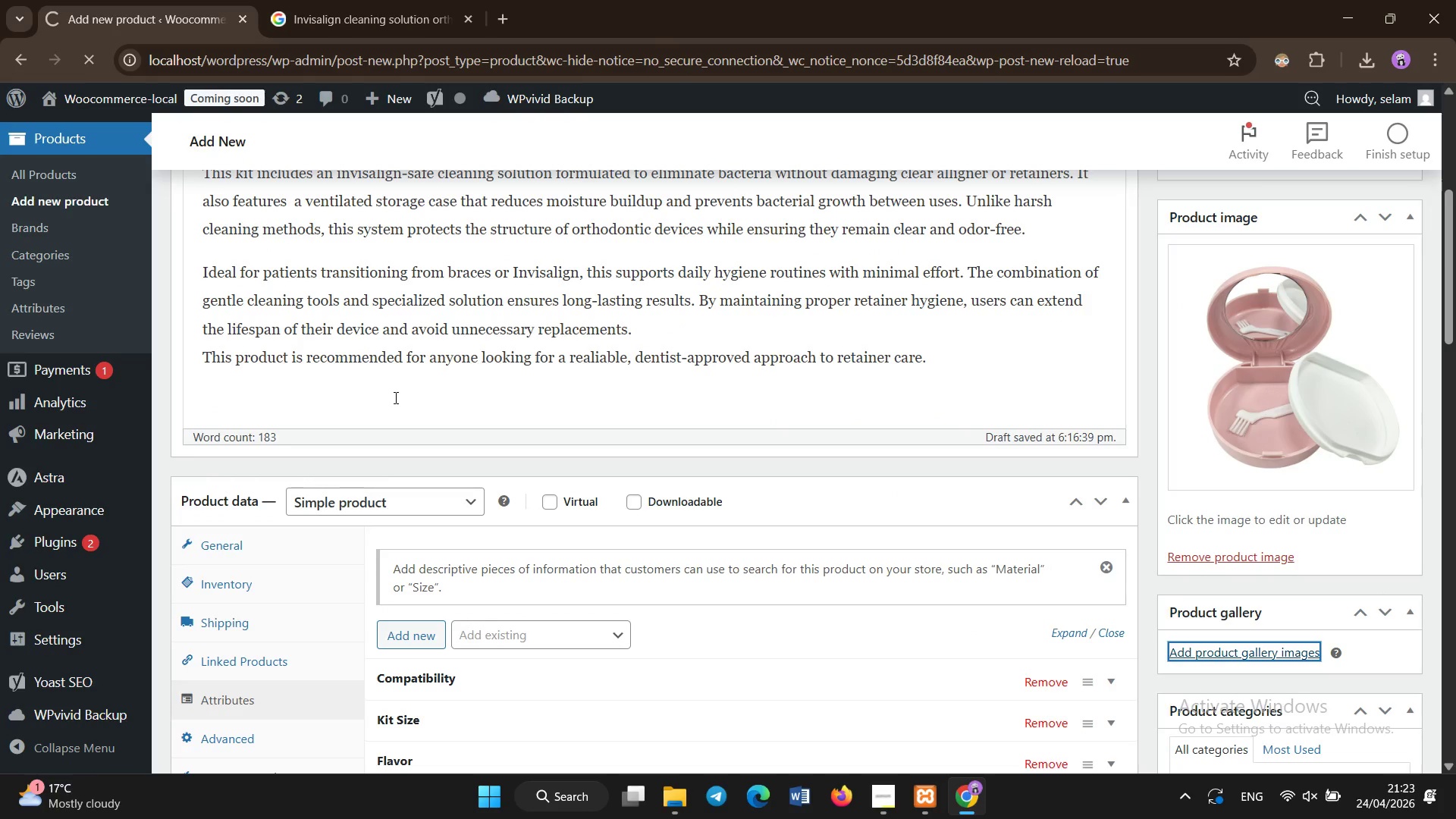 
scroll: coordinate [396, 398], scroll_direction: up, amount: 5.0
 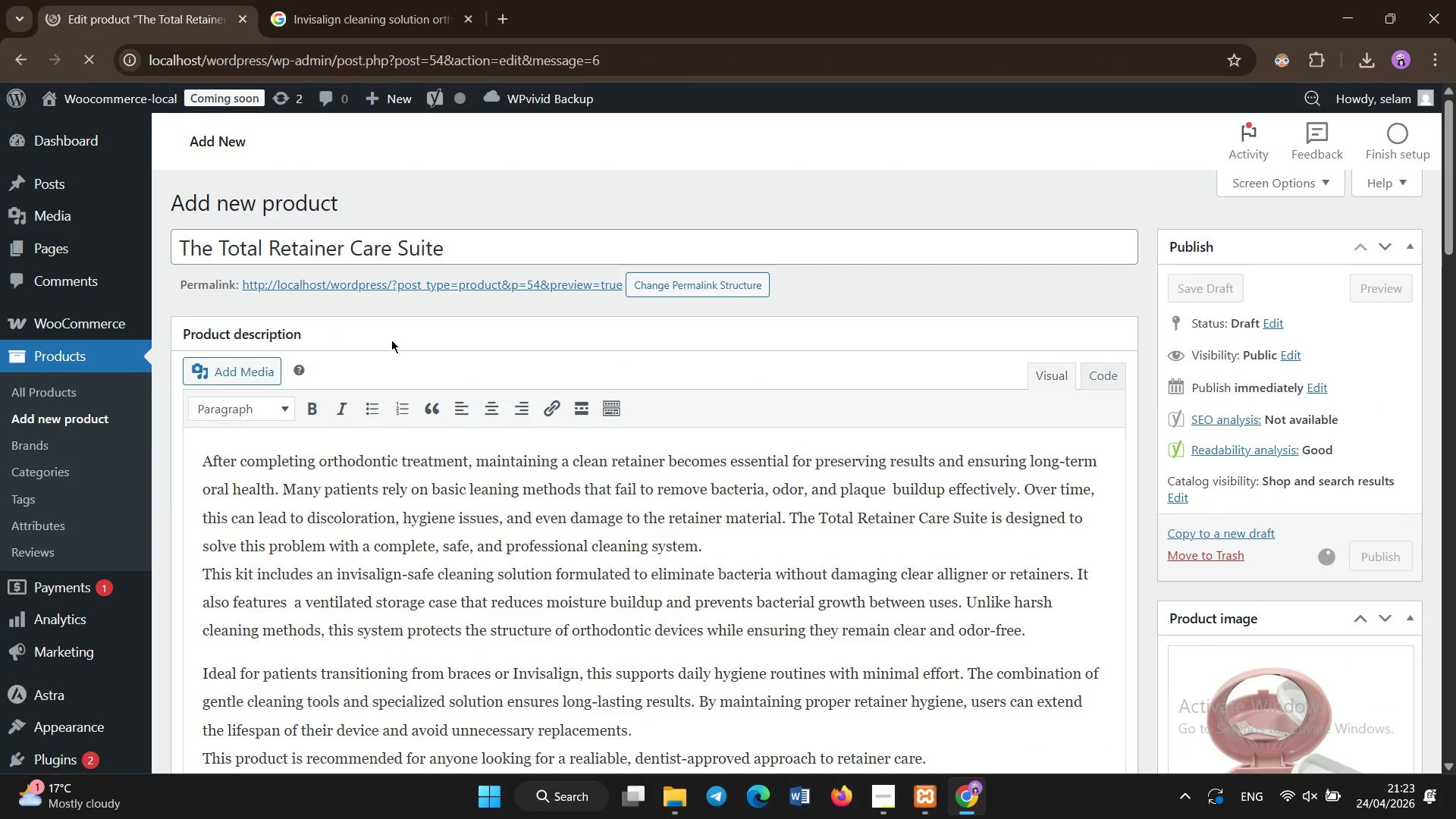 
scroll: coordinate [391, 340], scroll_direction: down, amount: 4.0
 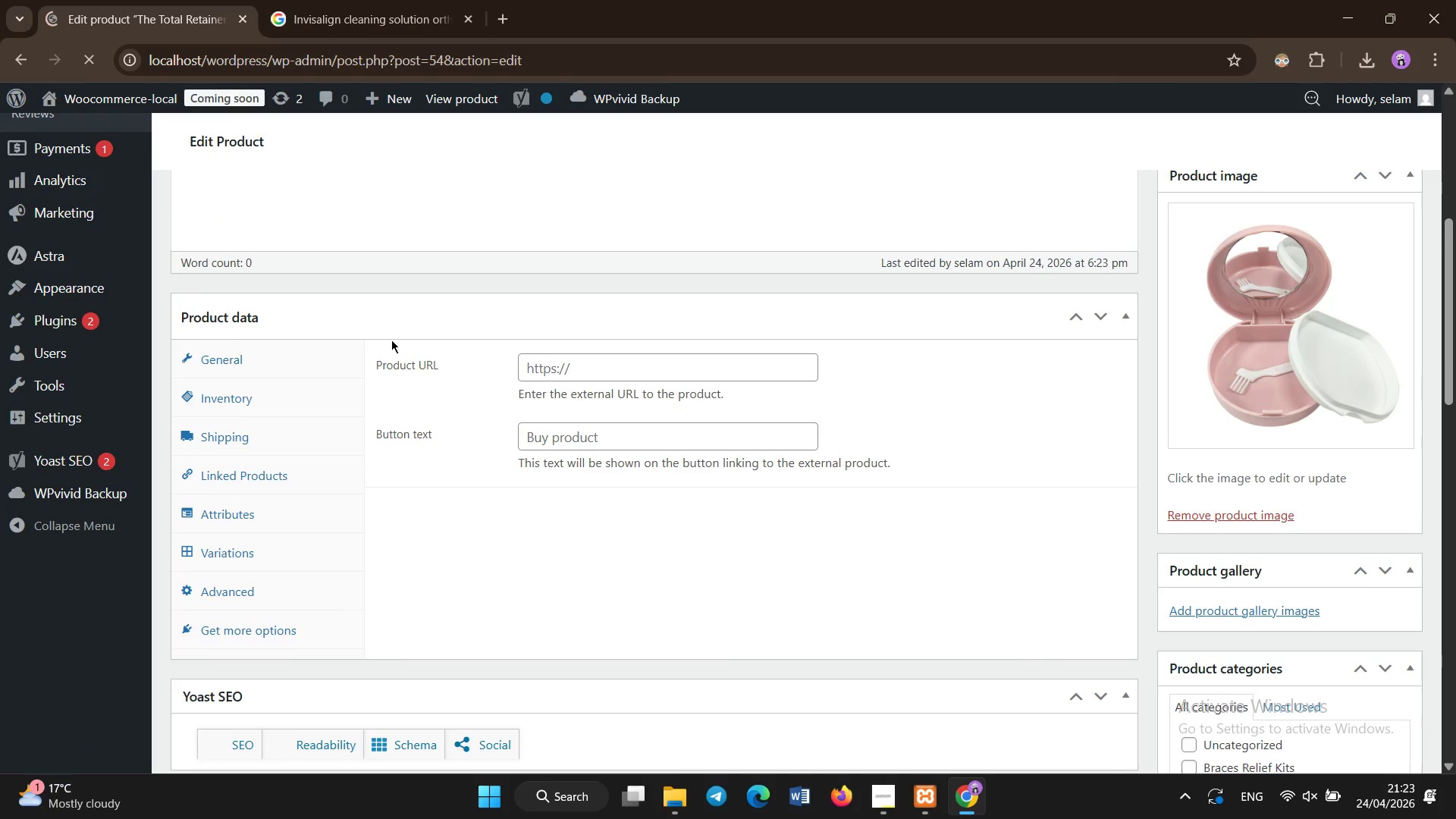 
scroll: coordinate [391, 340], scroll_direction: up, amount: 2.0
 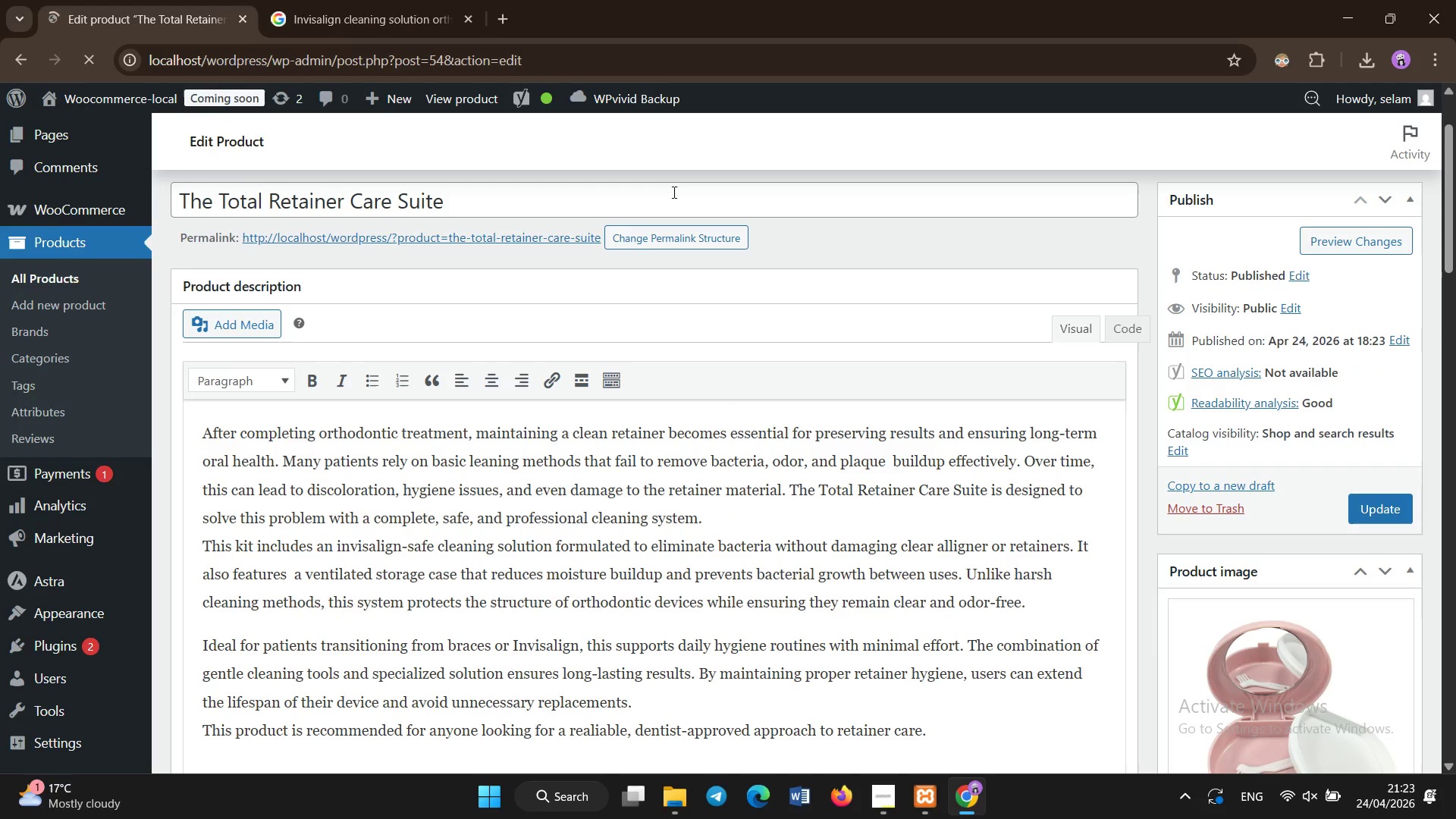 
scroll: coordinate [1267, 650], scroll_direction: down, amount: 3.0
 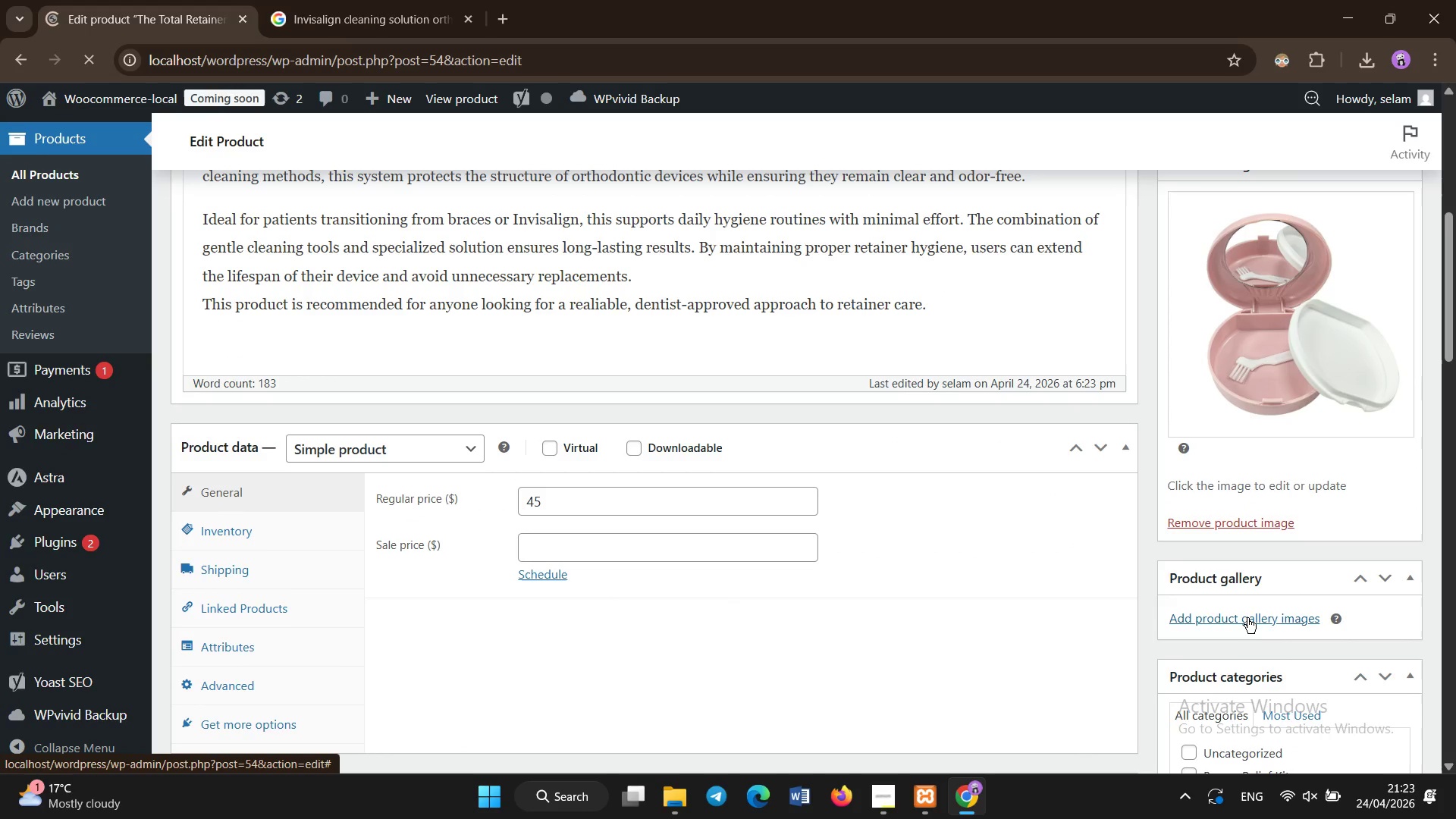 
left_click([1247, 618])
 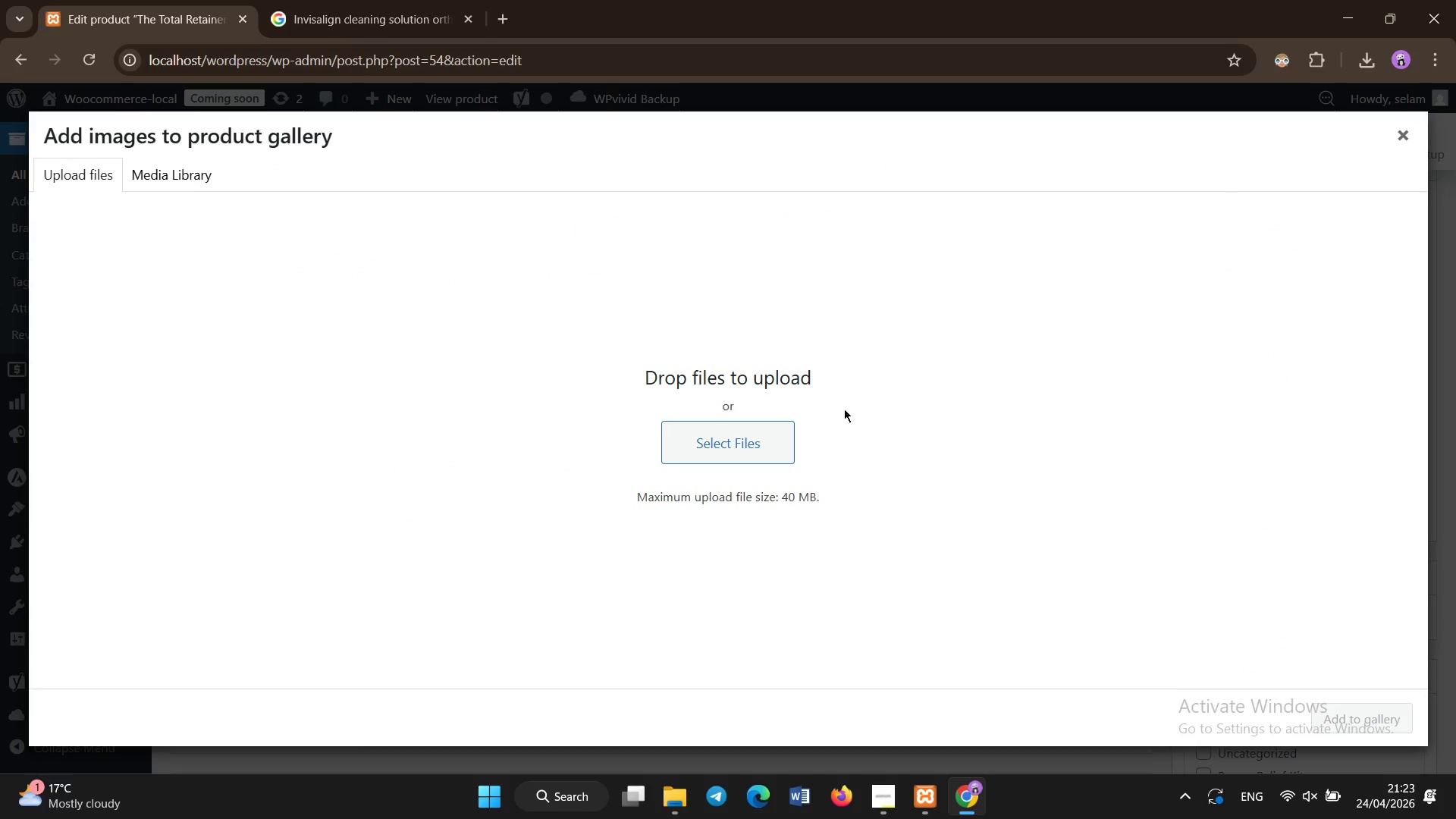 
left_click([779, 438])
 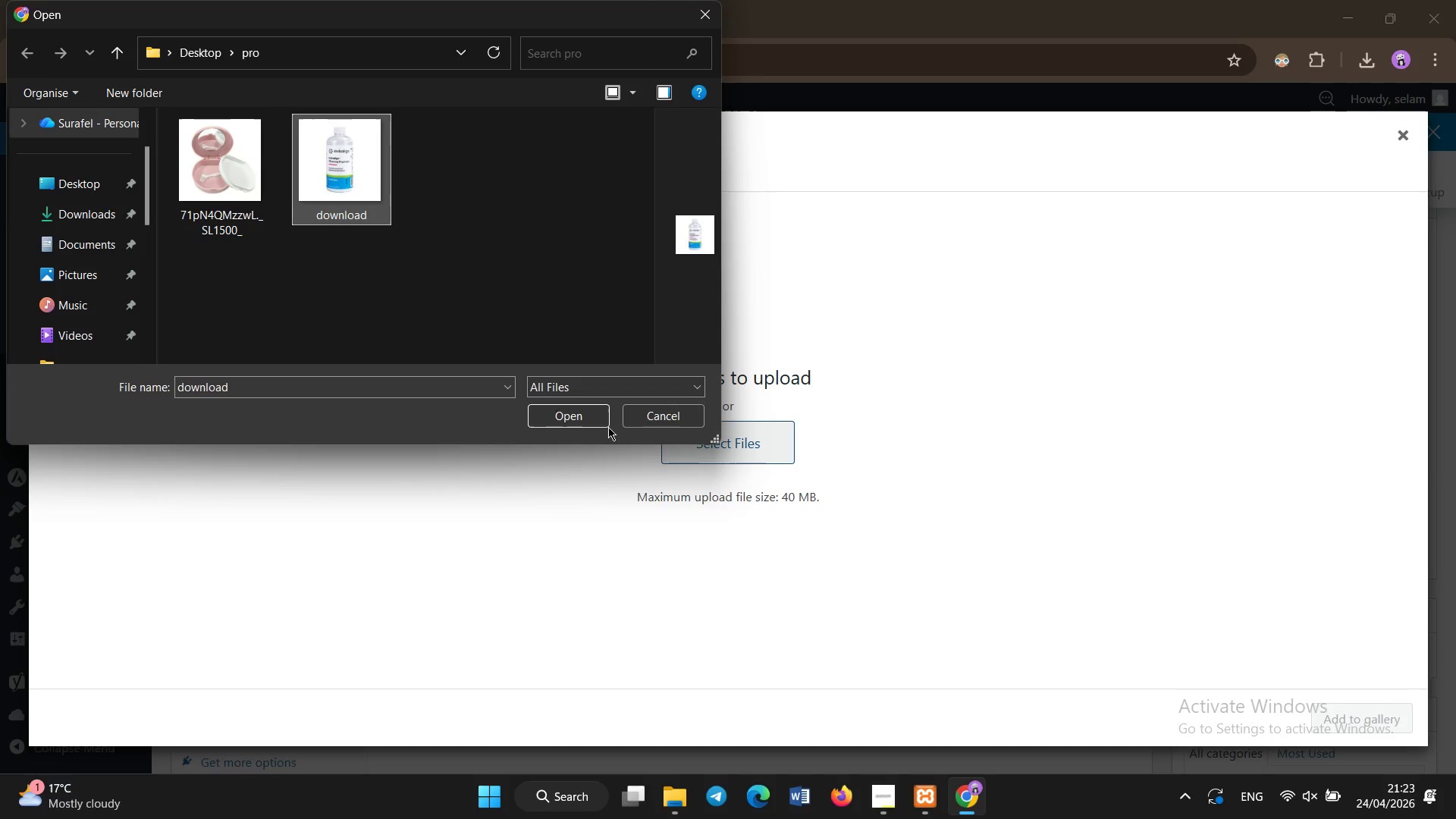 
left_click([600, 420])
 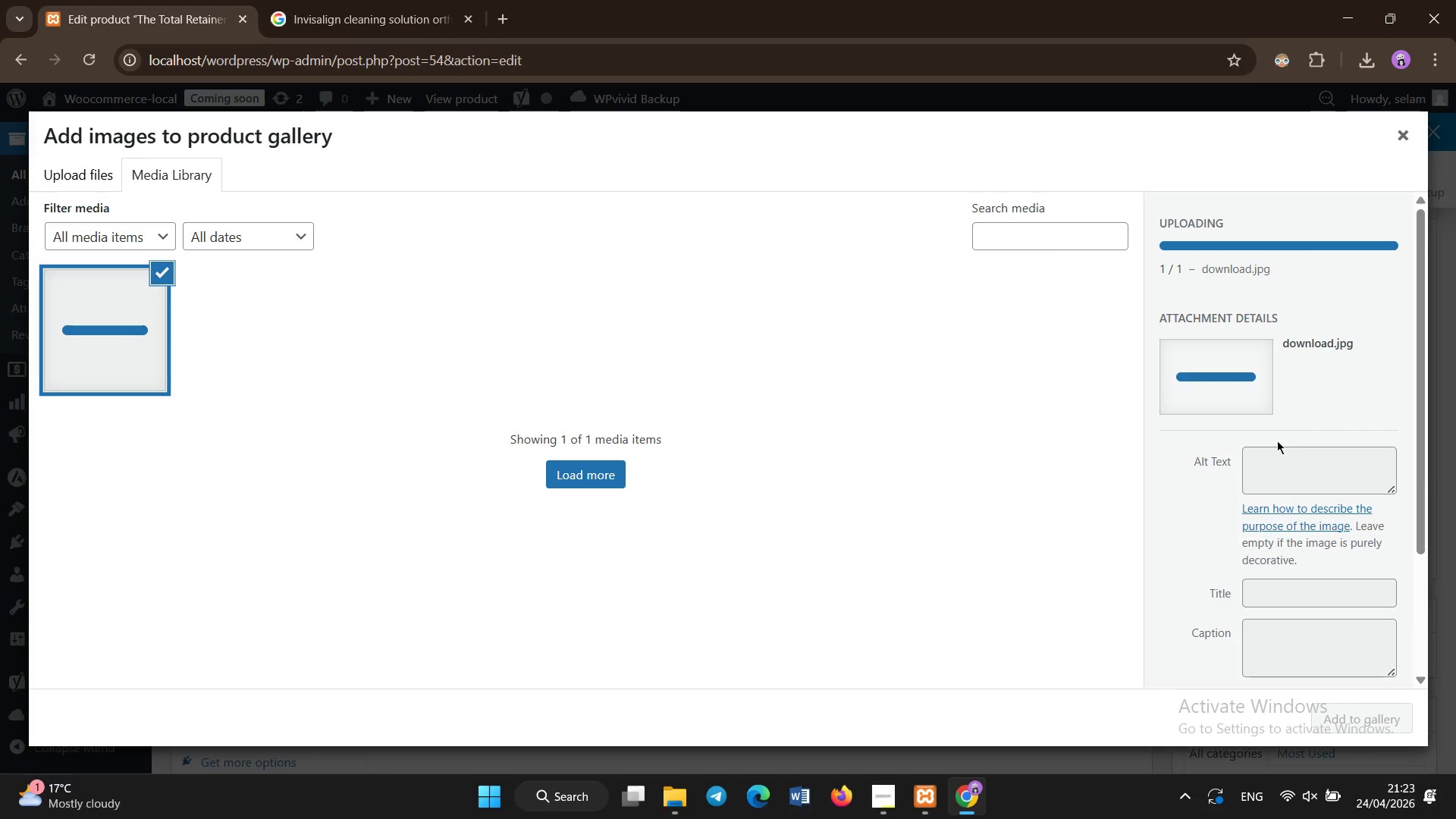 
left_click([1279, 460])
 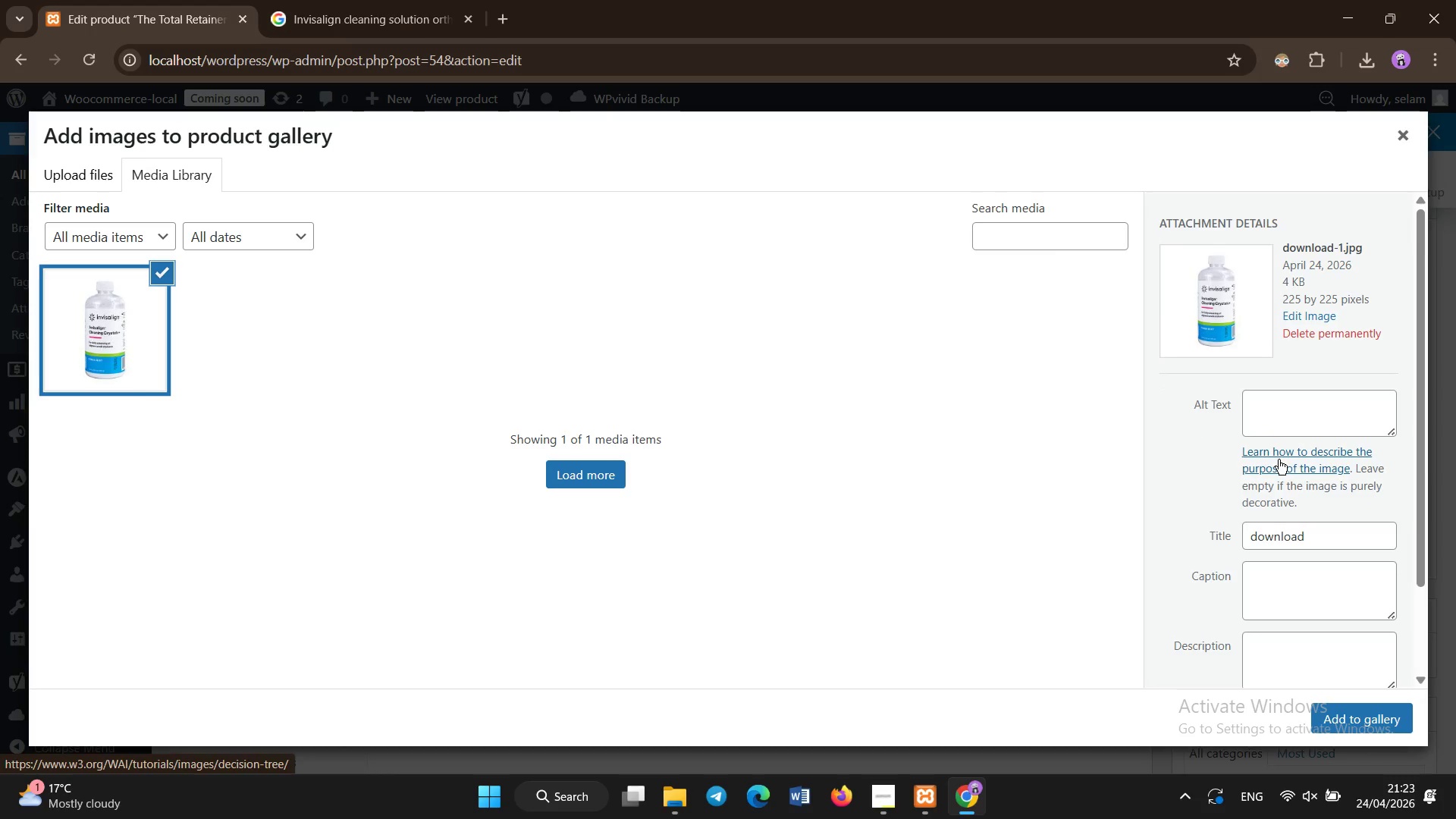 
left_click([1255, 409])
 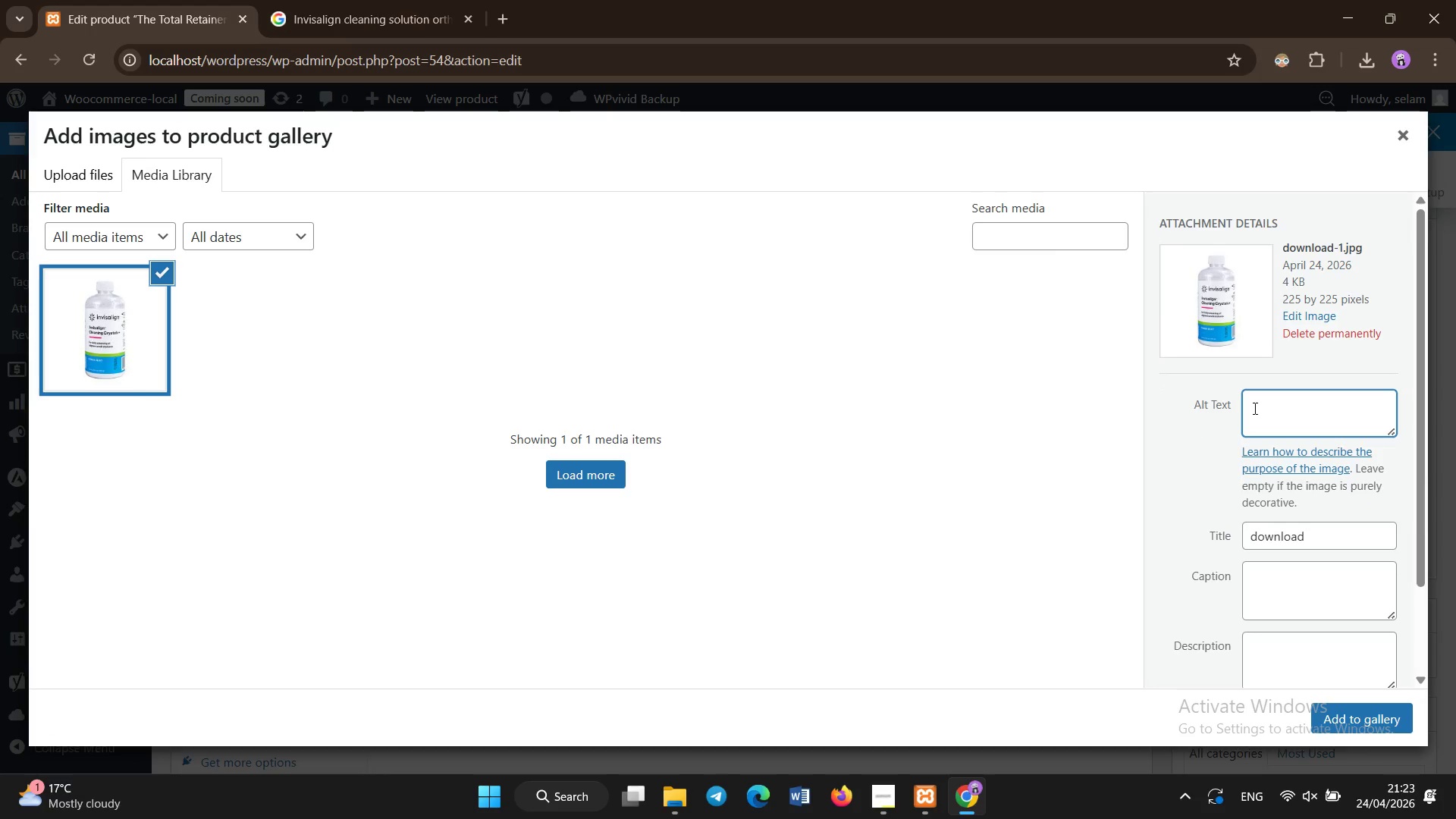 
type(Invisalign-safe cleaning solution for orth)
key(Backspace)
type(hodontic devices)
 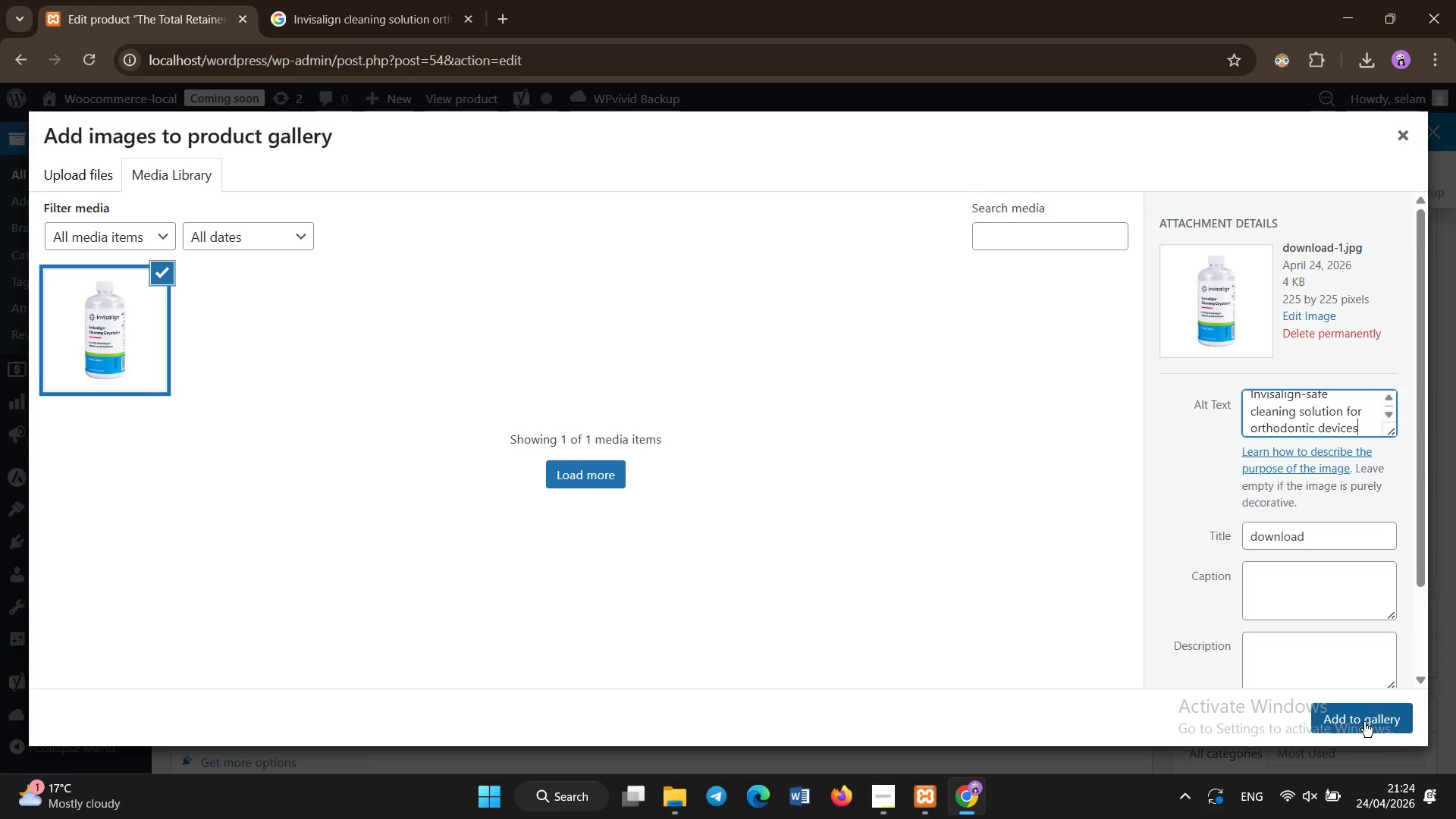 
wait(8.26)
 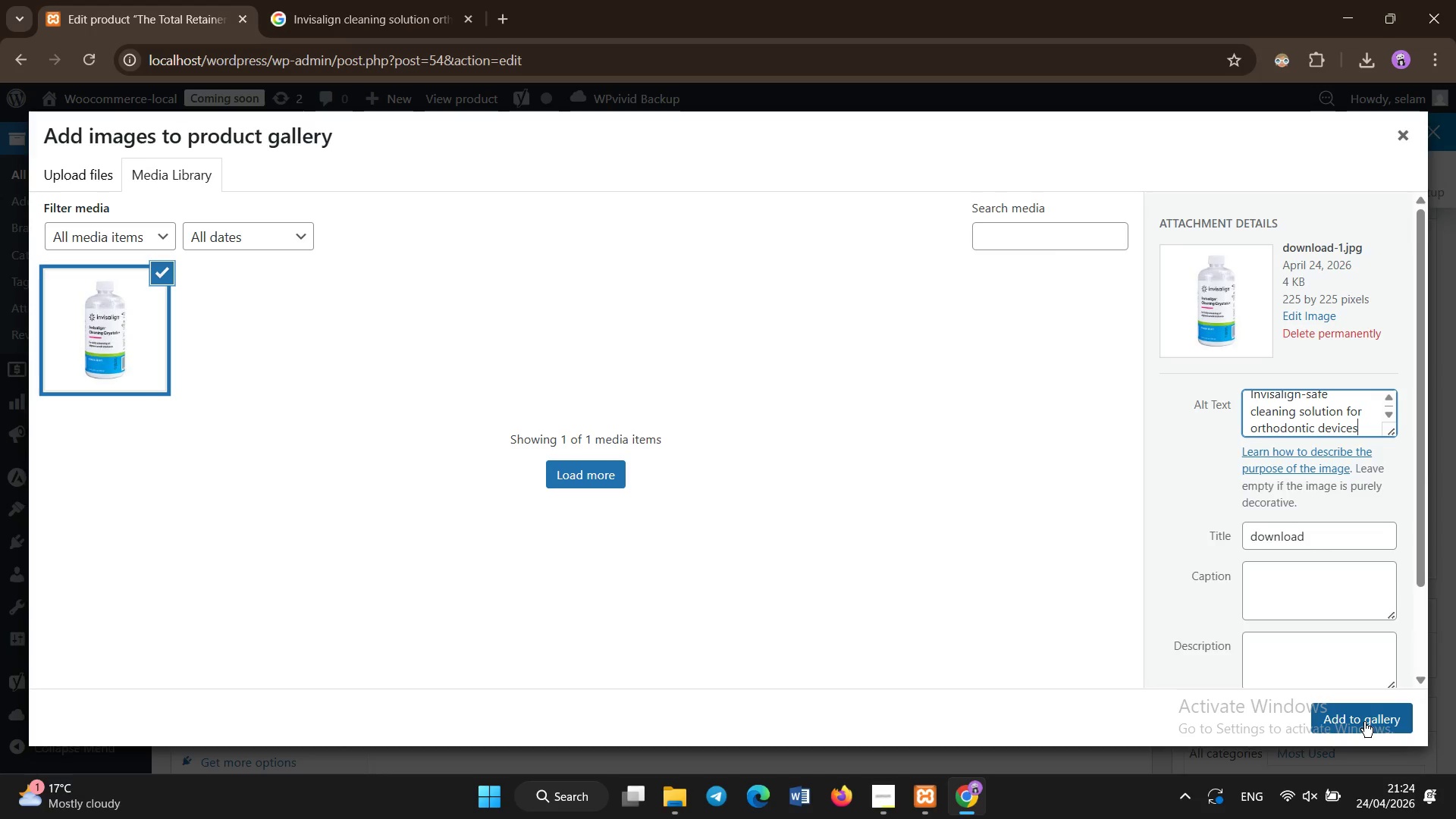 
left_click([1364, 722])
 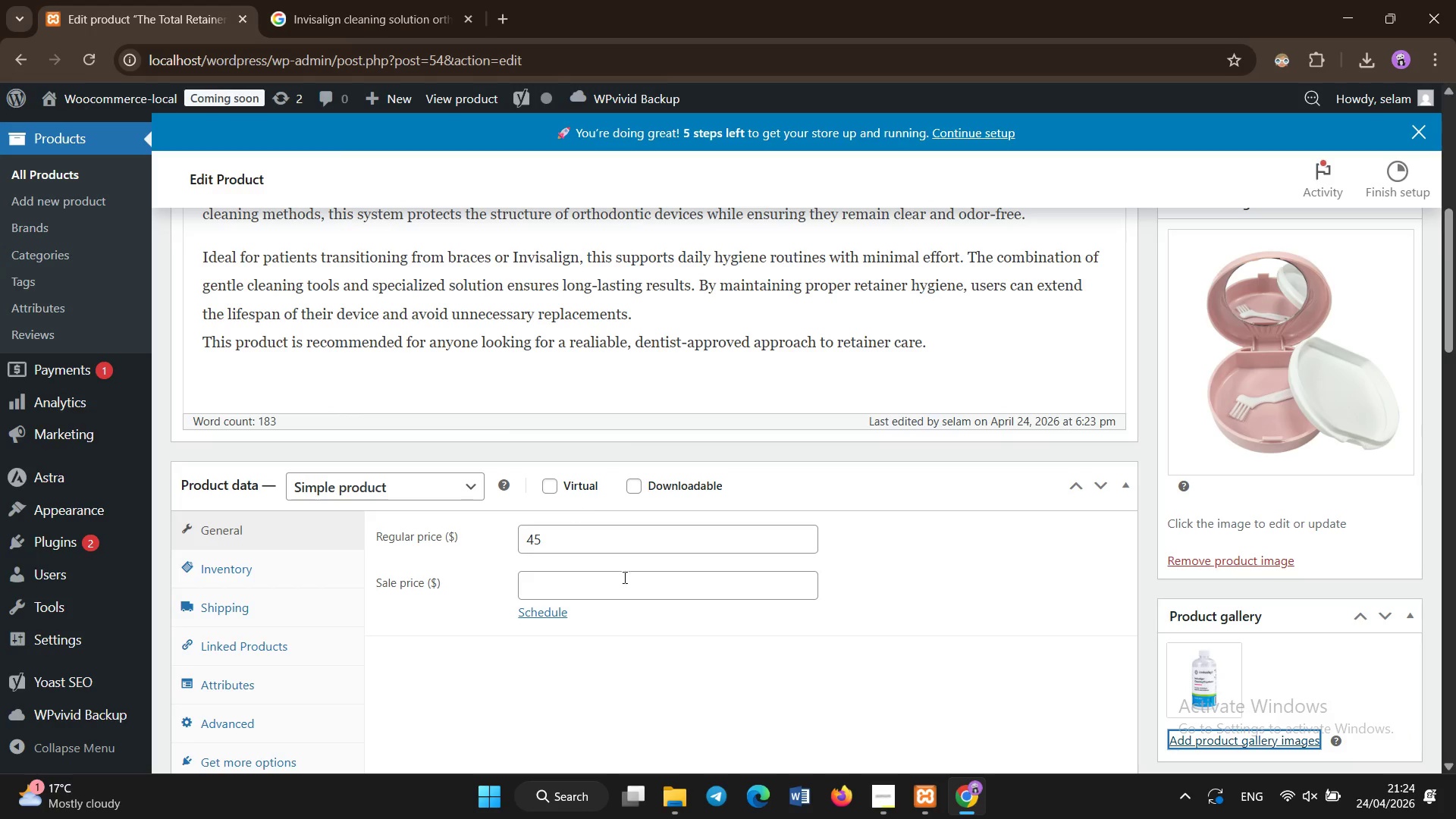 
scroll: coordinate [997, 610], scroll_direction: up, amount: 4.0
 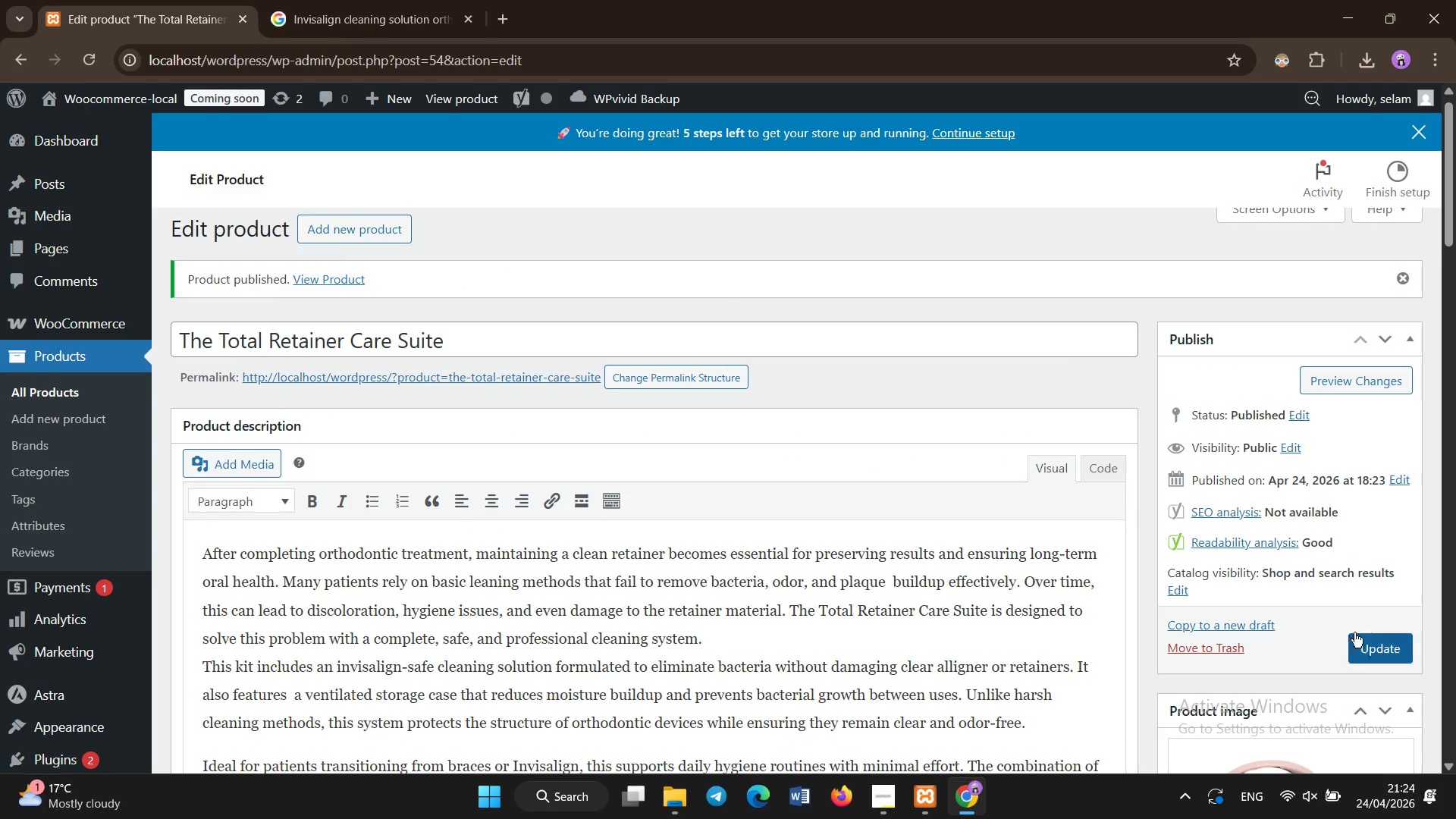 
left_click([1365, 654])
 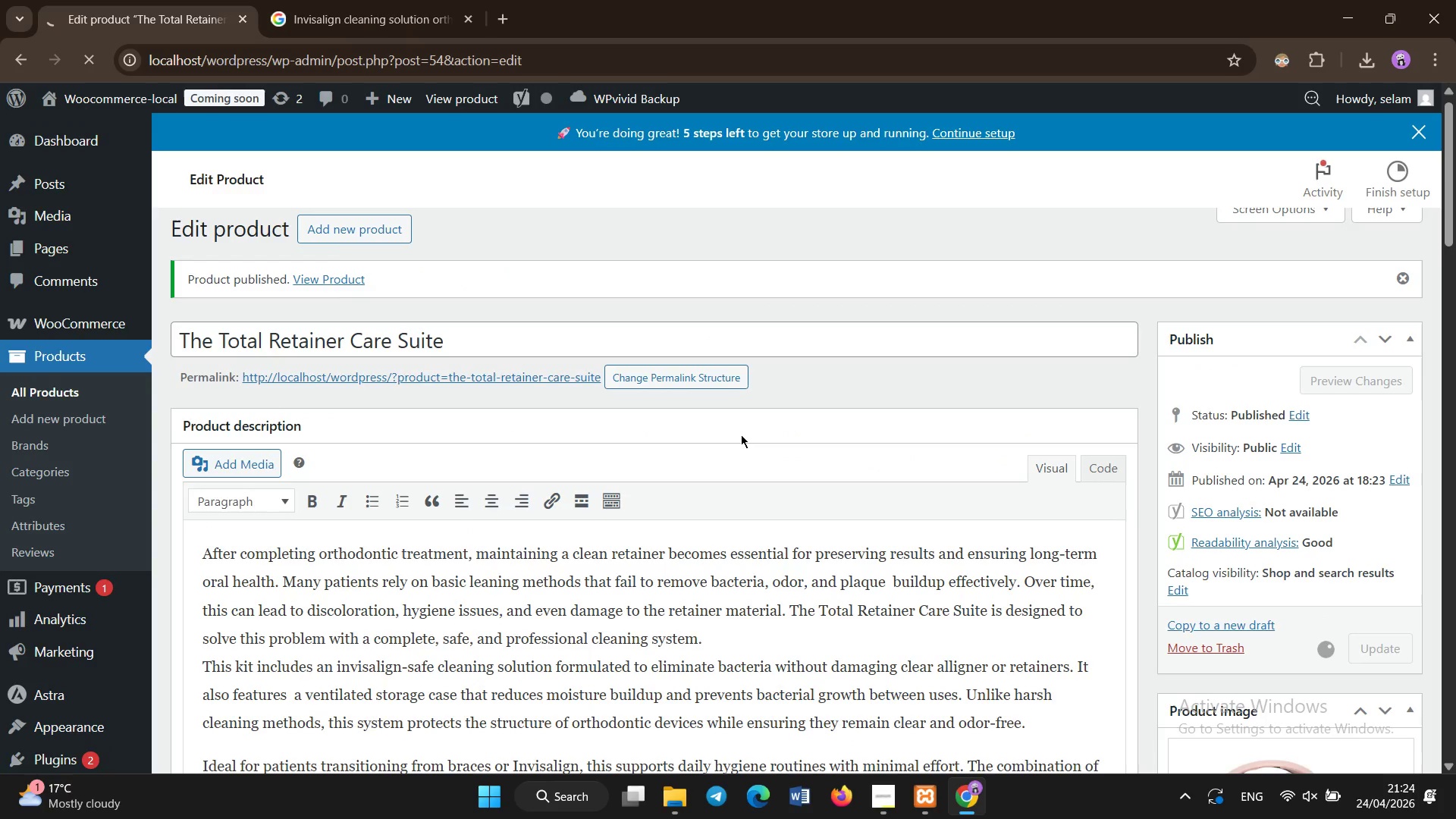 
wait(7.47)
 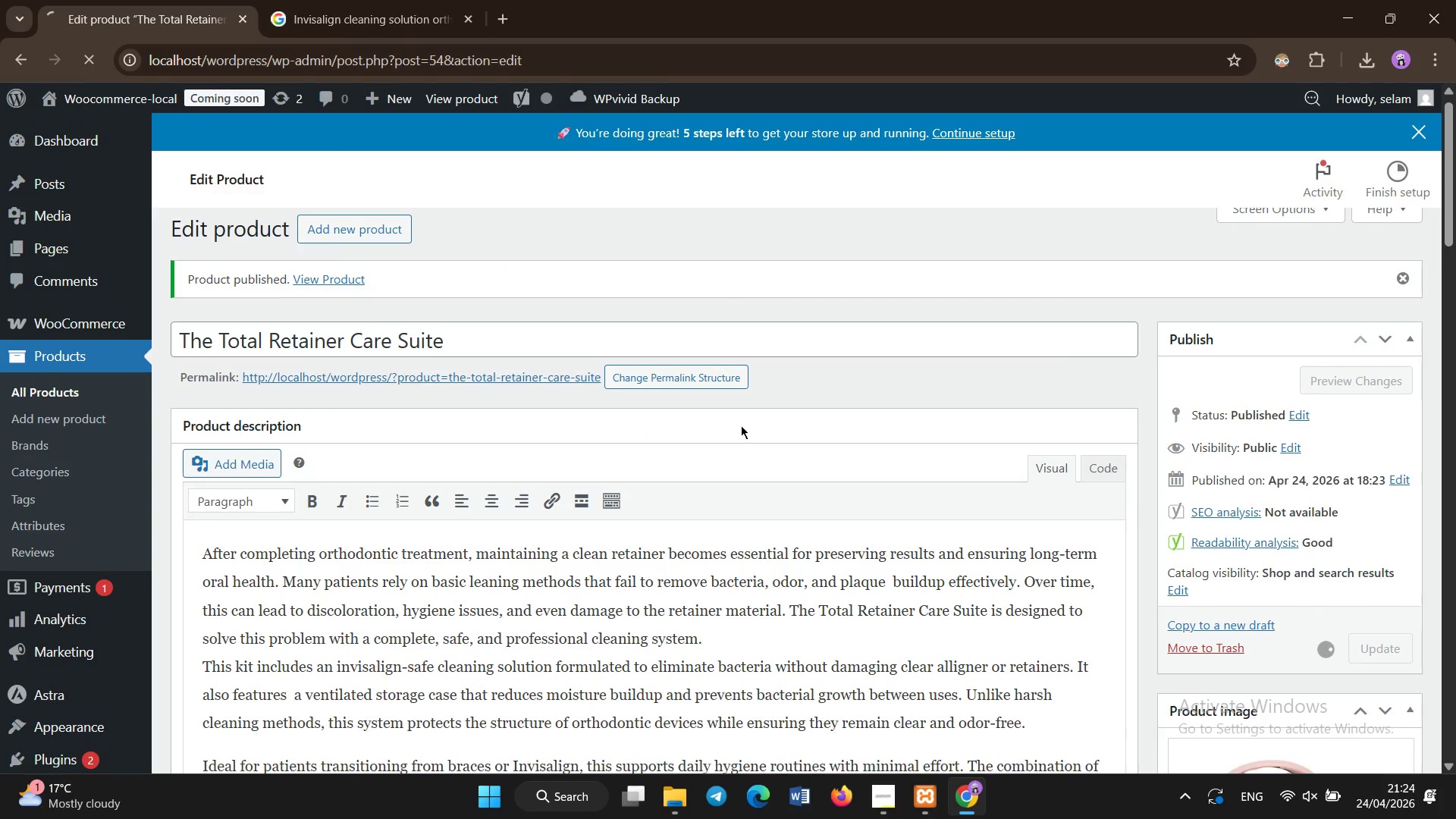 
scroll: coordinate [638, 599], scroll_direction: down, amount: 25.0
 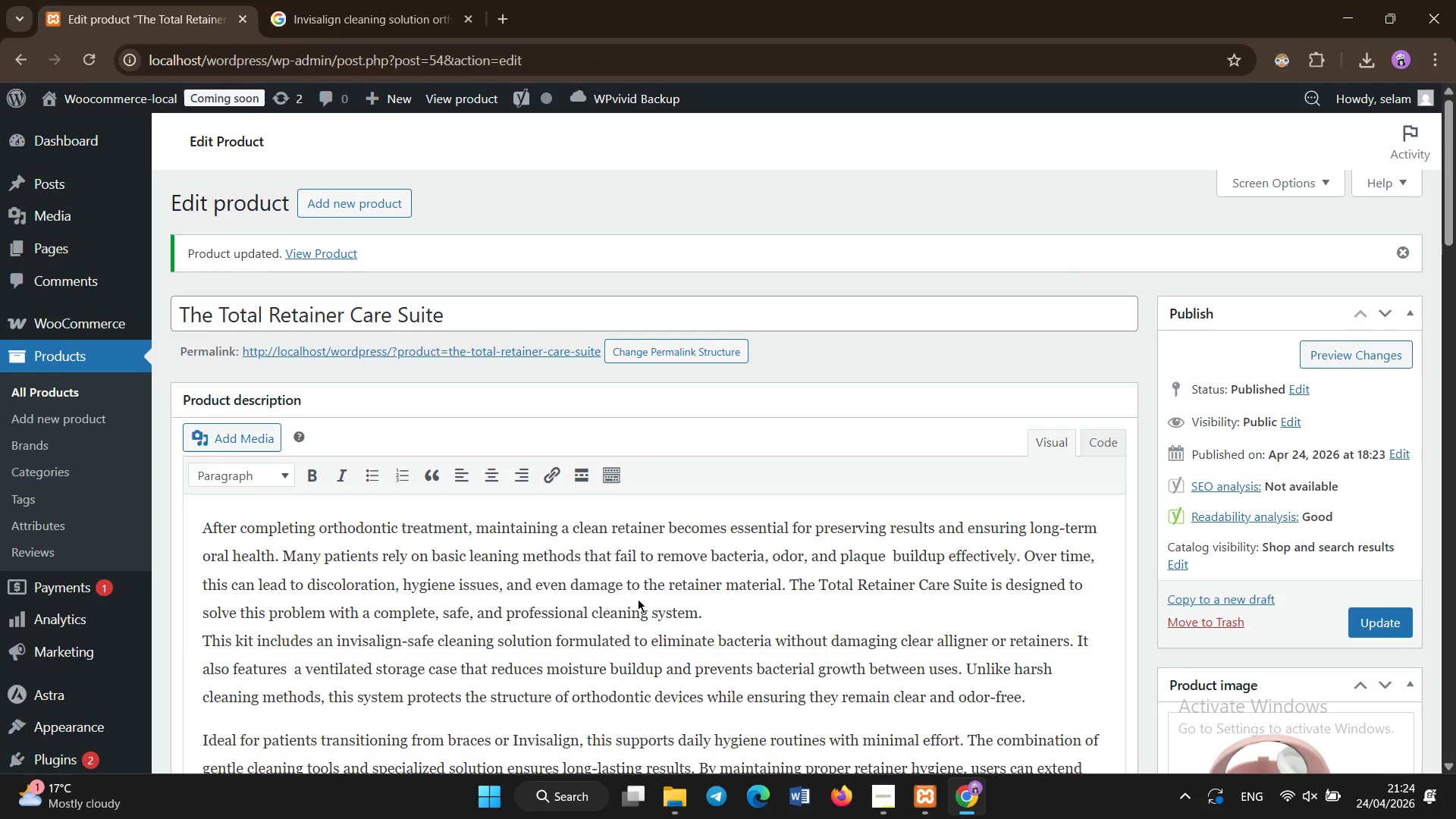 
wait(6.89)
 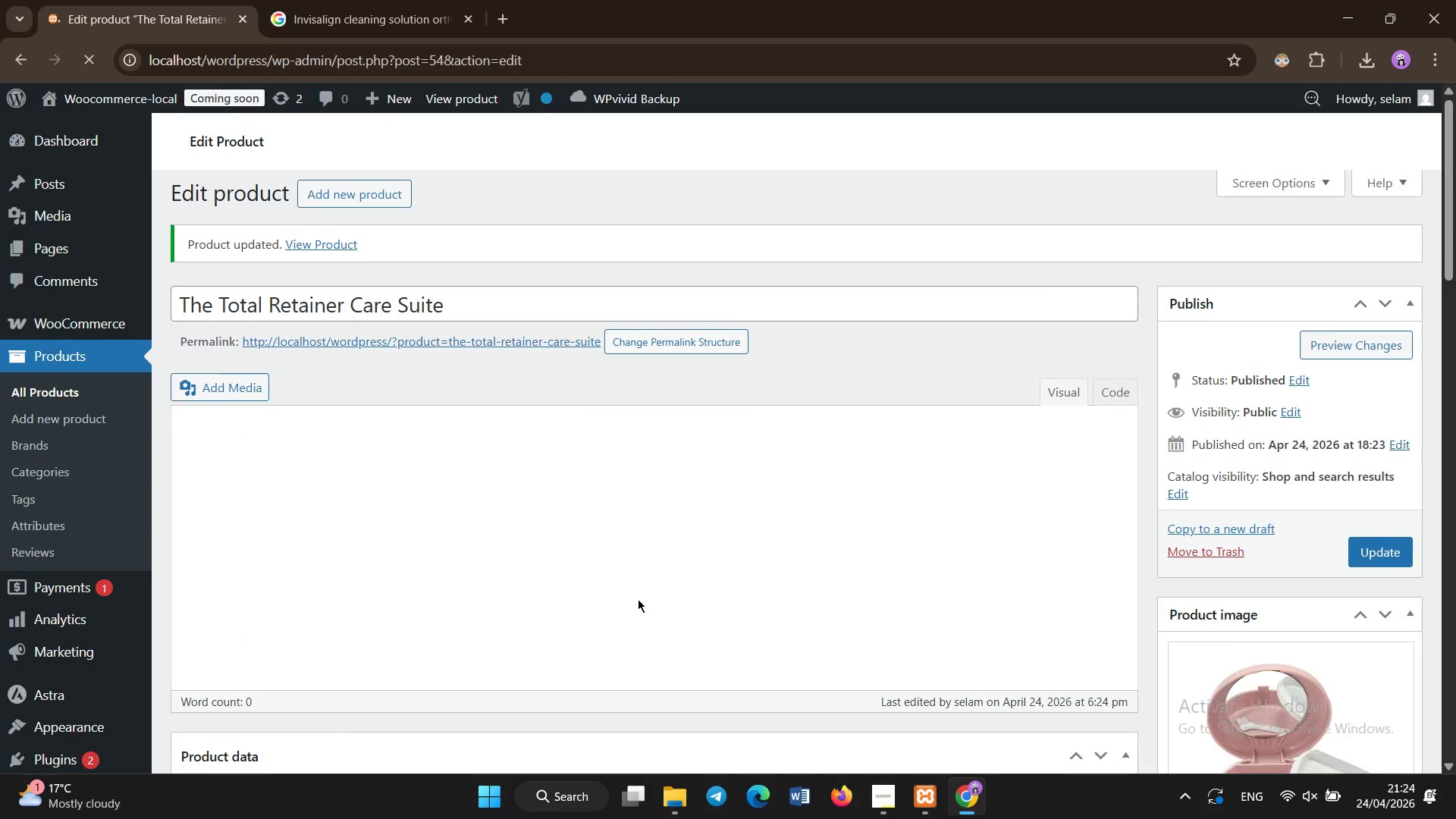 
scroll: coordinate [1328, 703], scroll_direction: up, amount: 7.0
 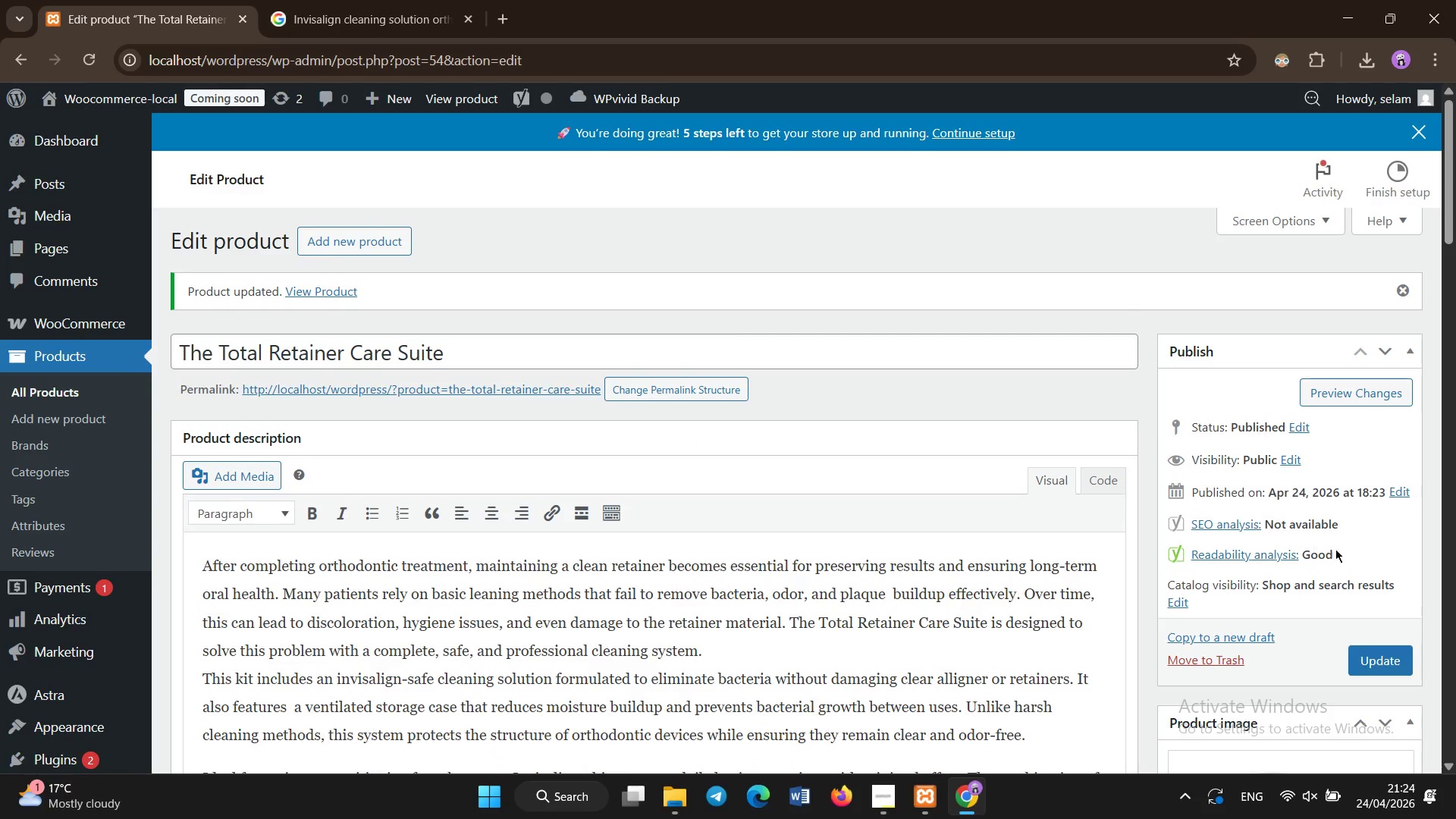 
scroll: coordinate [233, 428], scroll_direction: down, amount: 7.0
 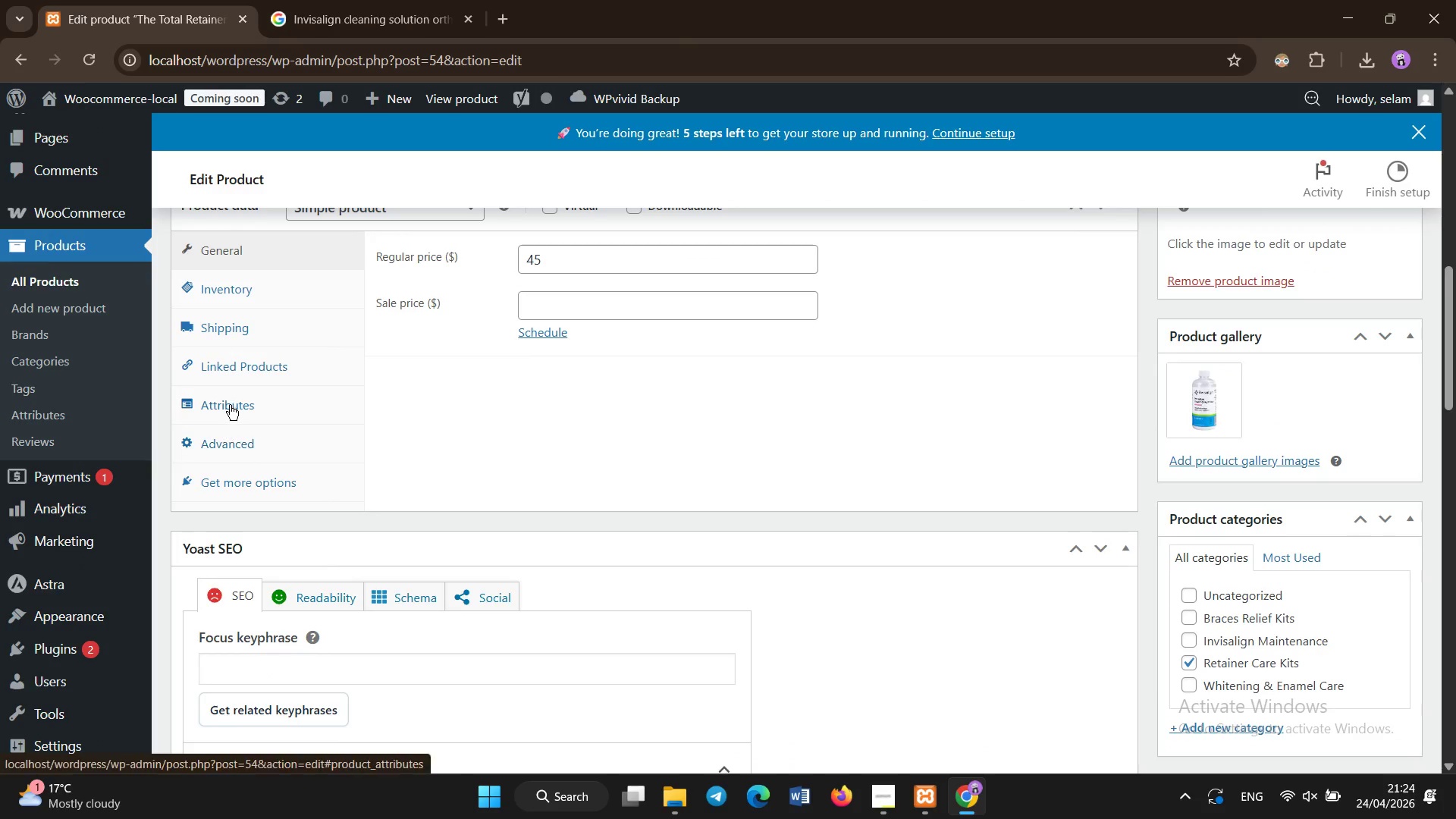 
left_click([230, 405])
 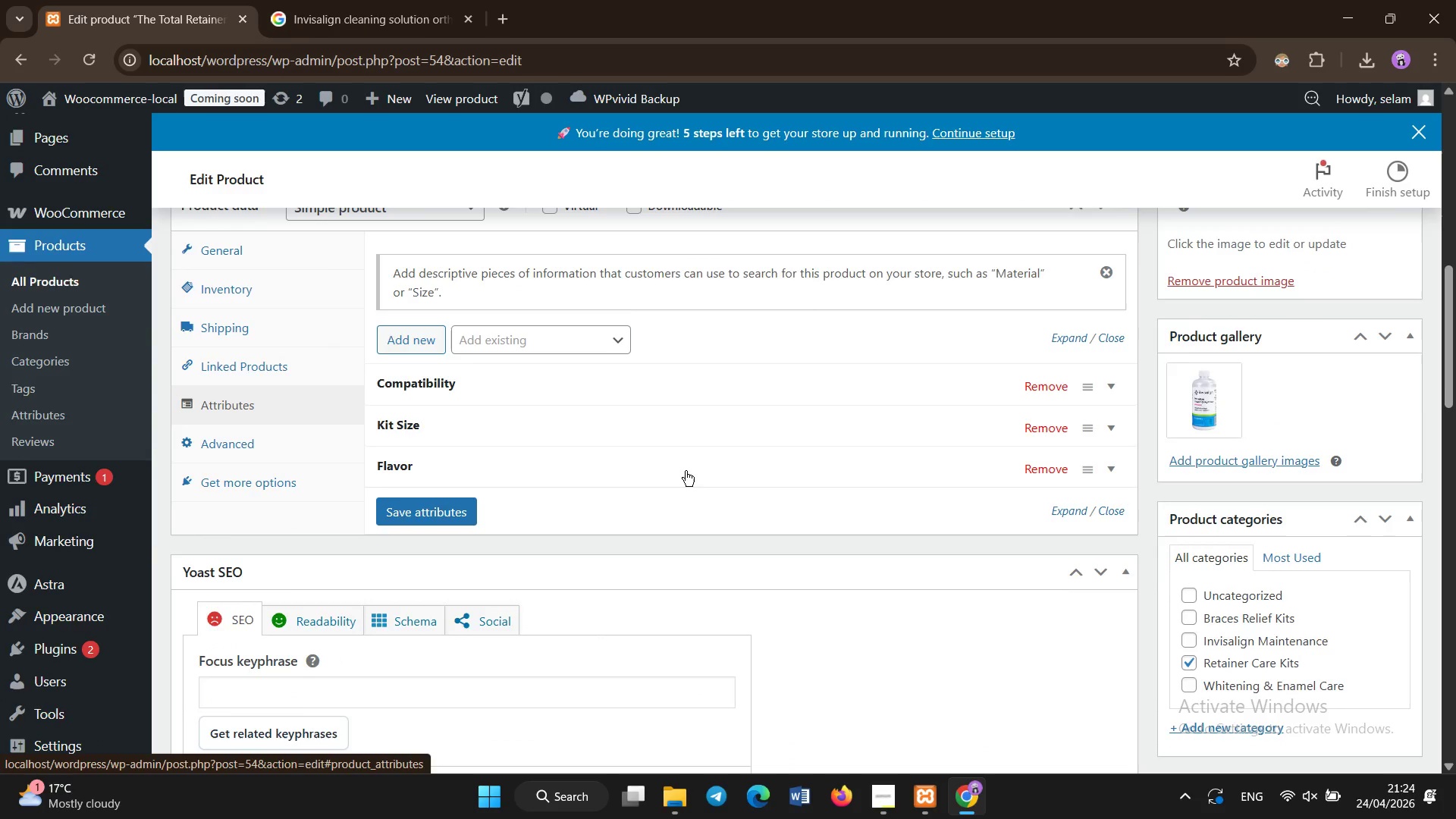 
scroll: coordinate [1102, 594], scroll_direction: up, amount: 18.0
 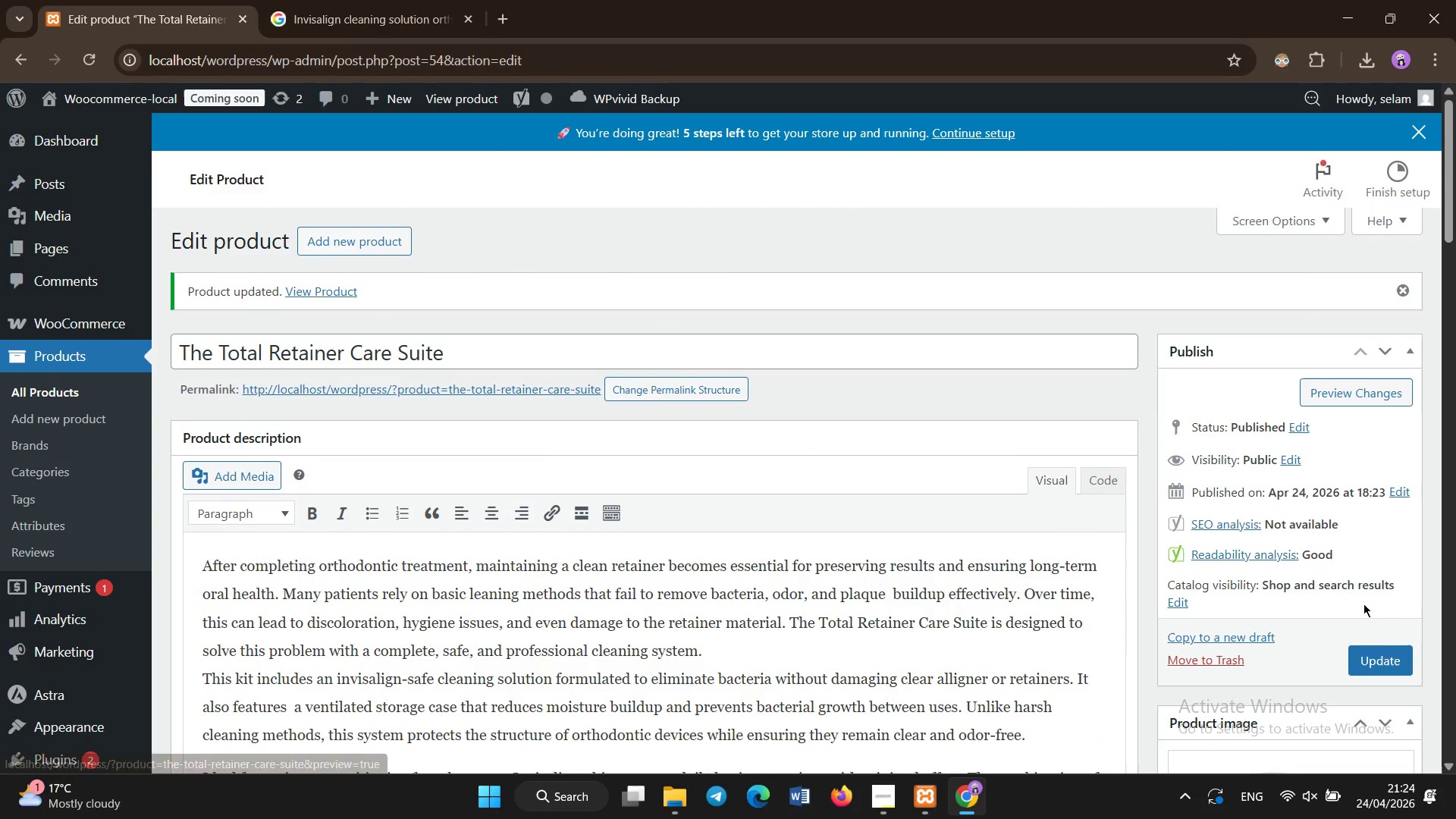 
left_click([1382, 656])
 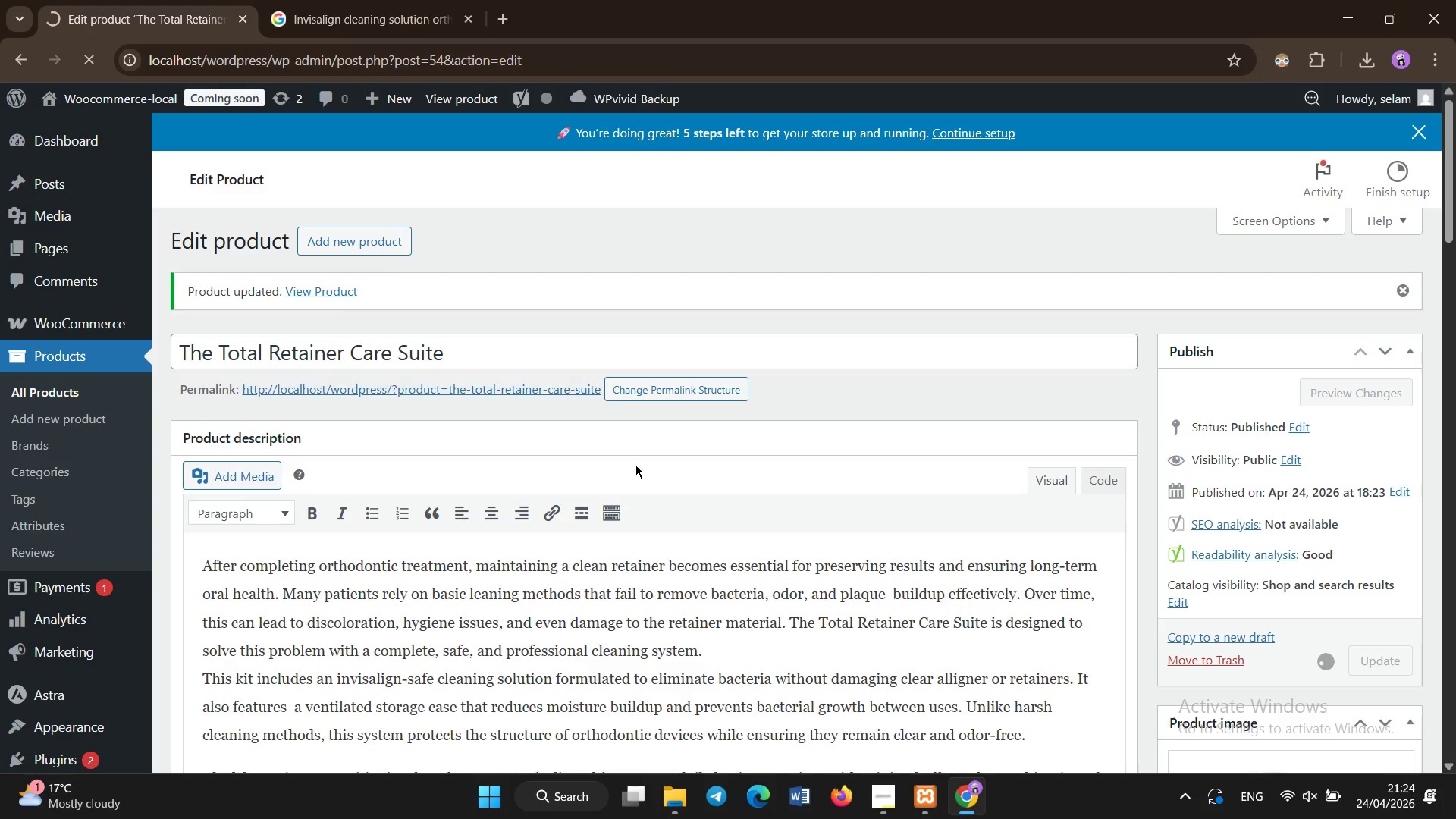 
wait(11.3)
 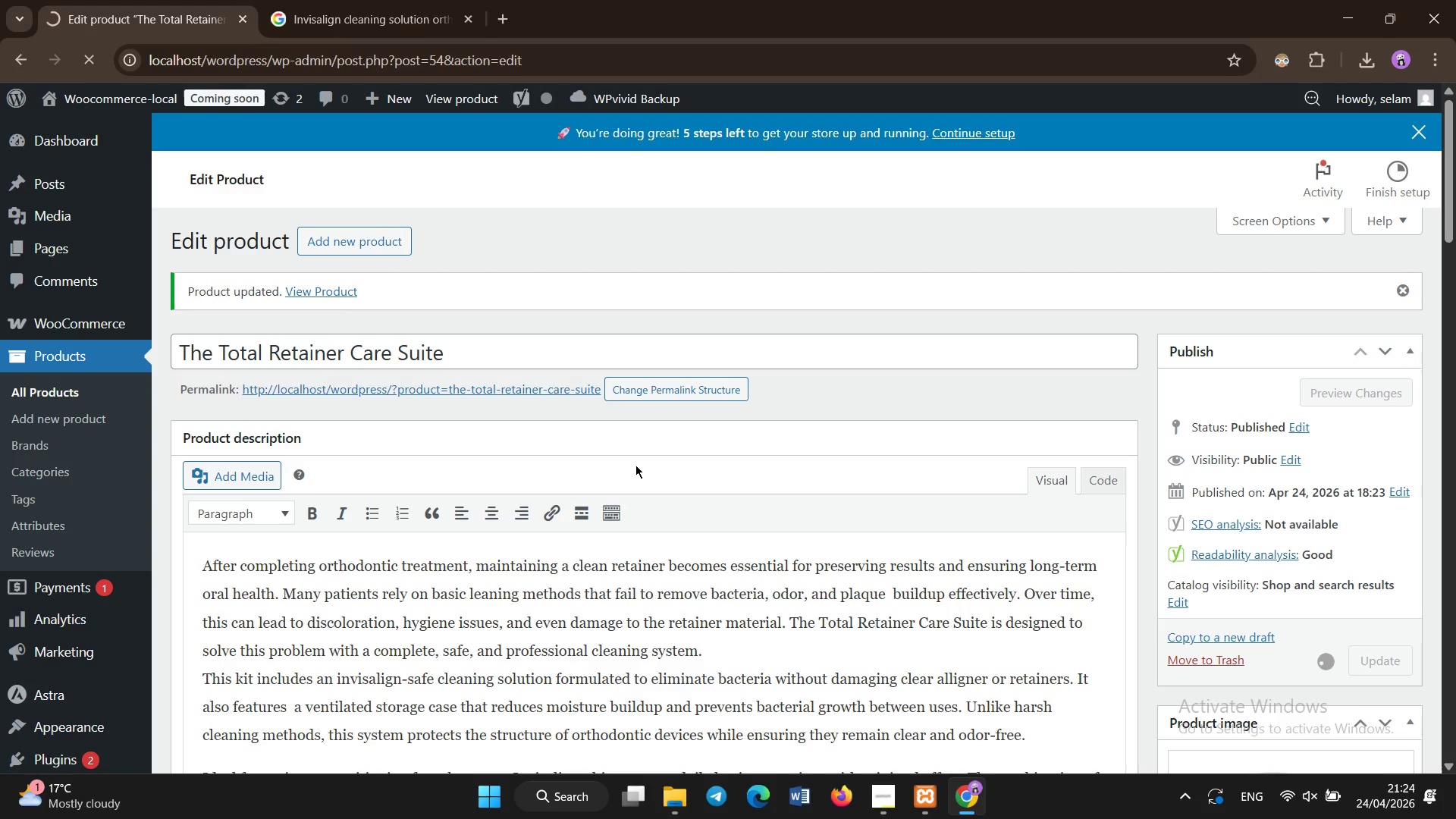 
right_click([108, 101])
 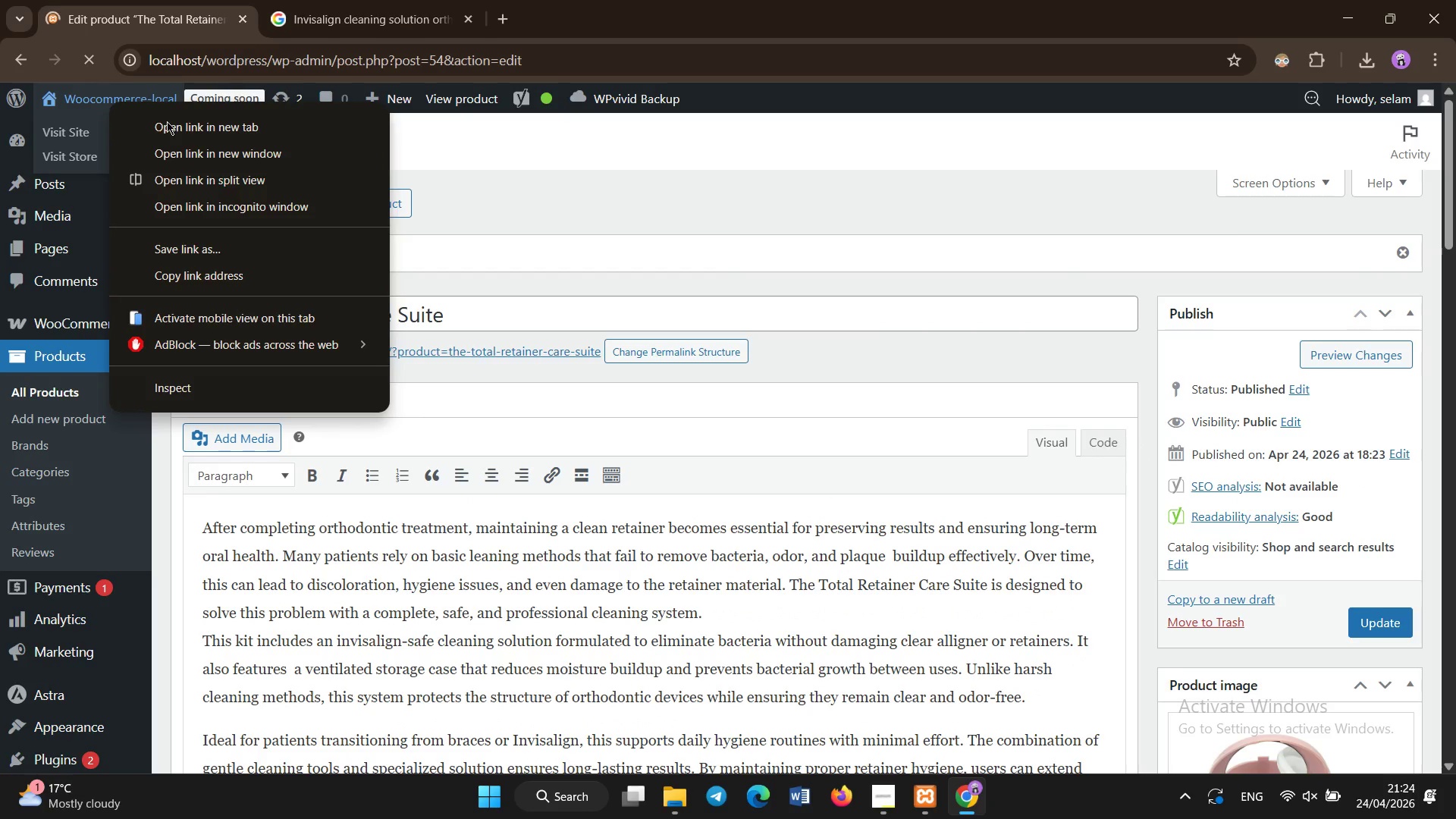 
left_click([473, 163])
 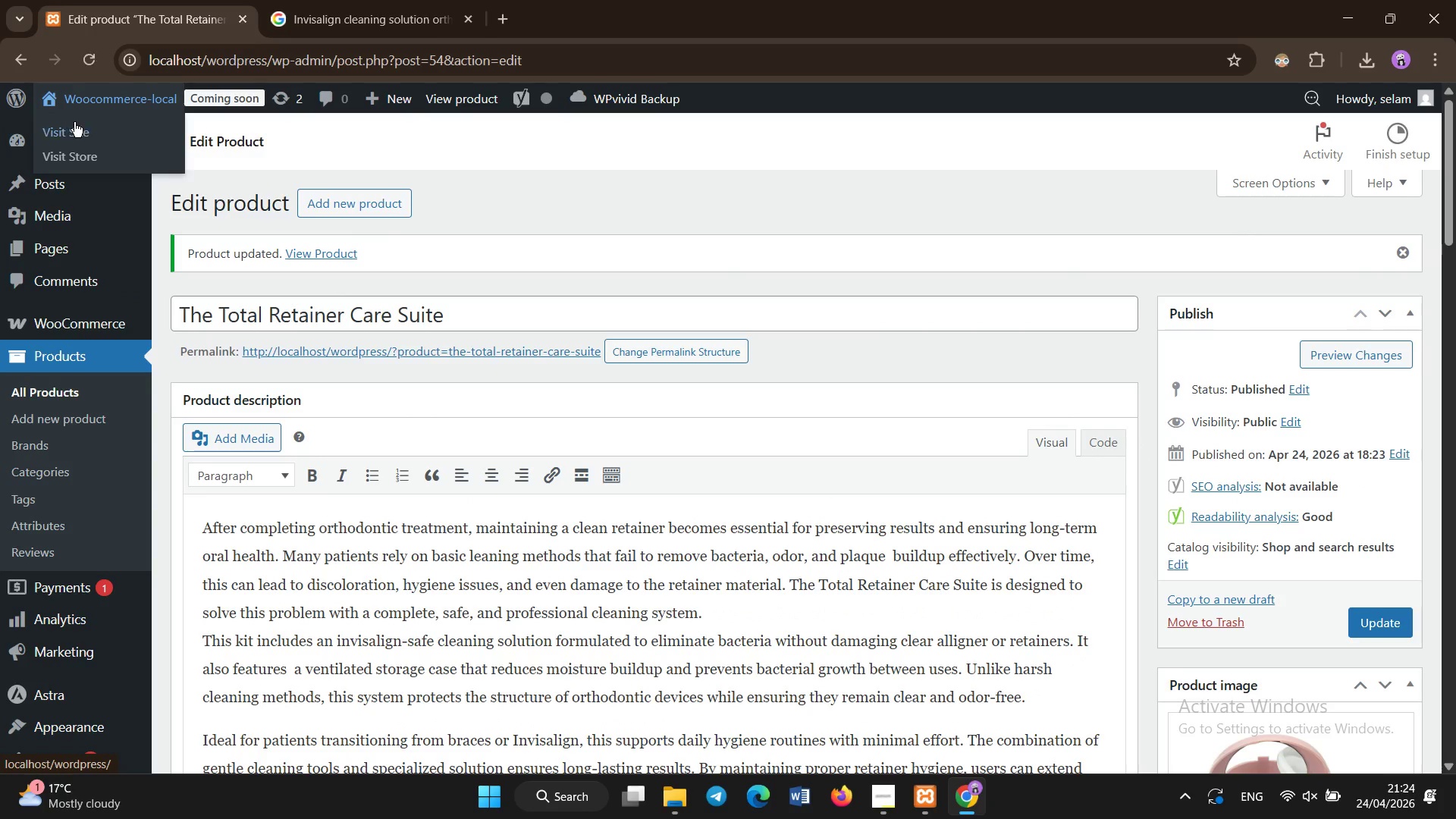 
right_click([74, 155])
 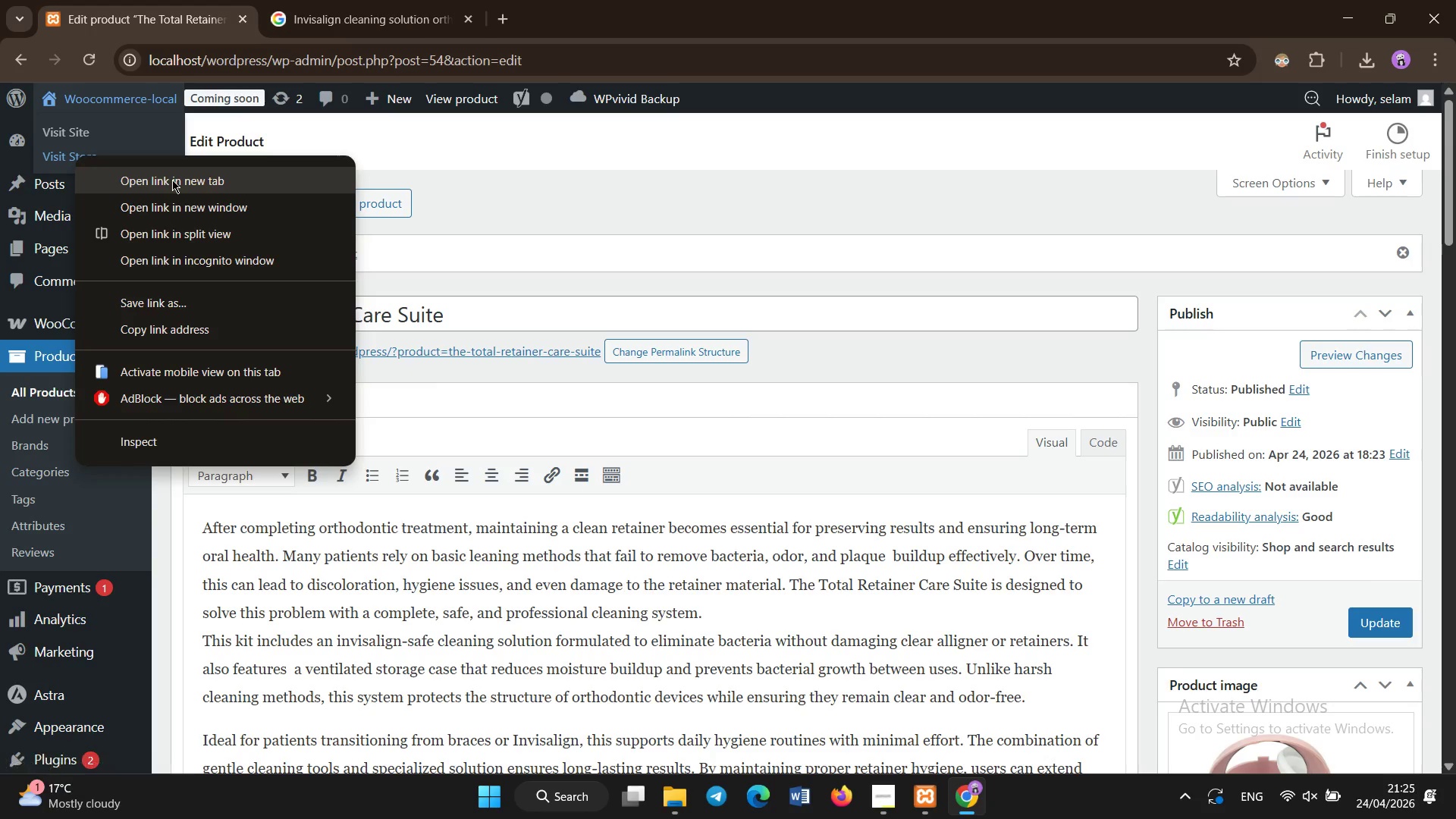 
left_click([172, 180])
 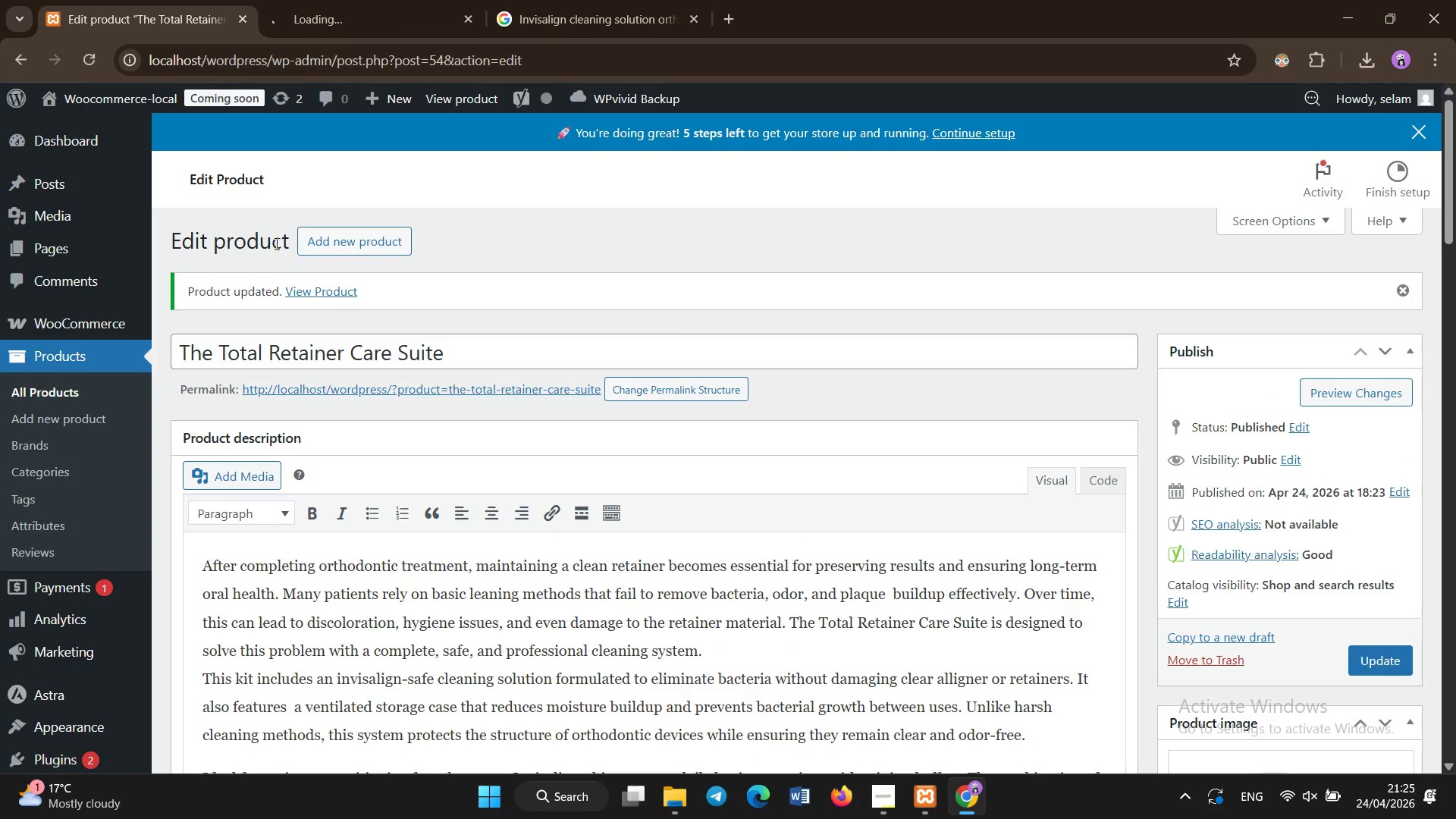 
left_click([309, 248])
 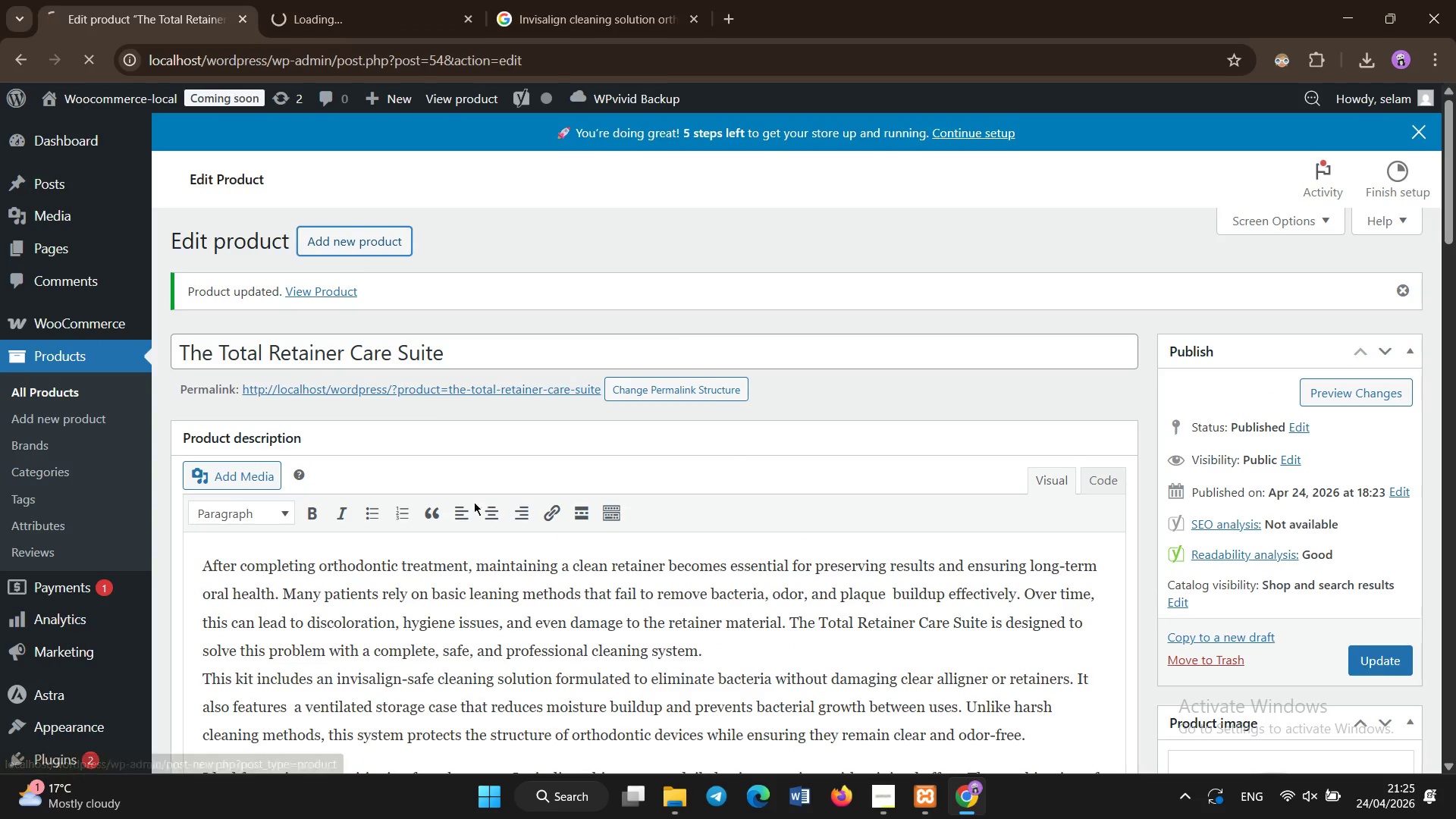 
scroll: coordinate [626, 517], scroll_direction: down, amount: 21.0
 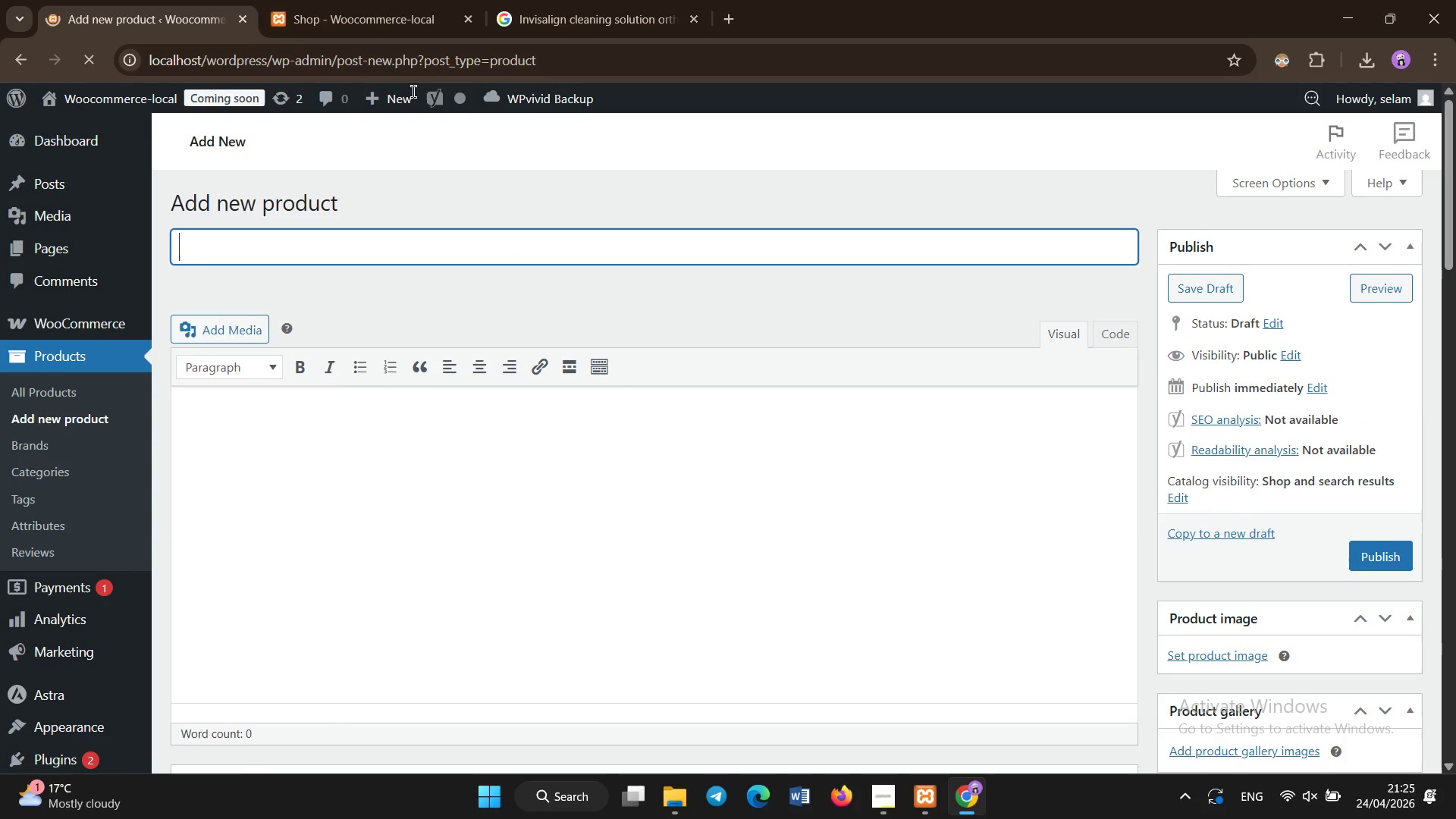 
left_click([312, 0])
 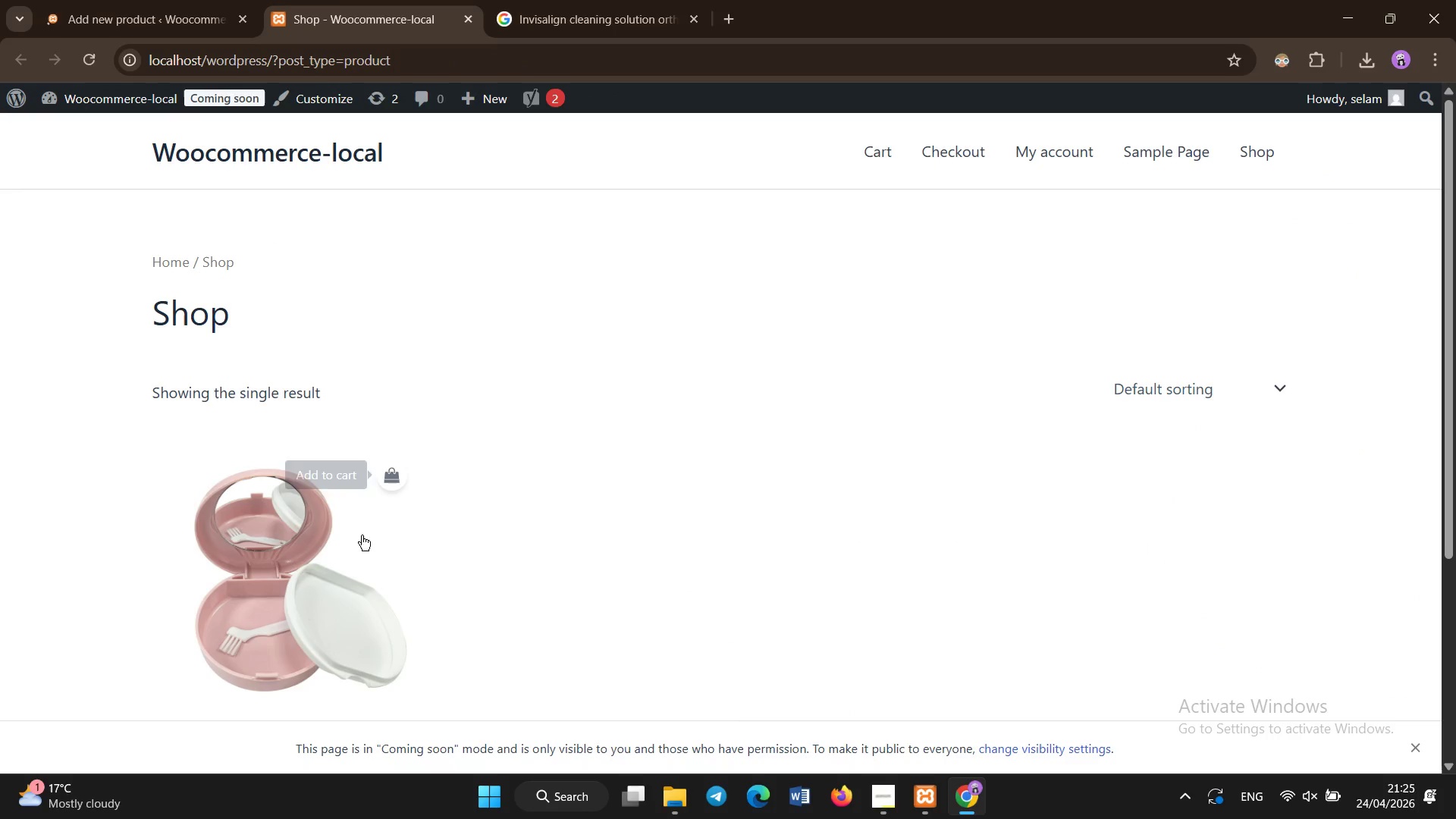 
scroll: coordinate [337, 633], scroll_direction: down, amount: 2.0
 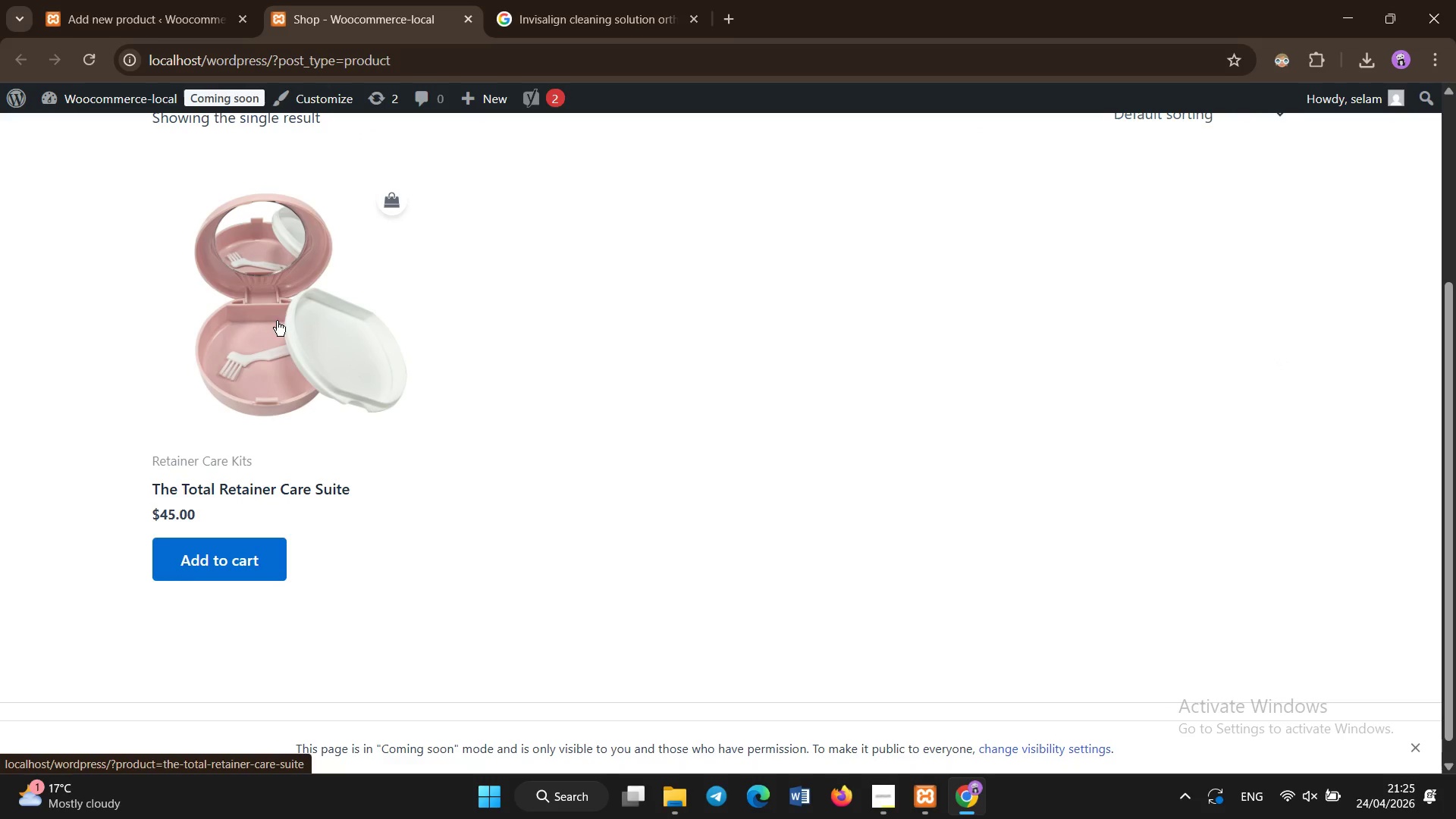 
left_click([283, 309])
 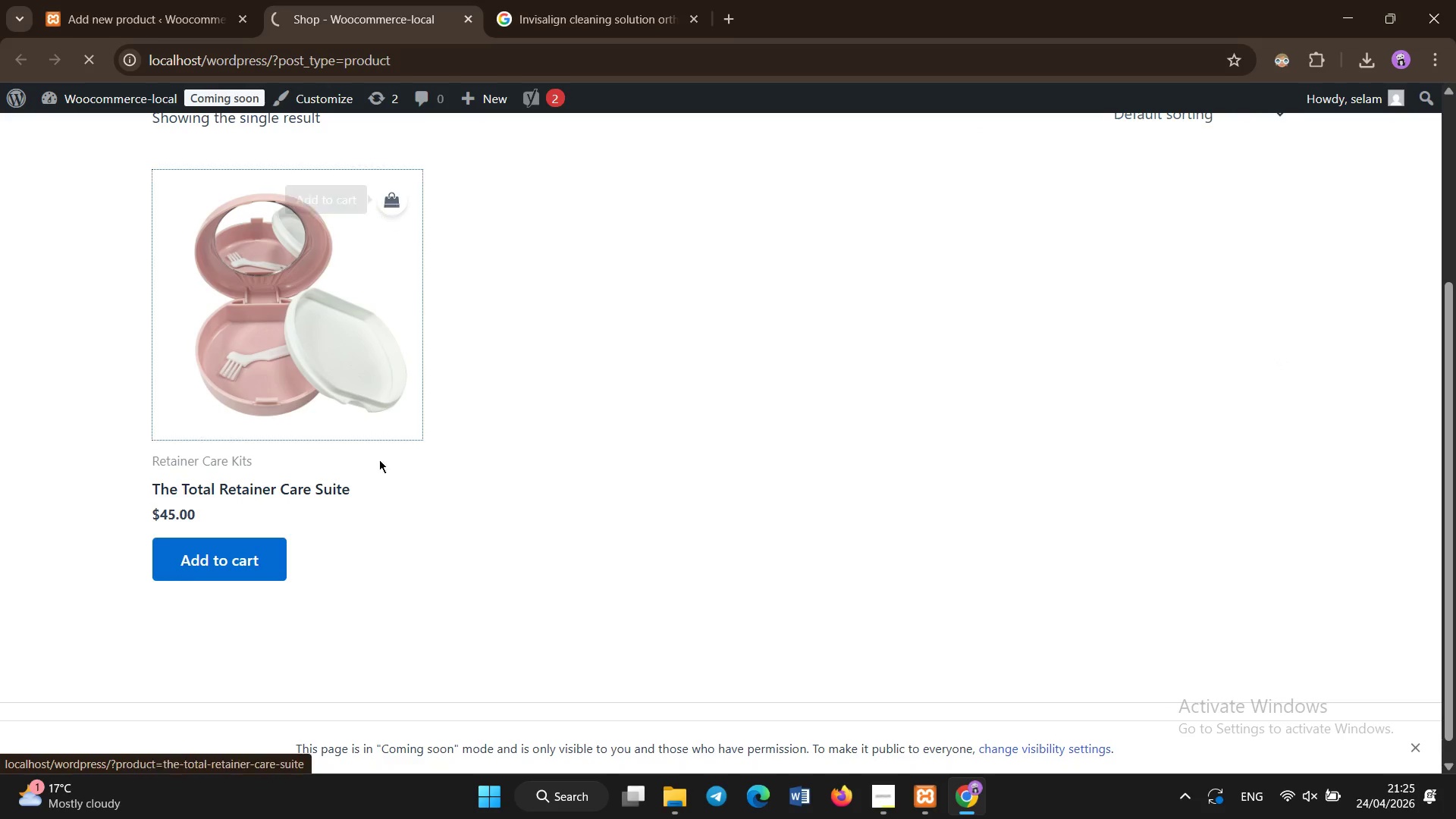 
scroll: coordinate [435, 572], scroll_direction: up, amount: 3.0
 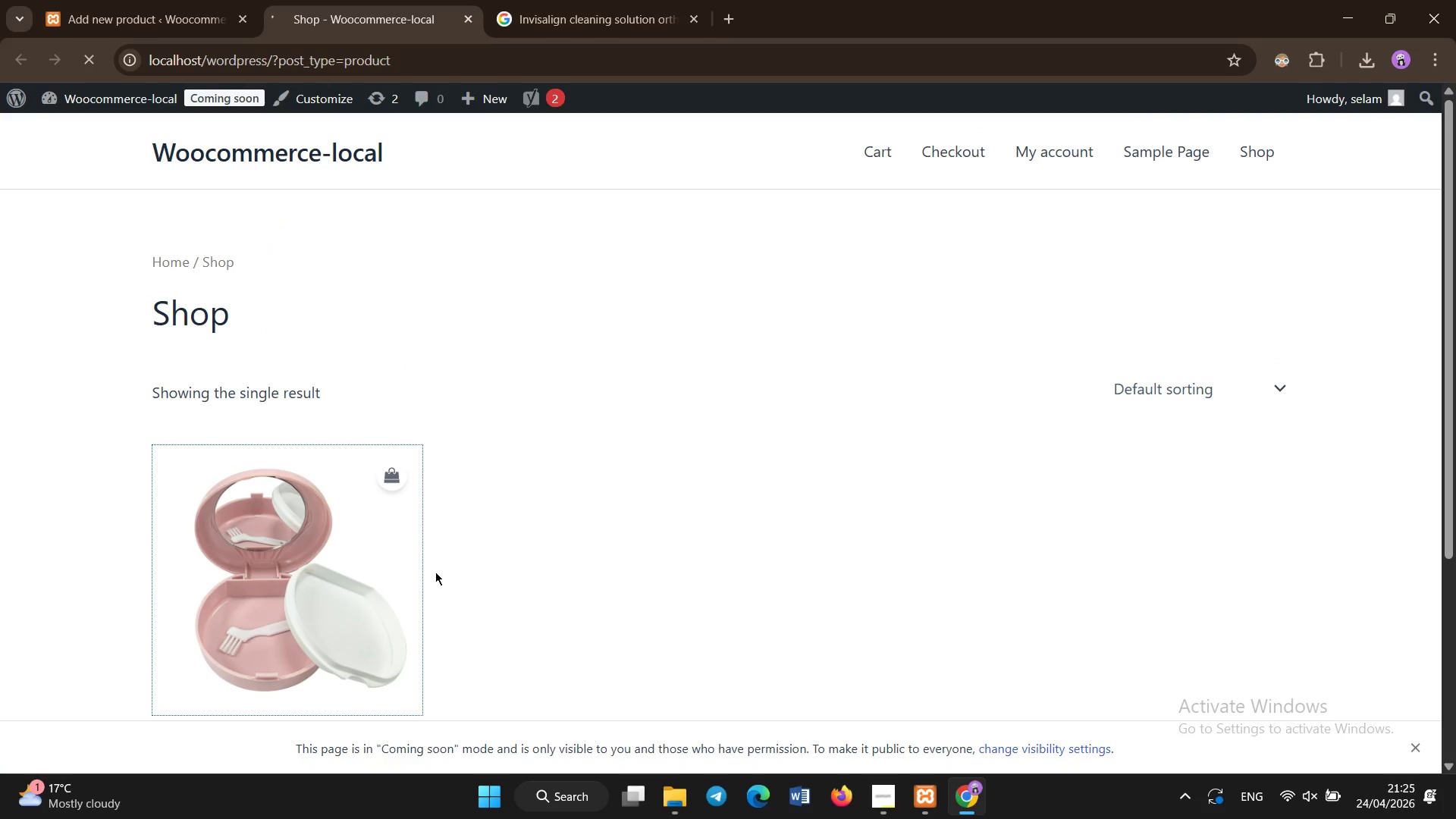 
scroll: coordinate [435, 577], scroll_direction: down, amount: 3.0
 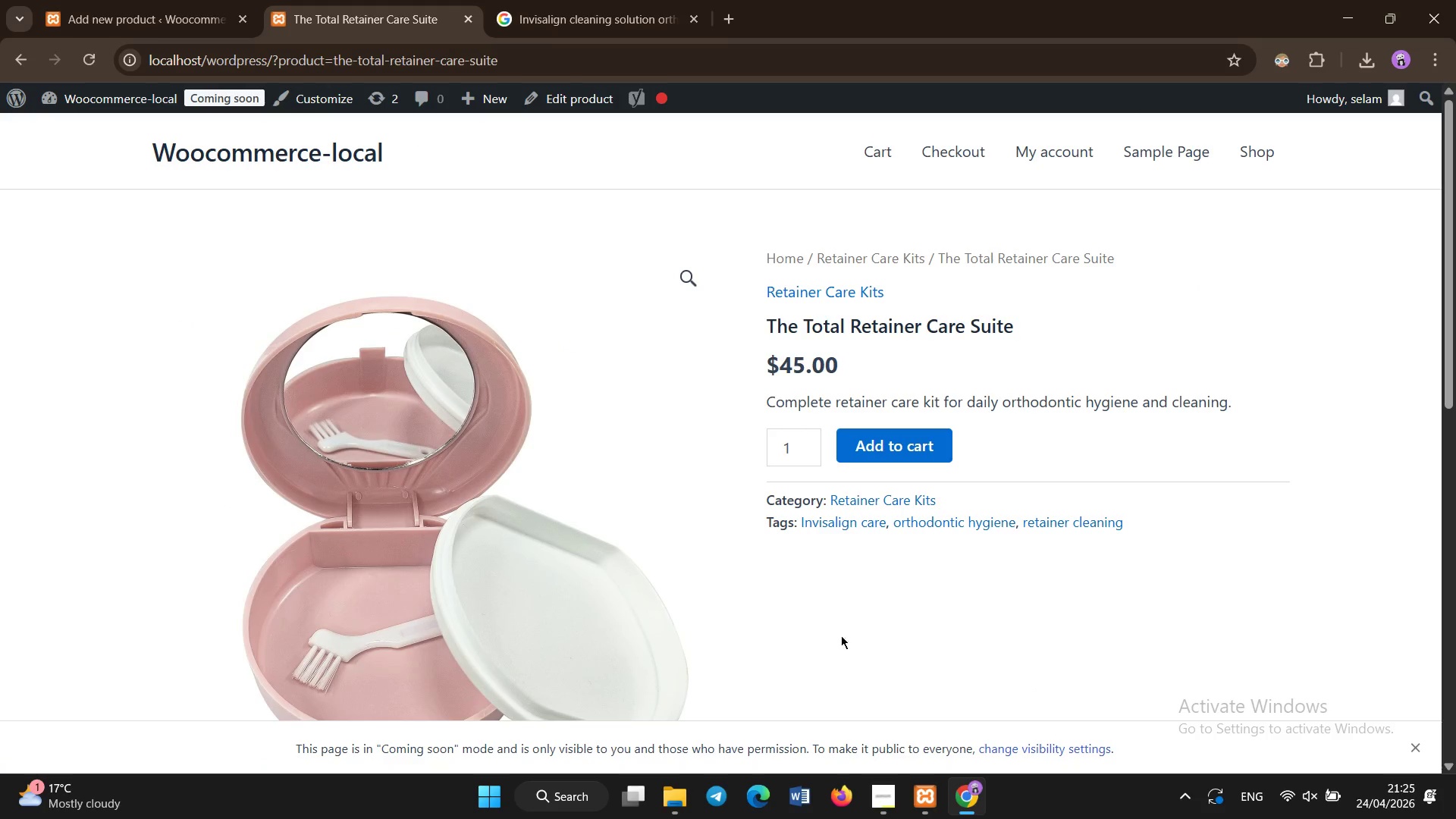 
wait(5.13)
 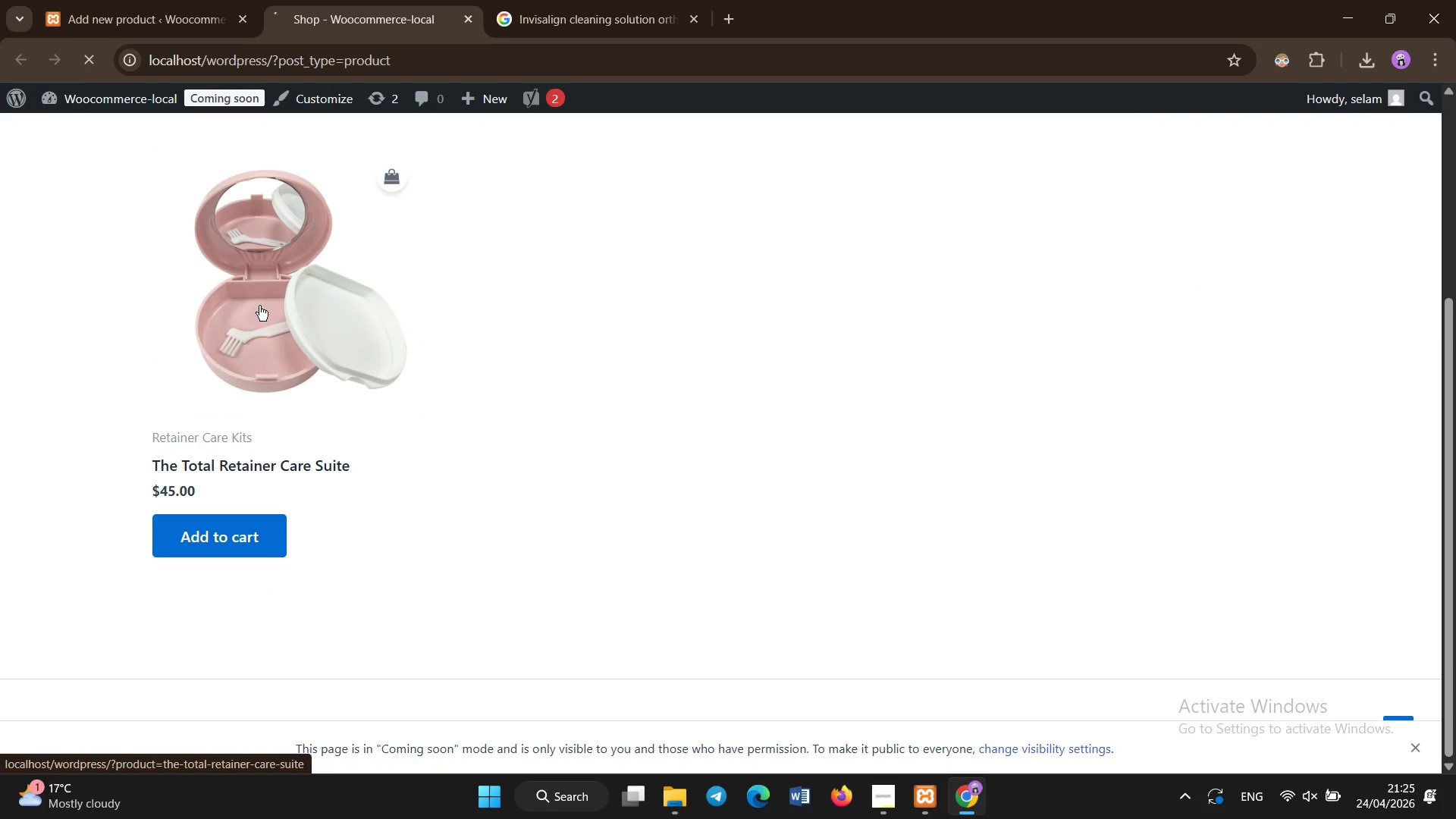 
scroll: coordinate [996, 625], scroll_direction: down, amount: 3.0
 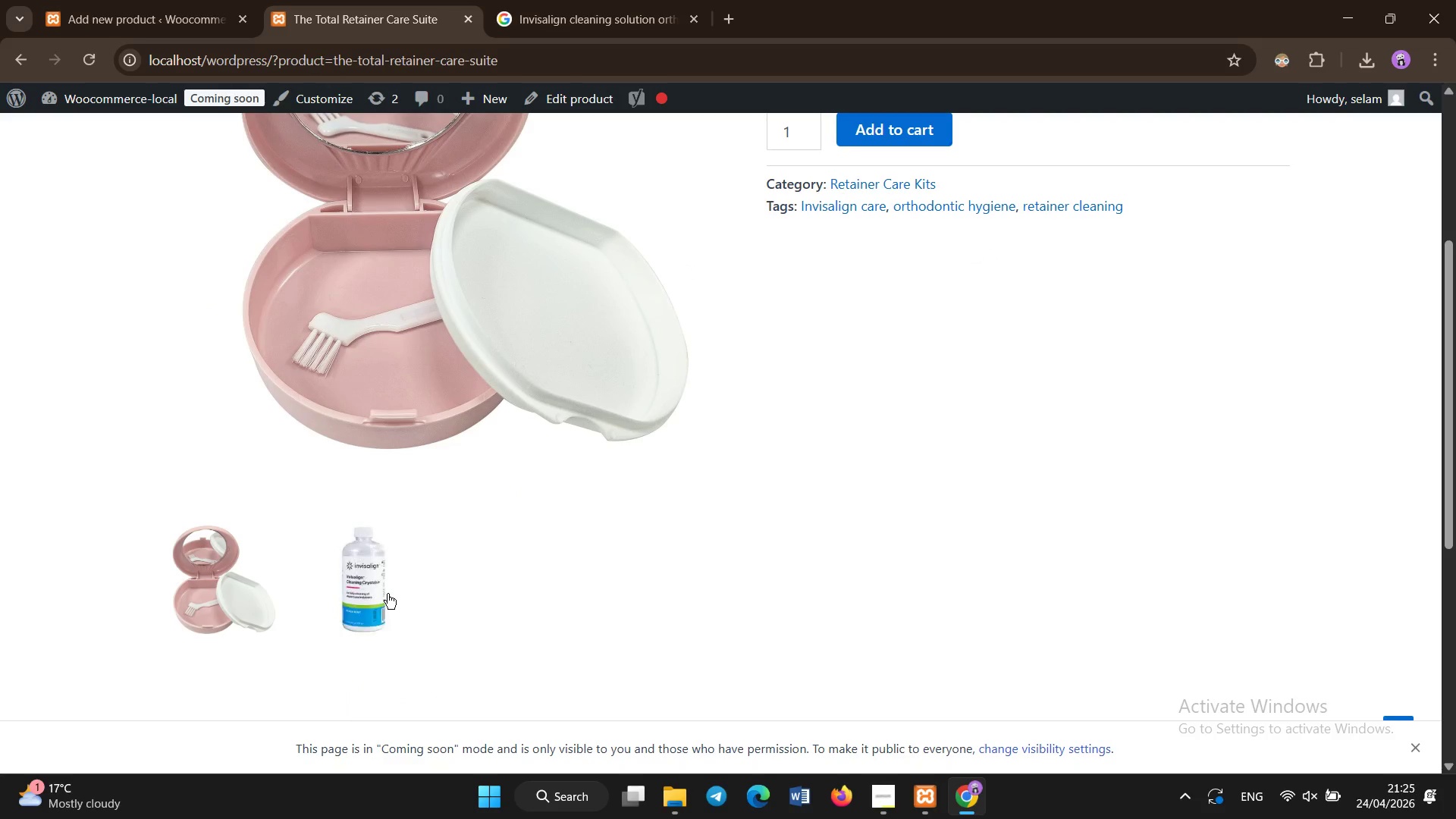 
left_click([378, 589])
 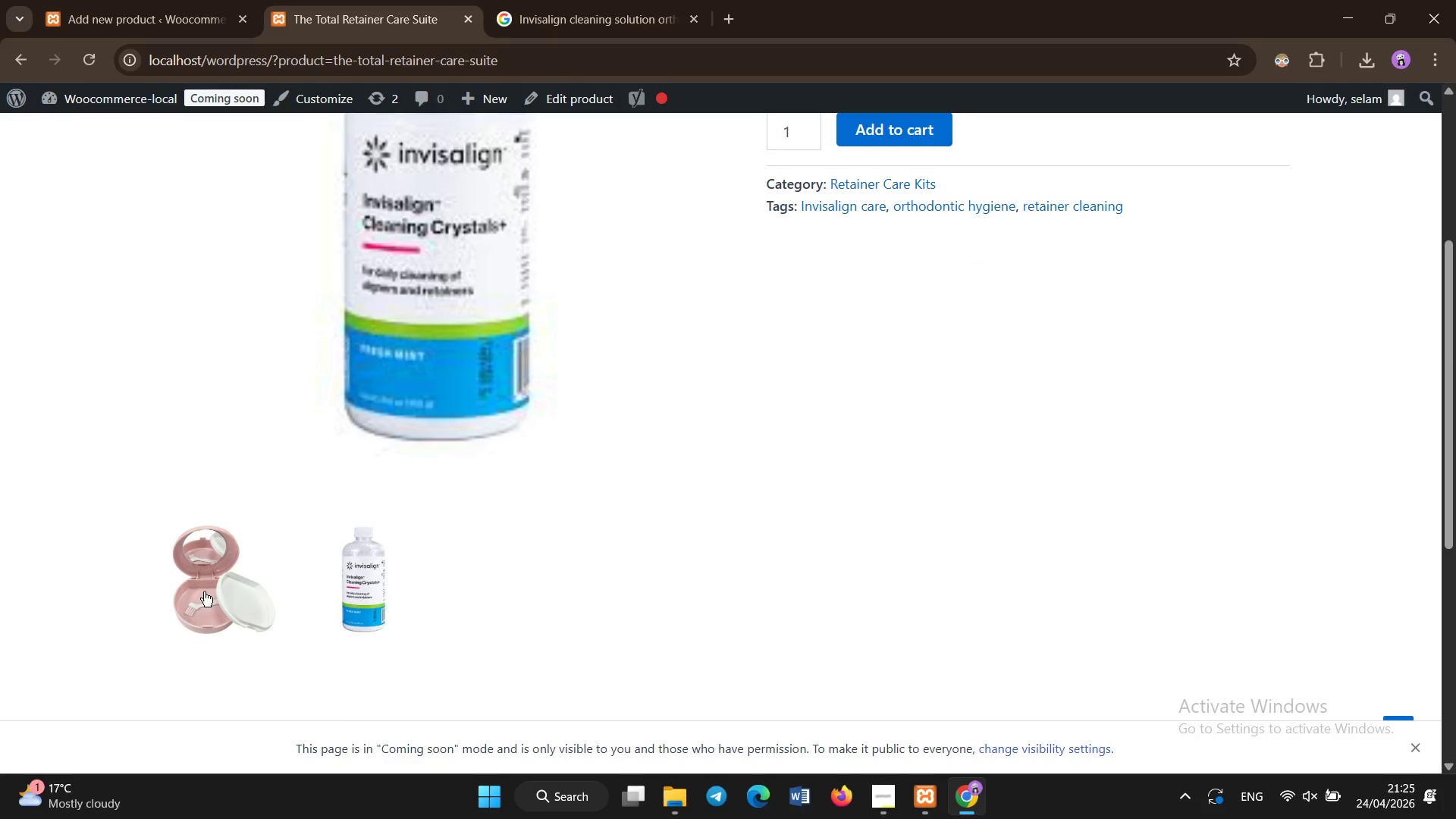 
left_click([222, 586])
 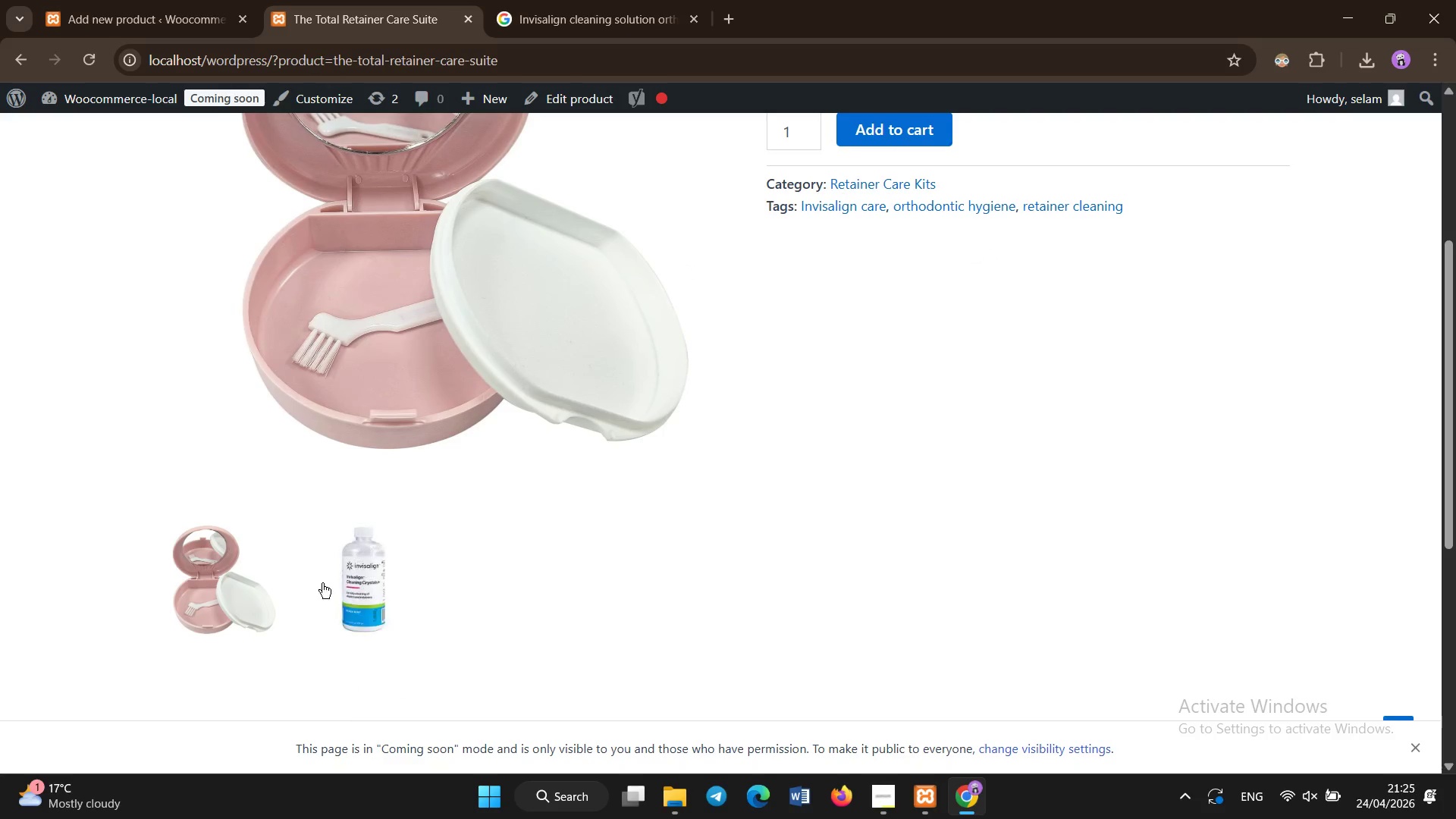 
left_click([344, 581])
 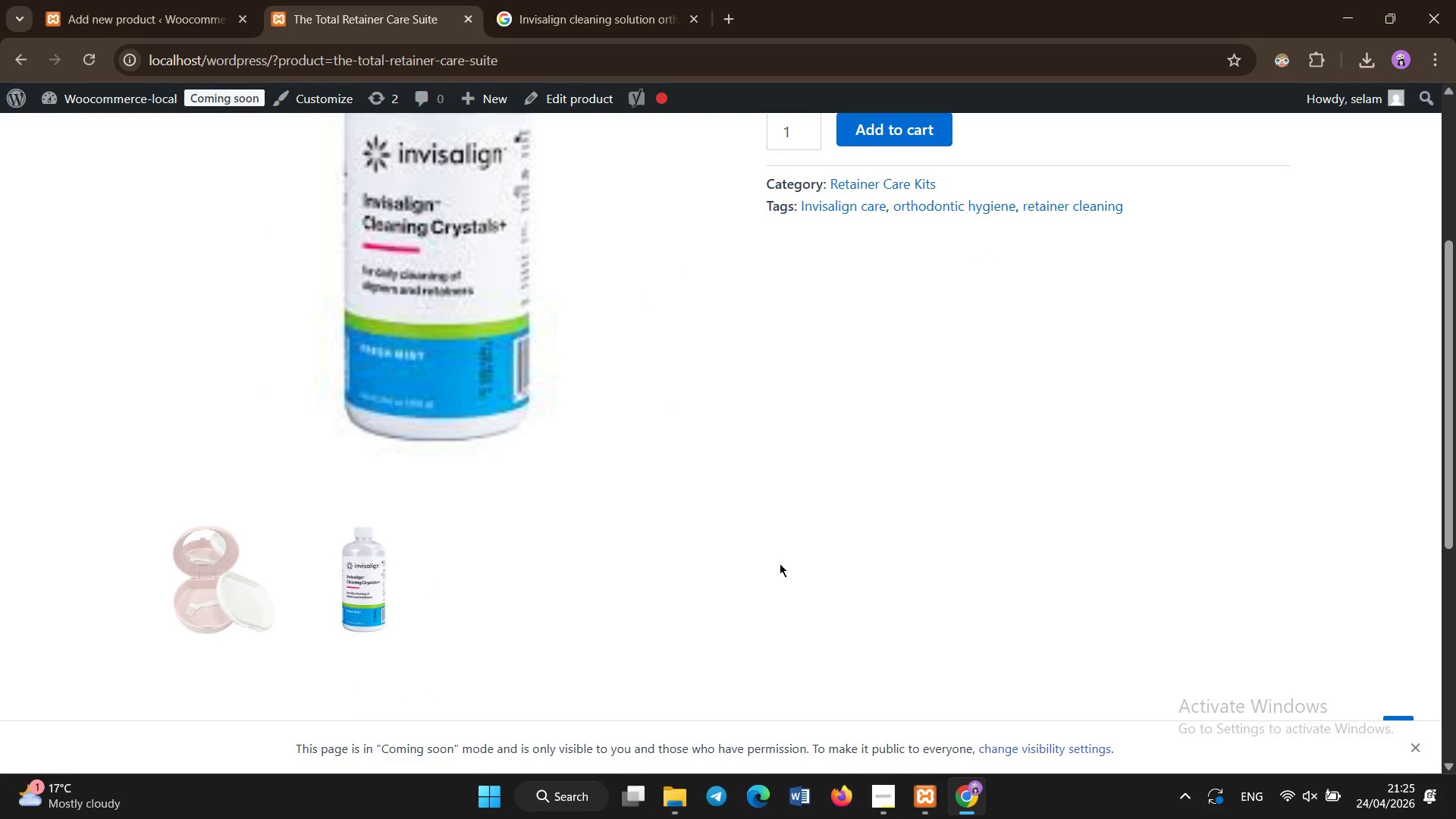 
scroll: coordinate [915, 571], scroll_direction: down, amount: 2.0
 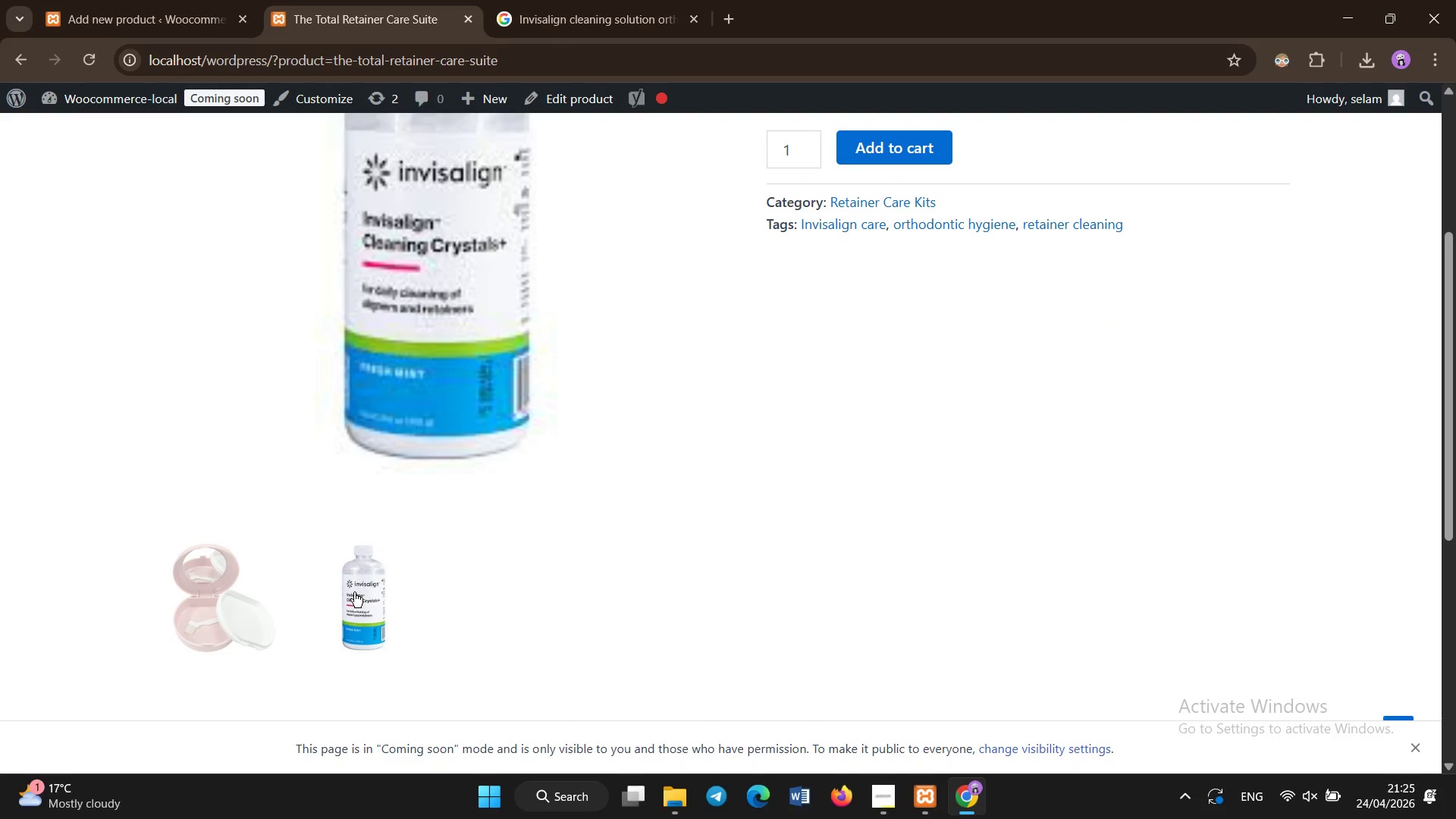 
left_click([353, 592])
 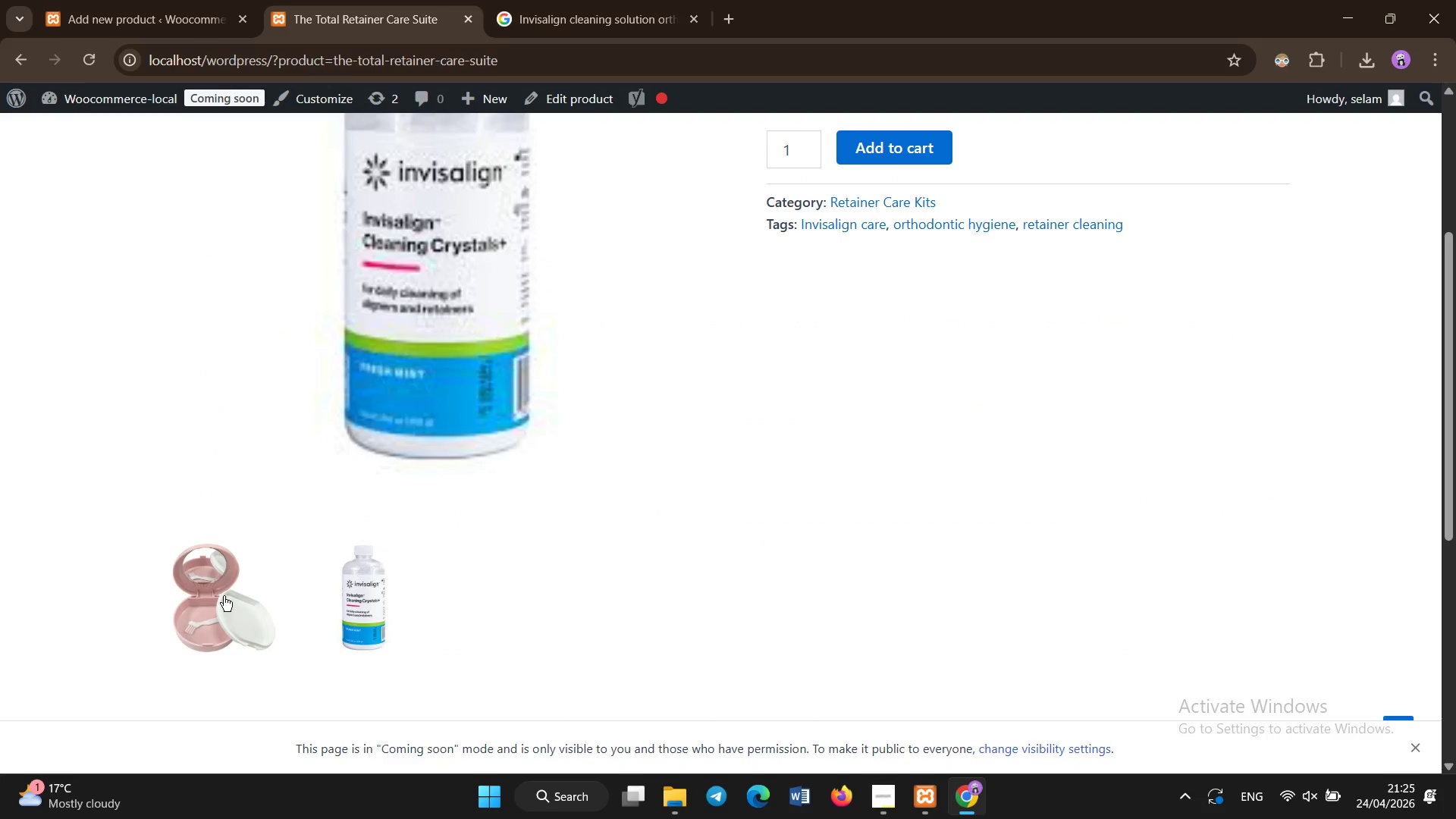 
left_click([229, 593])
 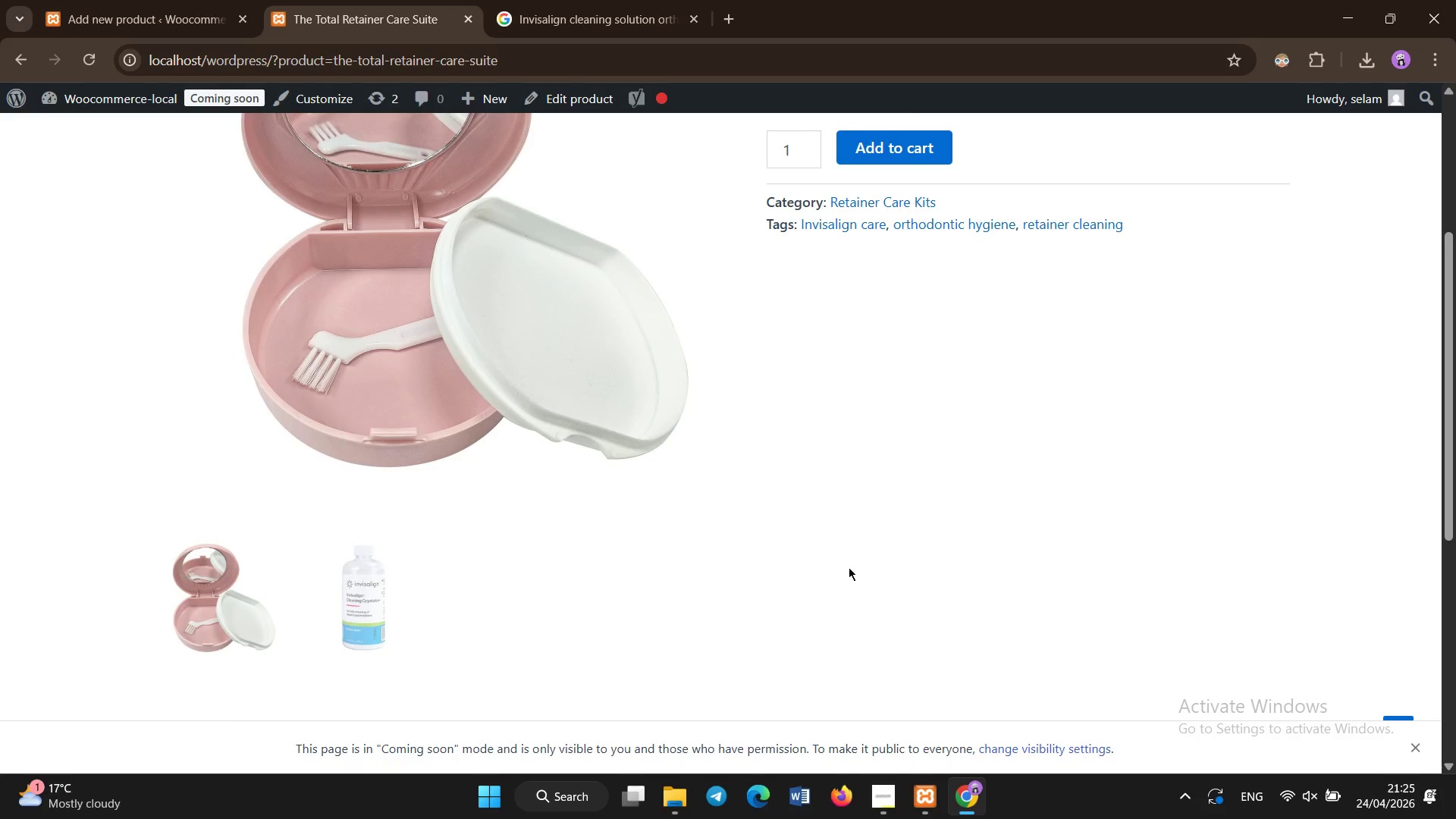 
scroll: coordinate [814, 548], scroll_direction: up, amount: 3.0
 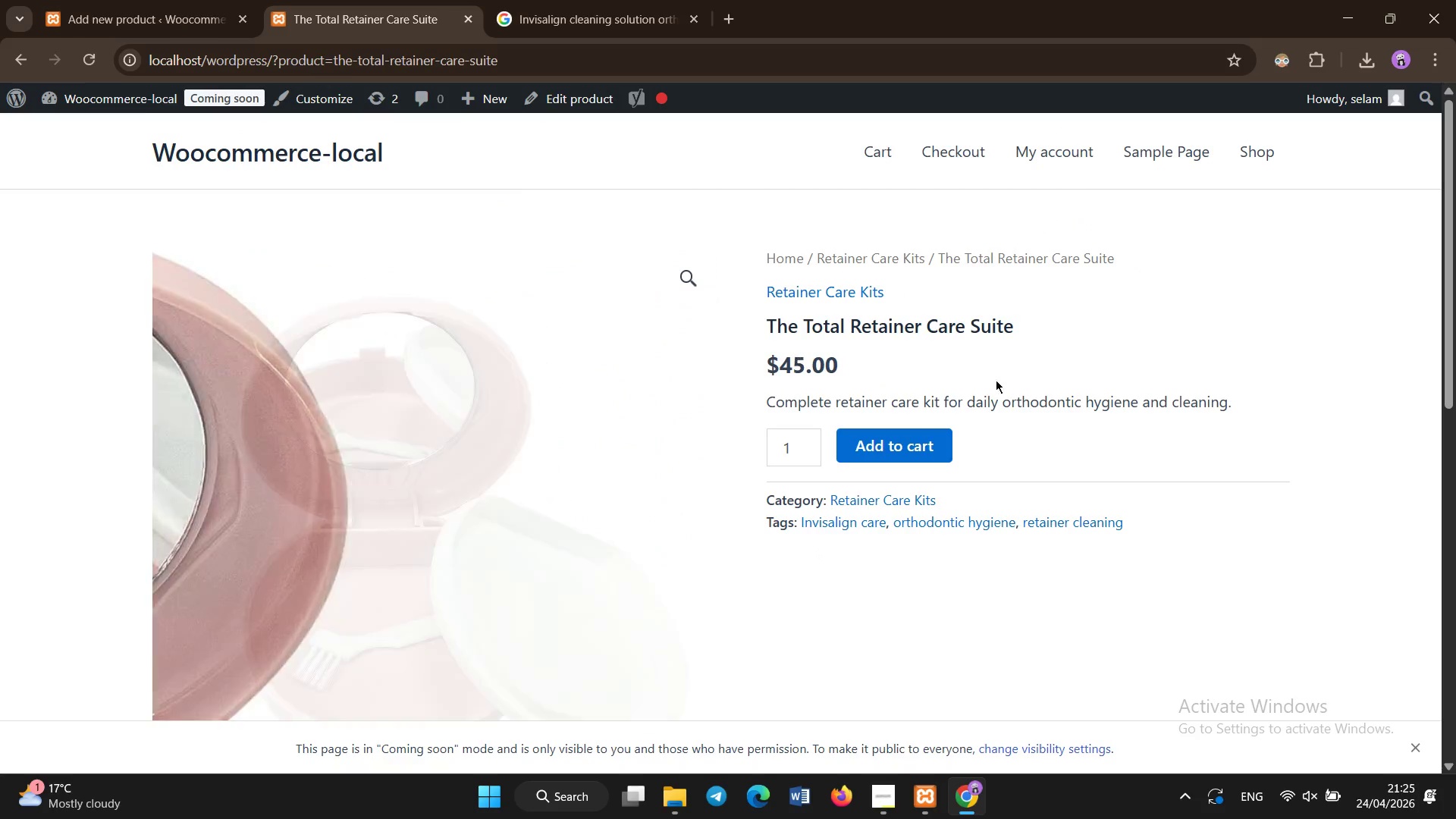 
scroll: coordinate [971, 558], scroll_direction: down, amount: 7.0
 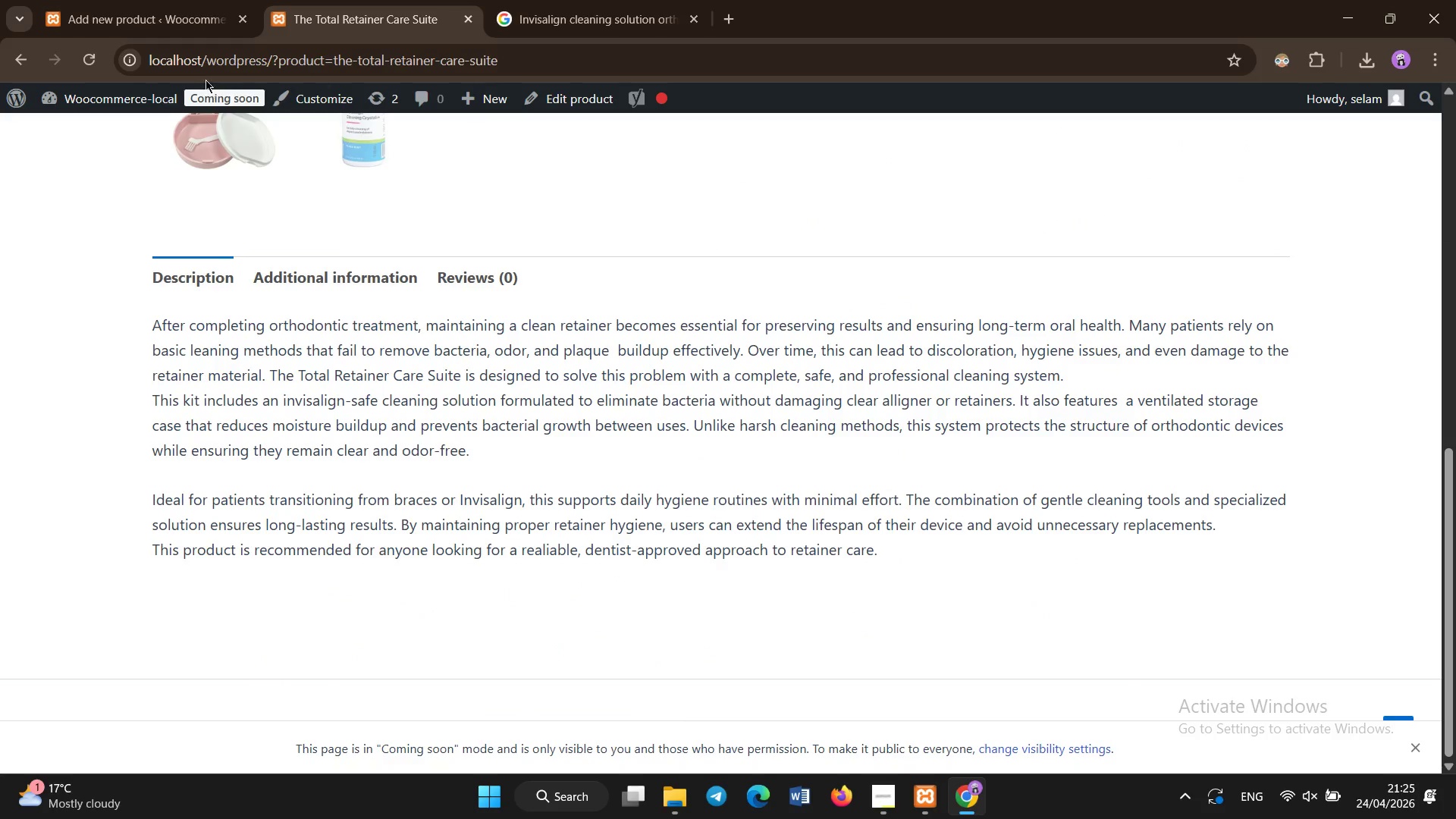 
left_click([125, 0])
 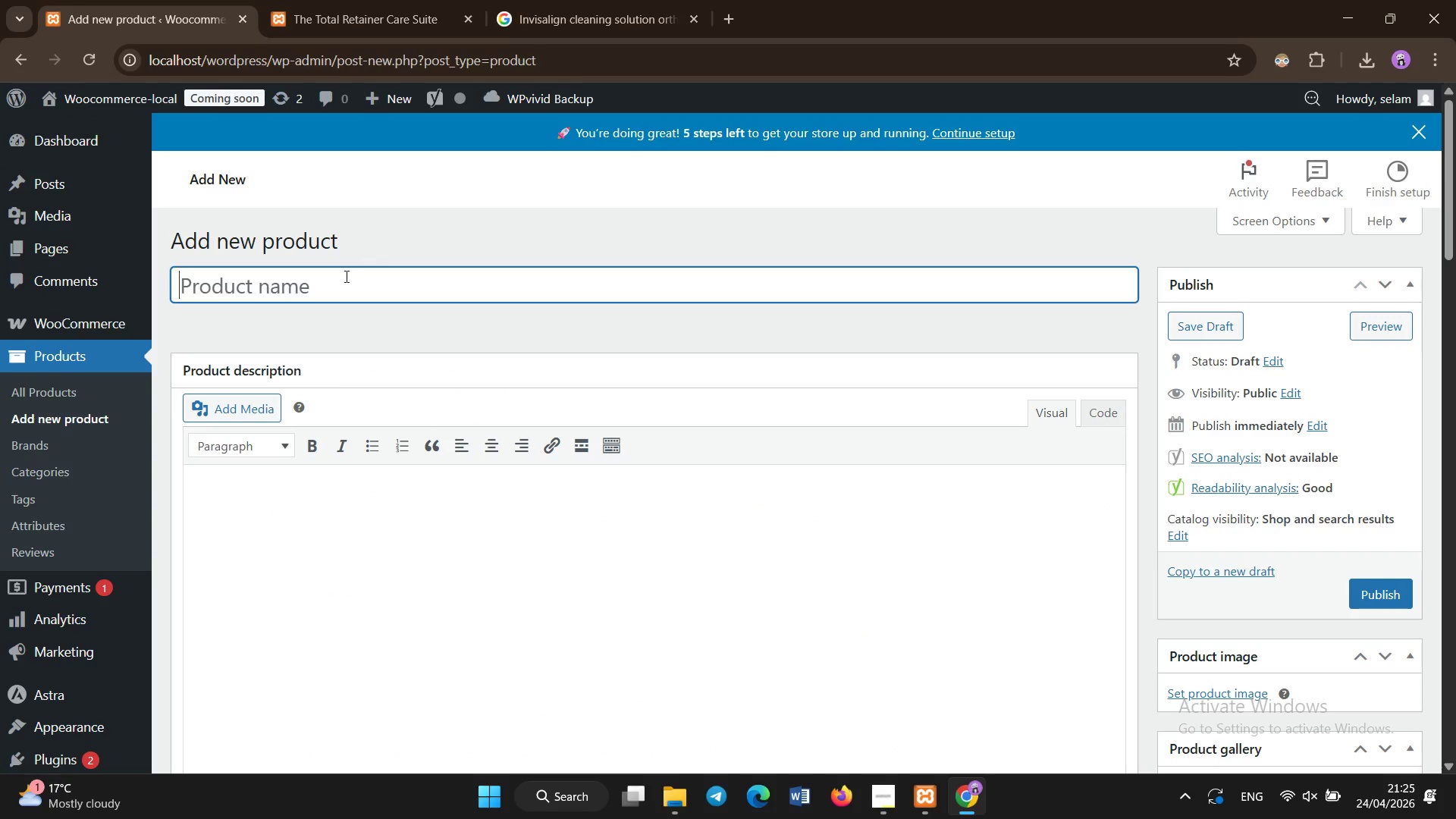 
left_click([347, 277])
 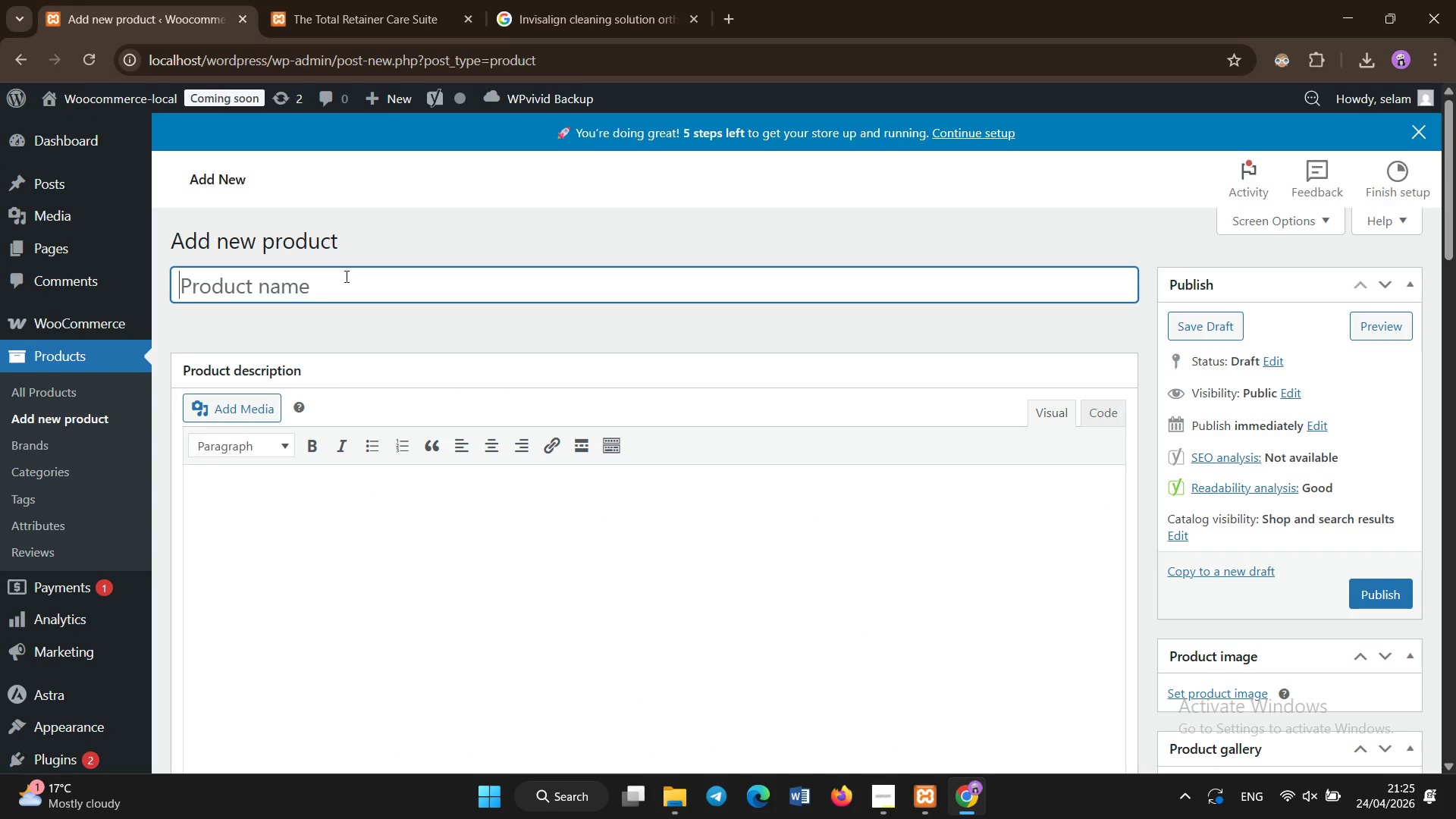 
type(Braces Relief Emergency kit)
 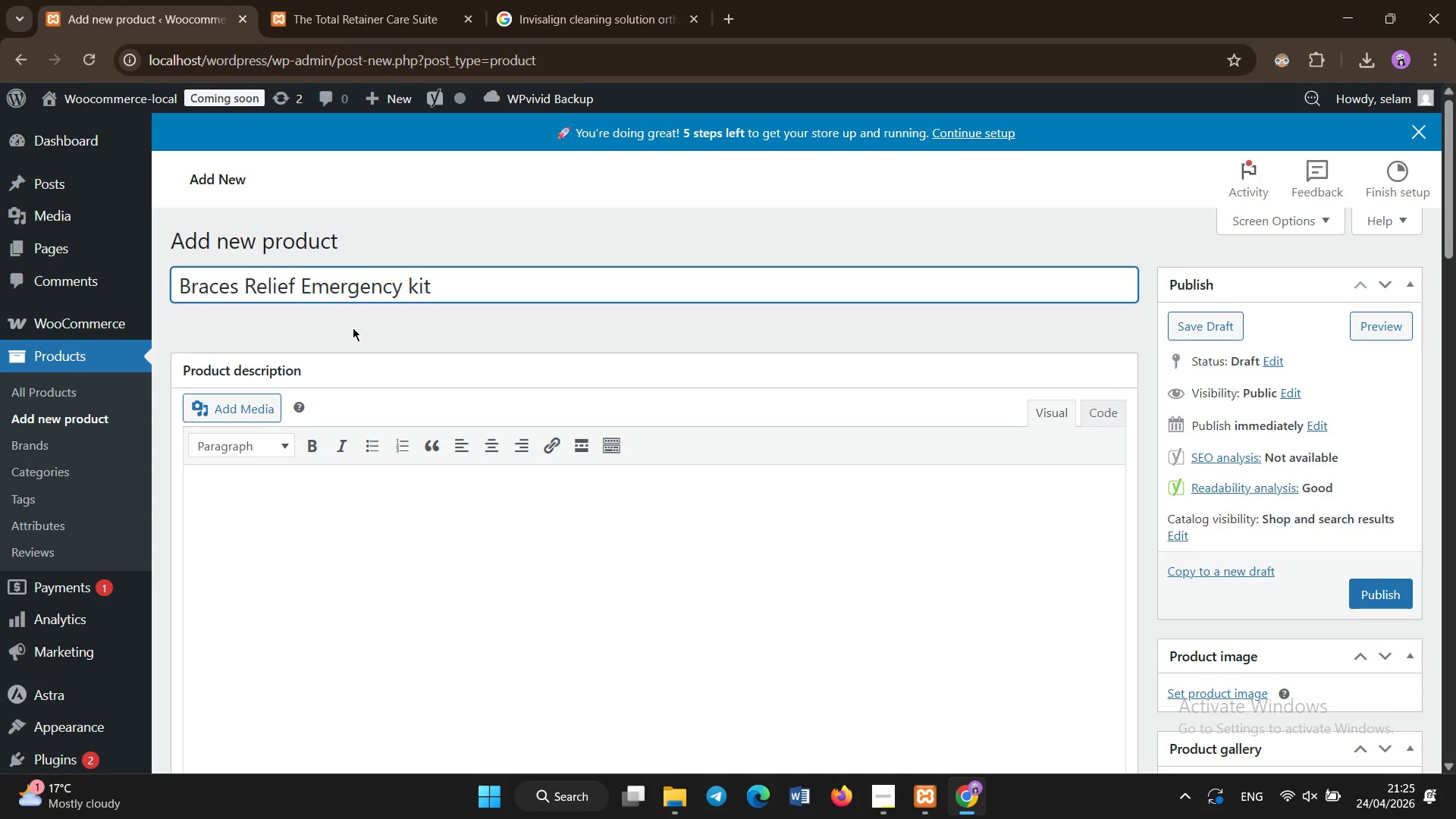 
scroll: coordinate [375, 433], scroll_direction: down, amount: 16.0
 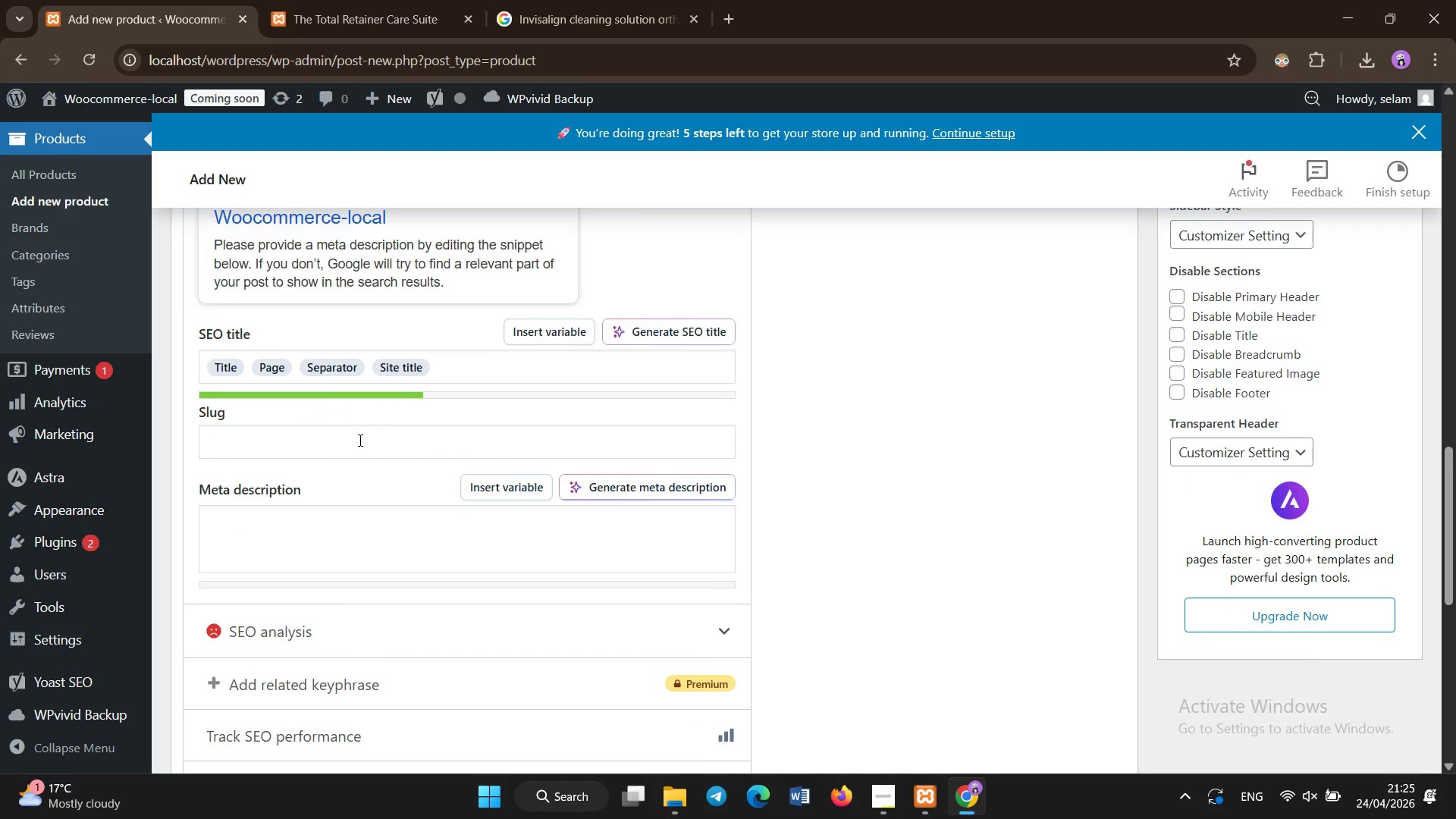 
left_click([359, 442])
 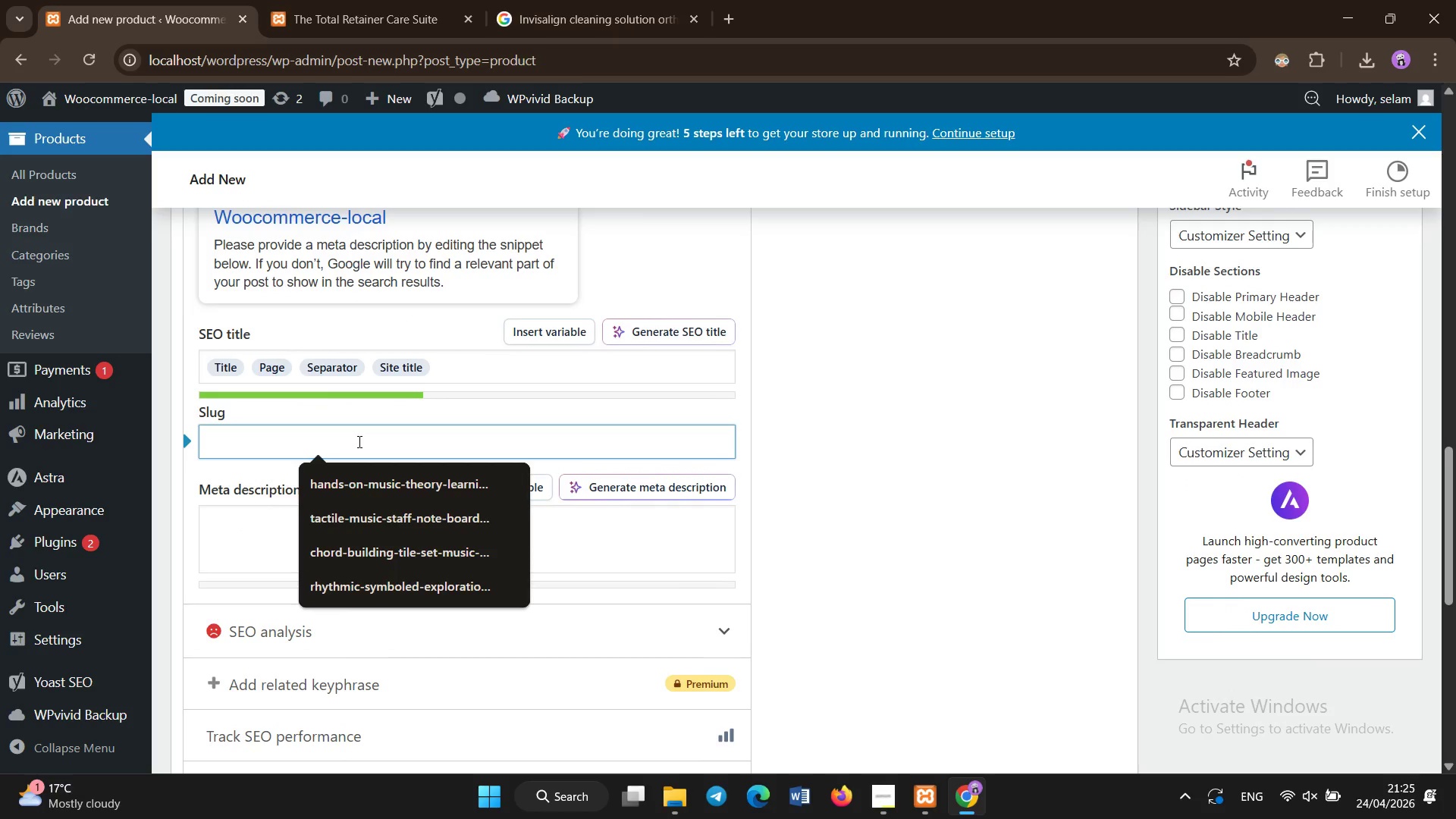 
type(braces-relief-m)
 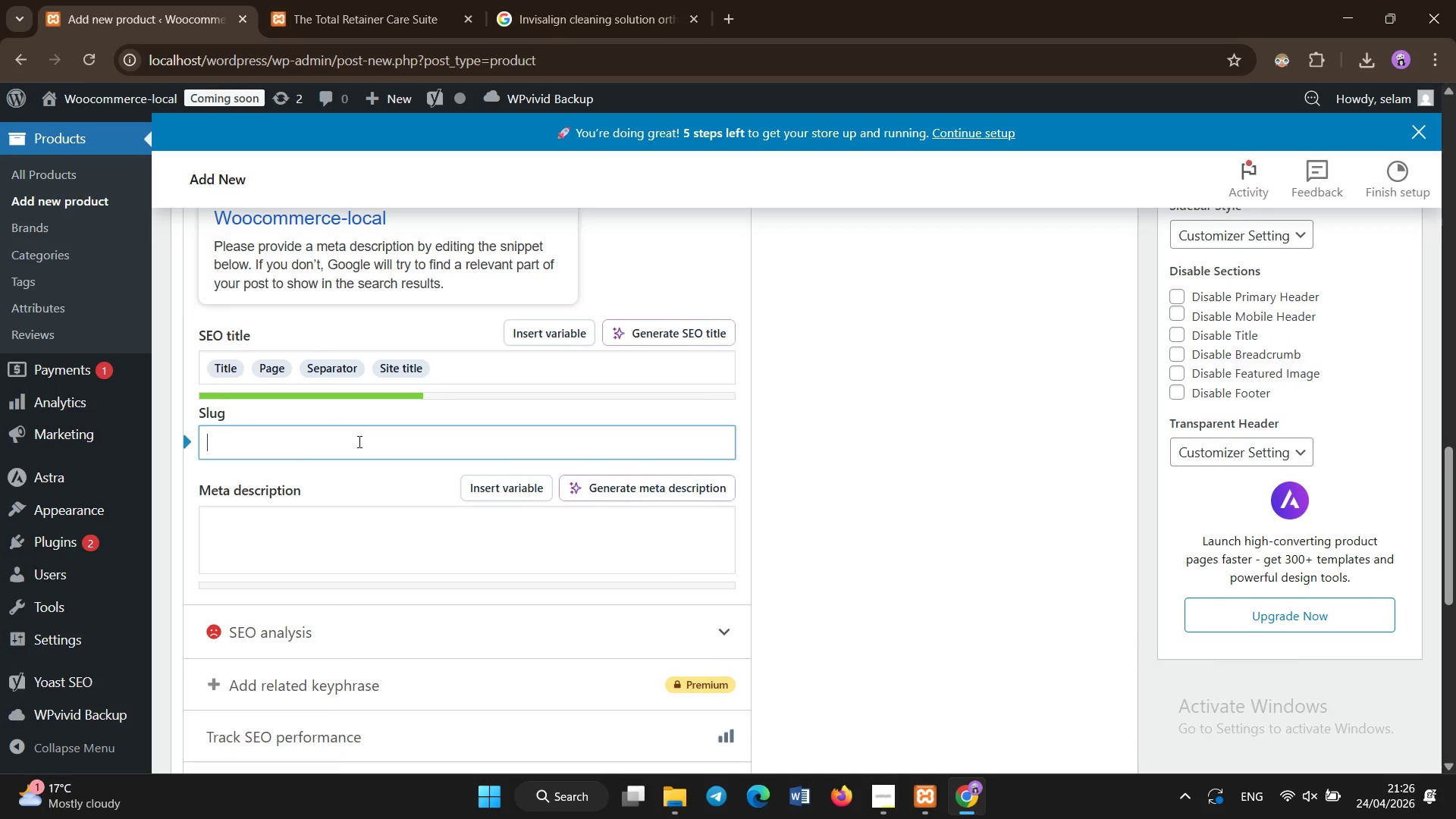 
key(Control+Z)
 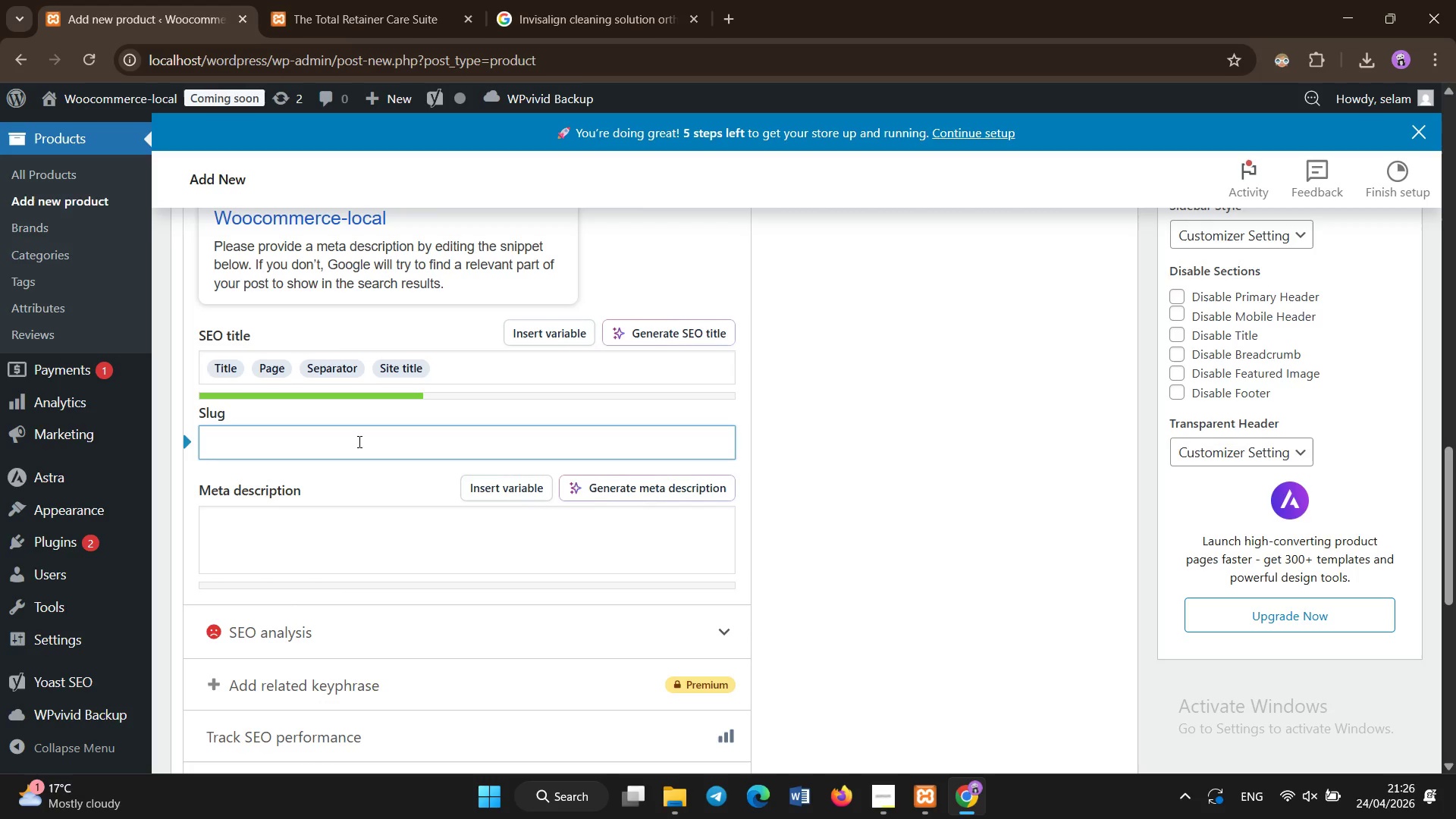 
type(braces-rrel)
key(Backspace)
key(Backspace)
key(Backspace)
type(elief-emergency-kit)
 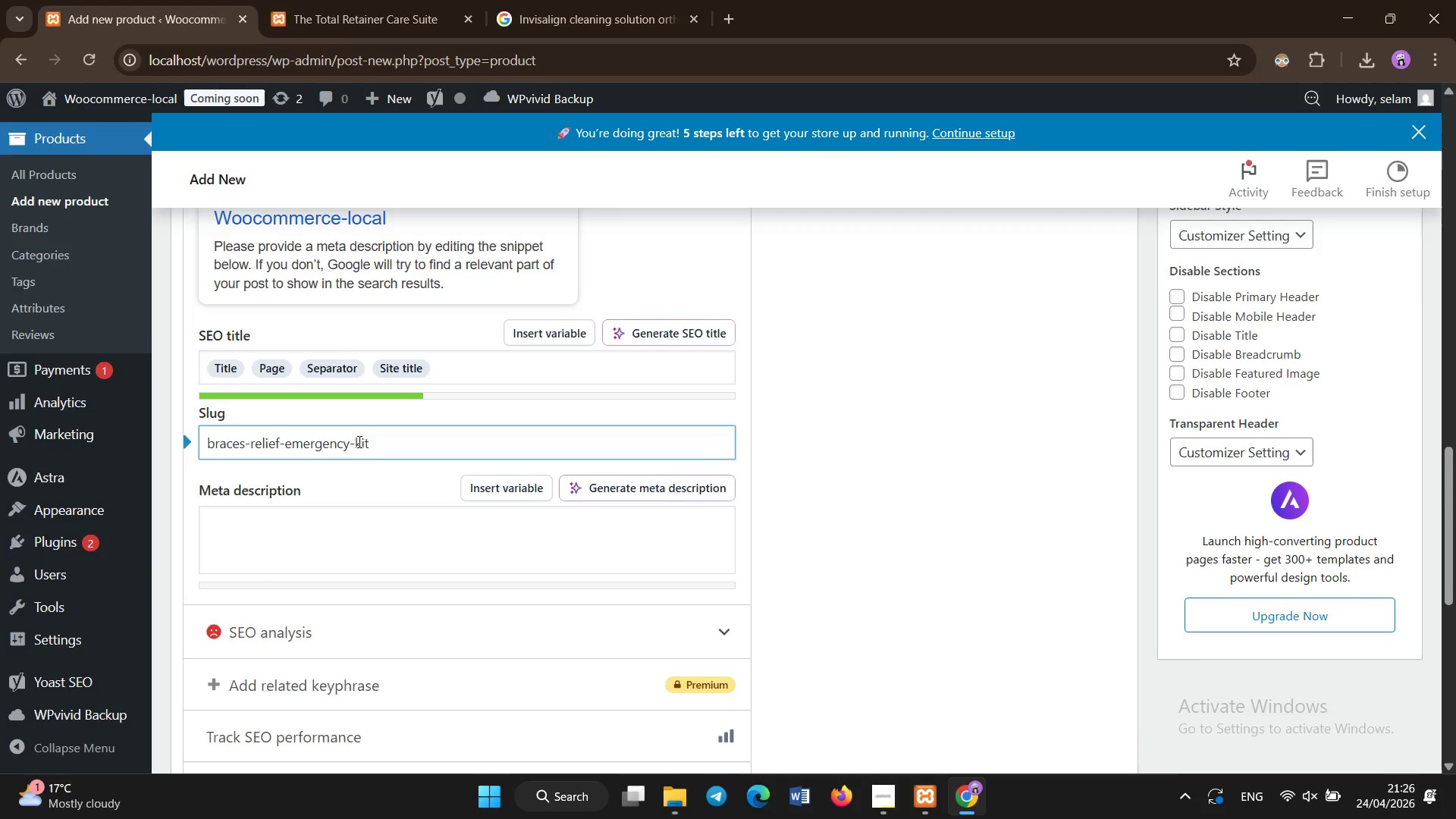 
scroll: coordinate [359, 442], scroll_direction: up, amount: 16.0
 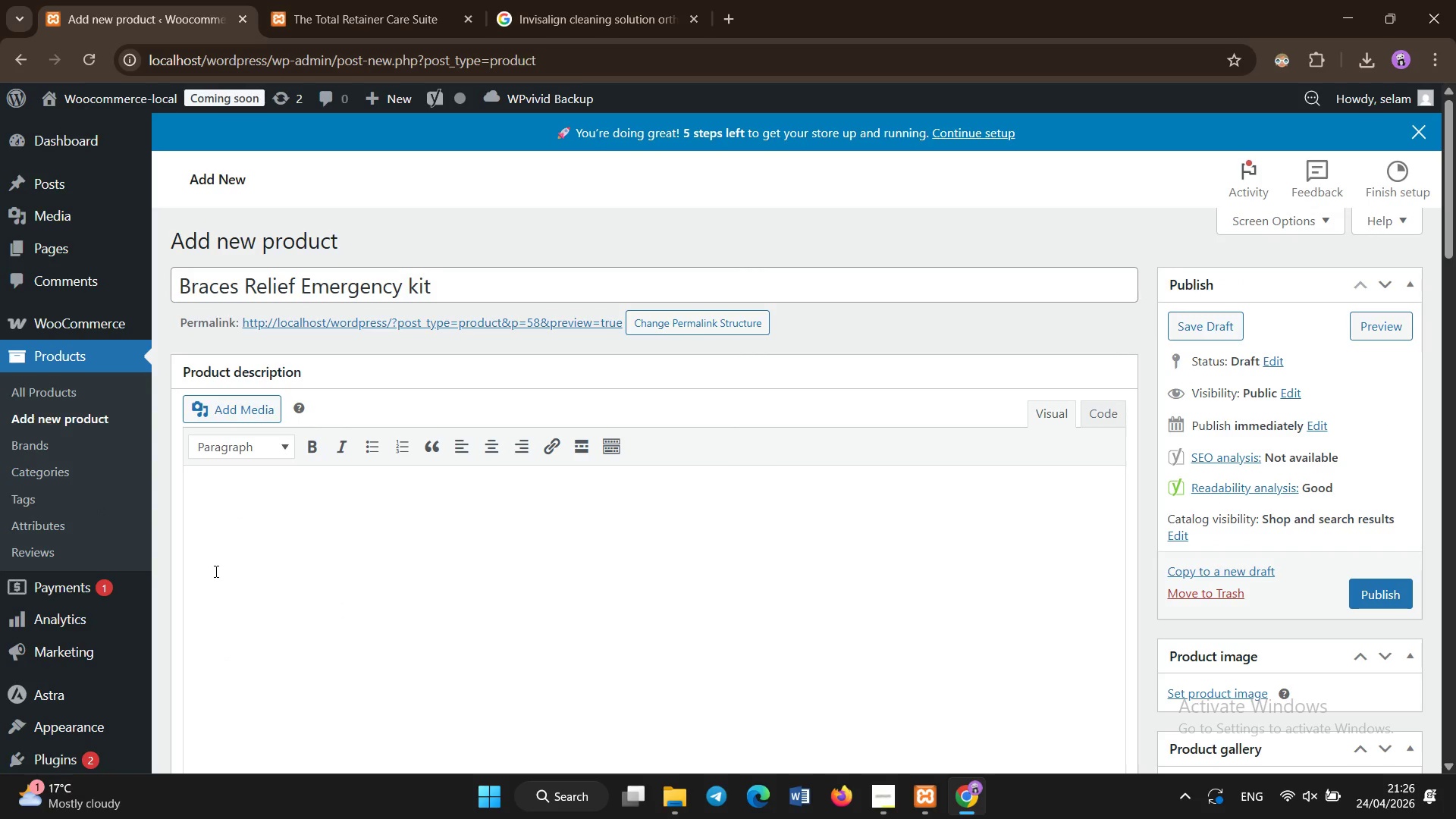 
left_click([216, 572])
 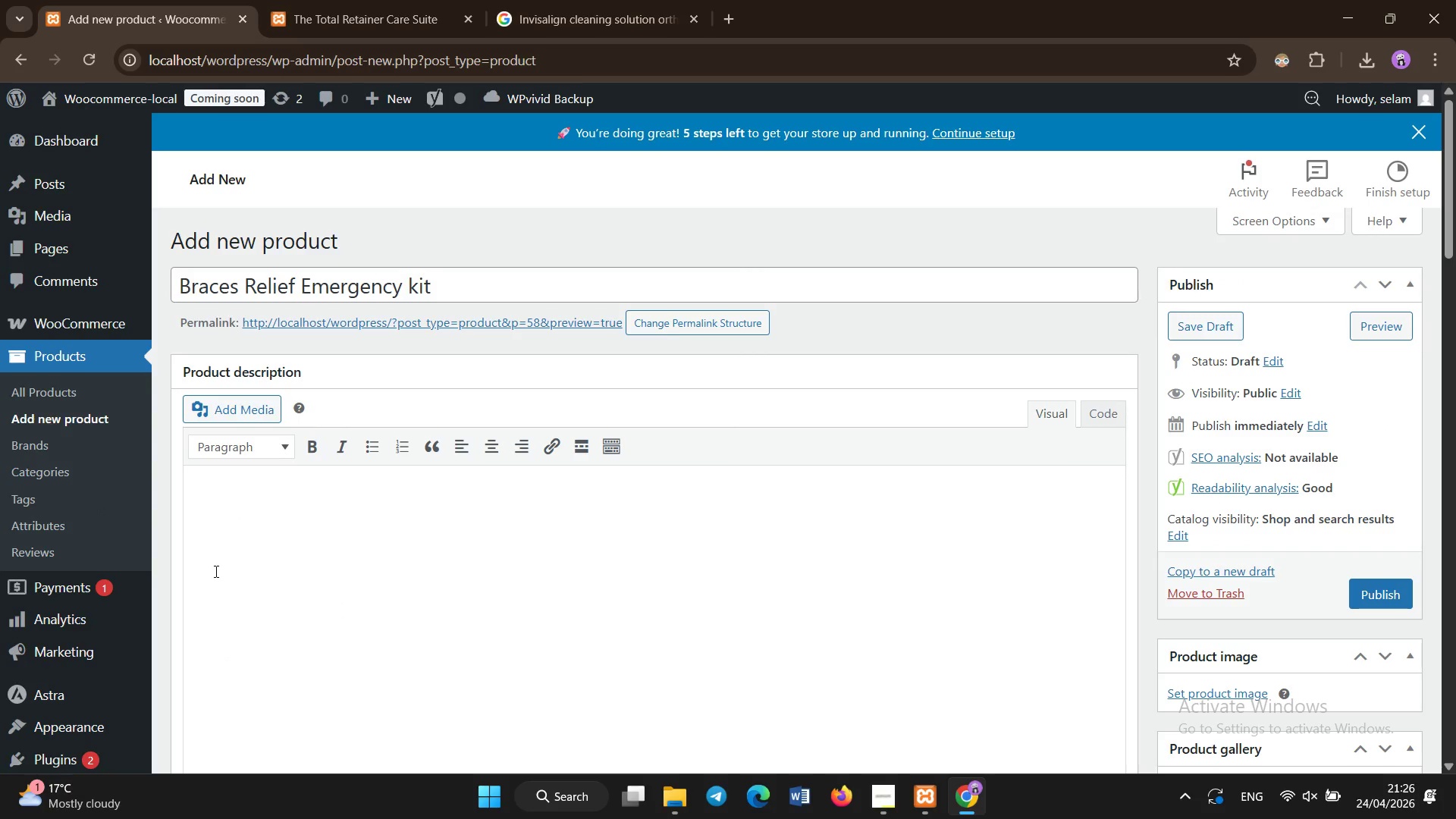 
type(T)
key(Backspace)
type(Patients with braces often ec)
key(Backspace)
type(xperience sudden discomfort caused by brackets, wires, or friction against sensitive gums. This irritation can interf)
key(Backspace)
type(fere with eating, speaking, and daily comfort )
key(Backspace)
type(. The Braces Relief Emergency Kit is designed to provide immediate relief and ongooi)
key(Backspace)
key(Backspace)
key(Backspace)
type(oing protection for individuals dealing with orthodontic discomfort.)
 